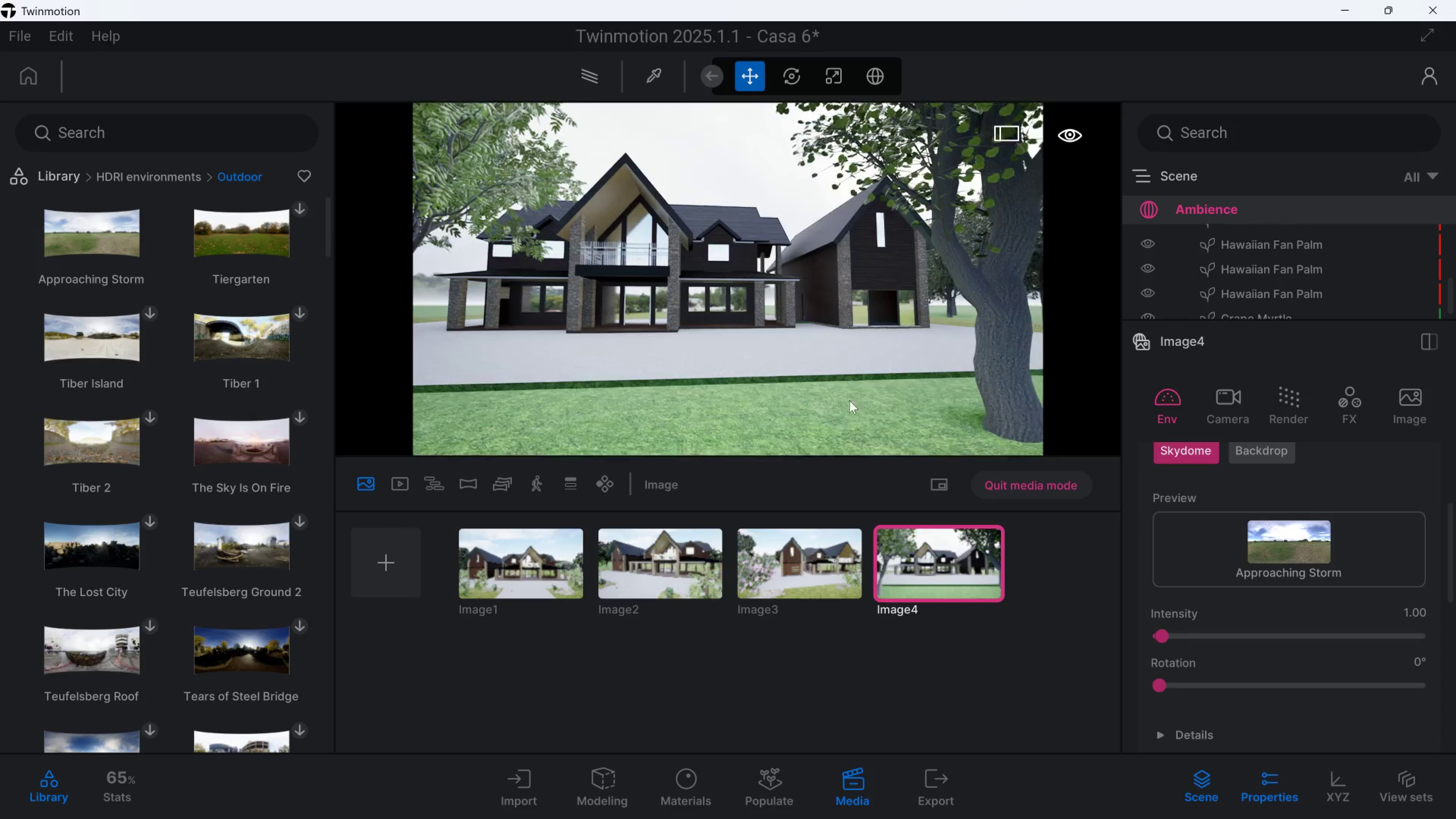 
key(Q)
 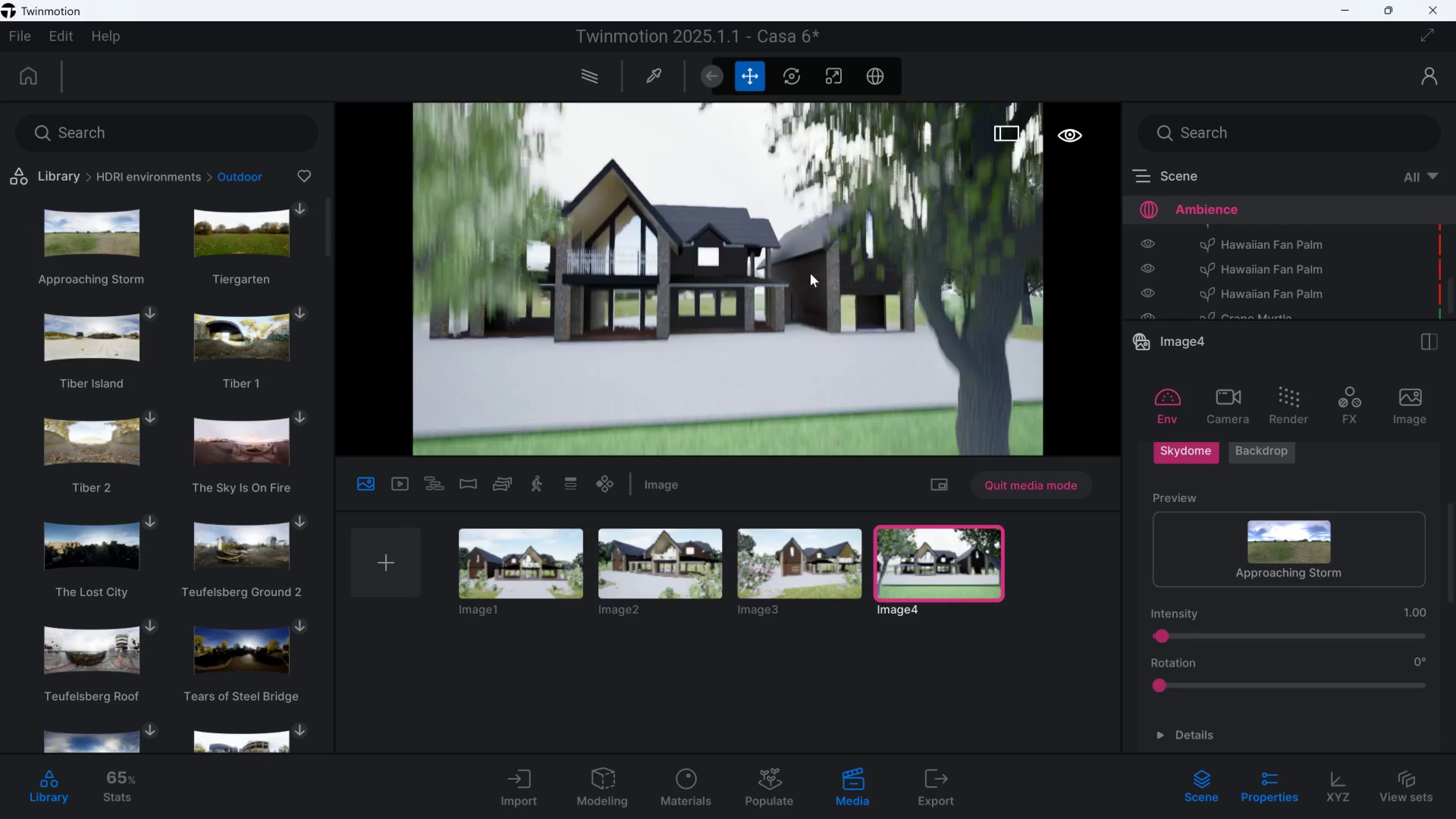 
hold_key(key=D, duration=1.37)
 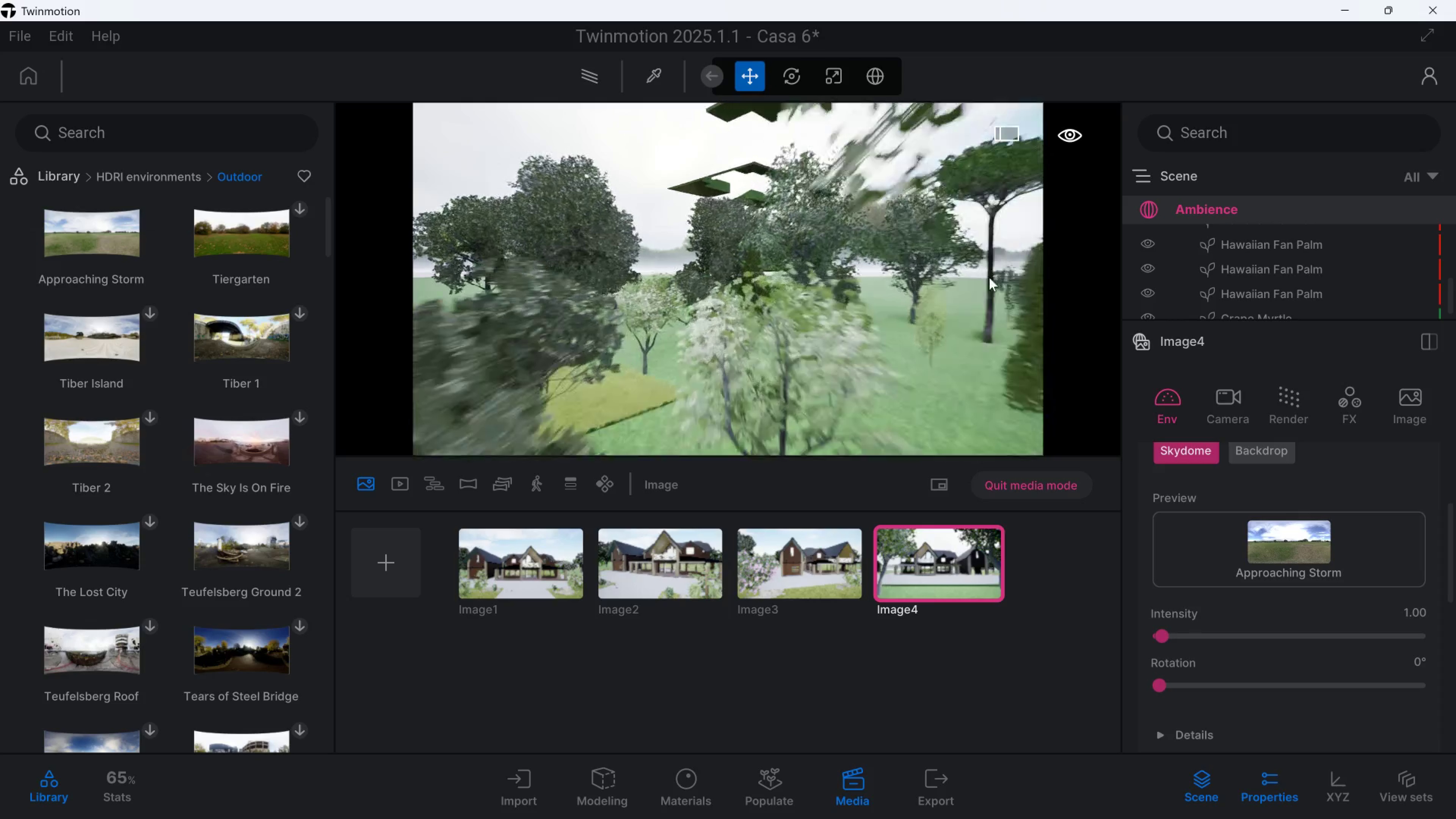 
hold_key(key=W, duration=2.63)
 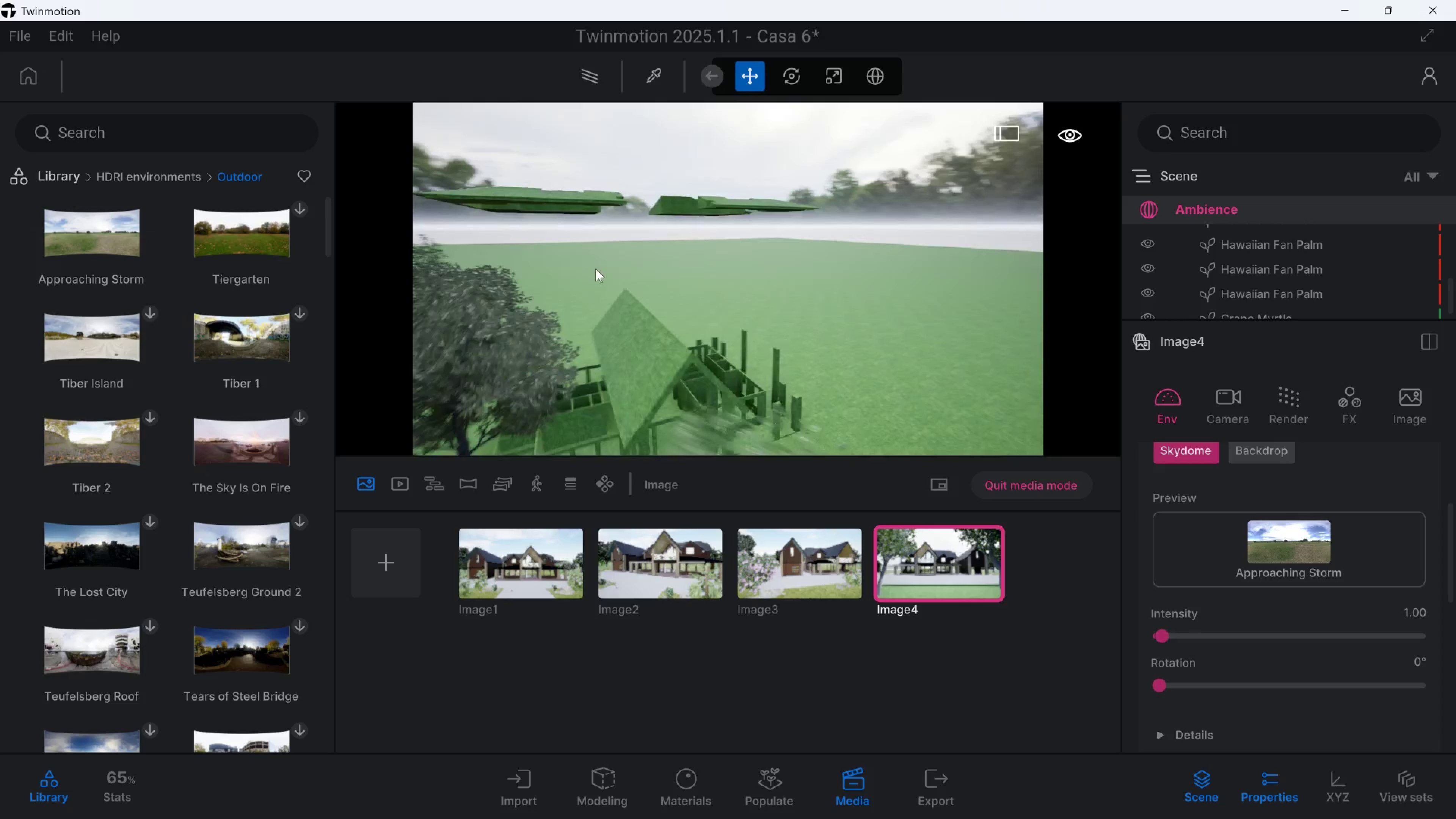 
hold_key(key=D, duration=0.32)
 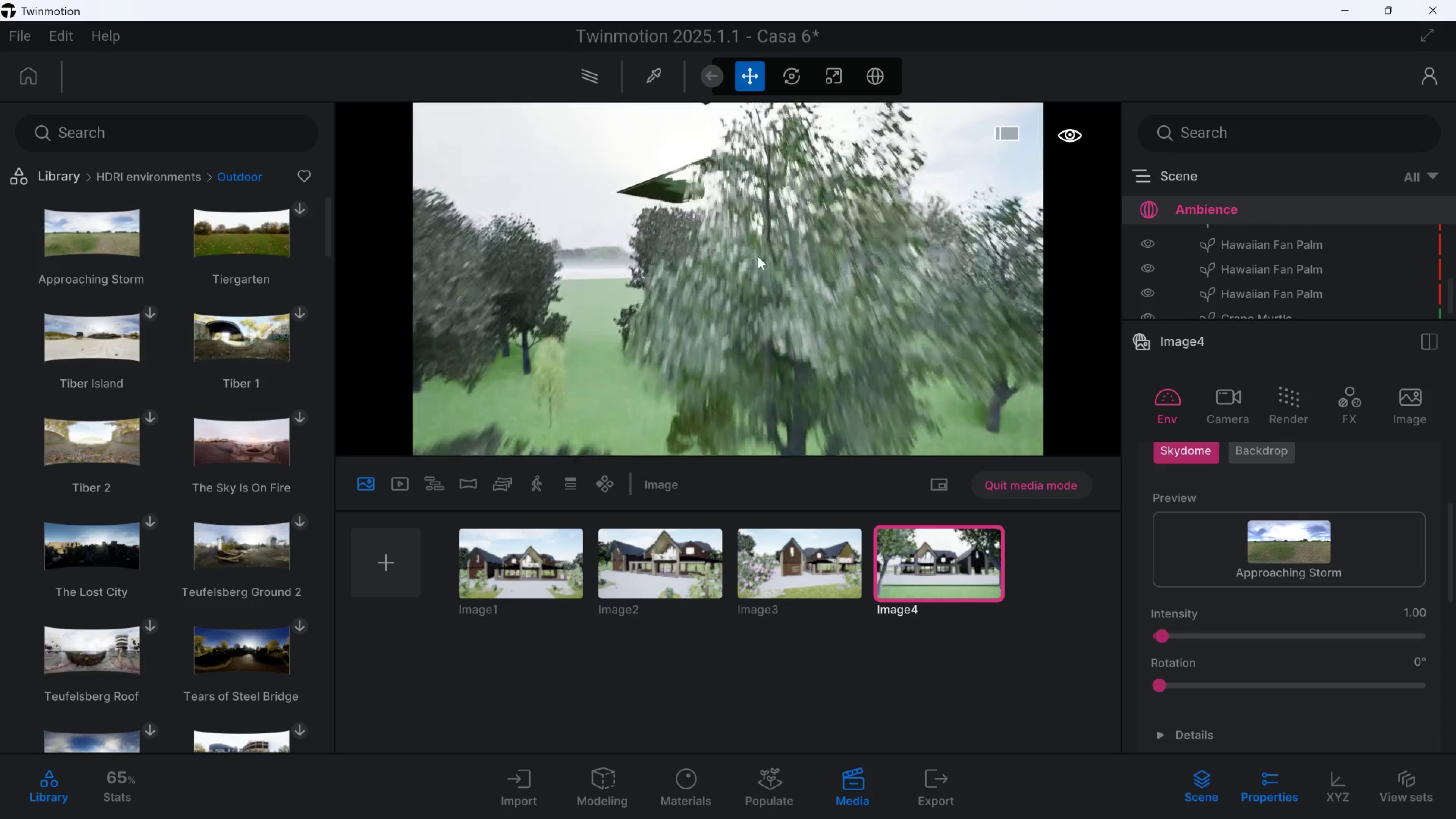 
hold_key(key=Q, duration=0.96)
 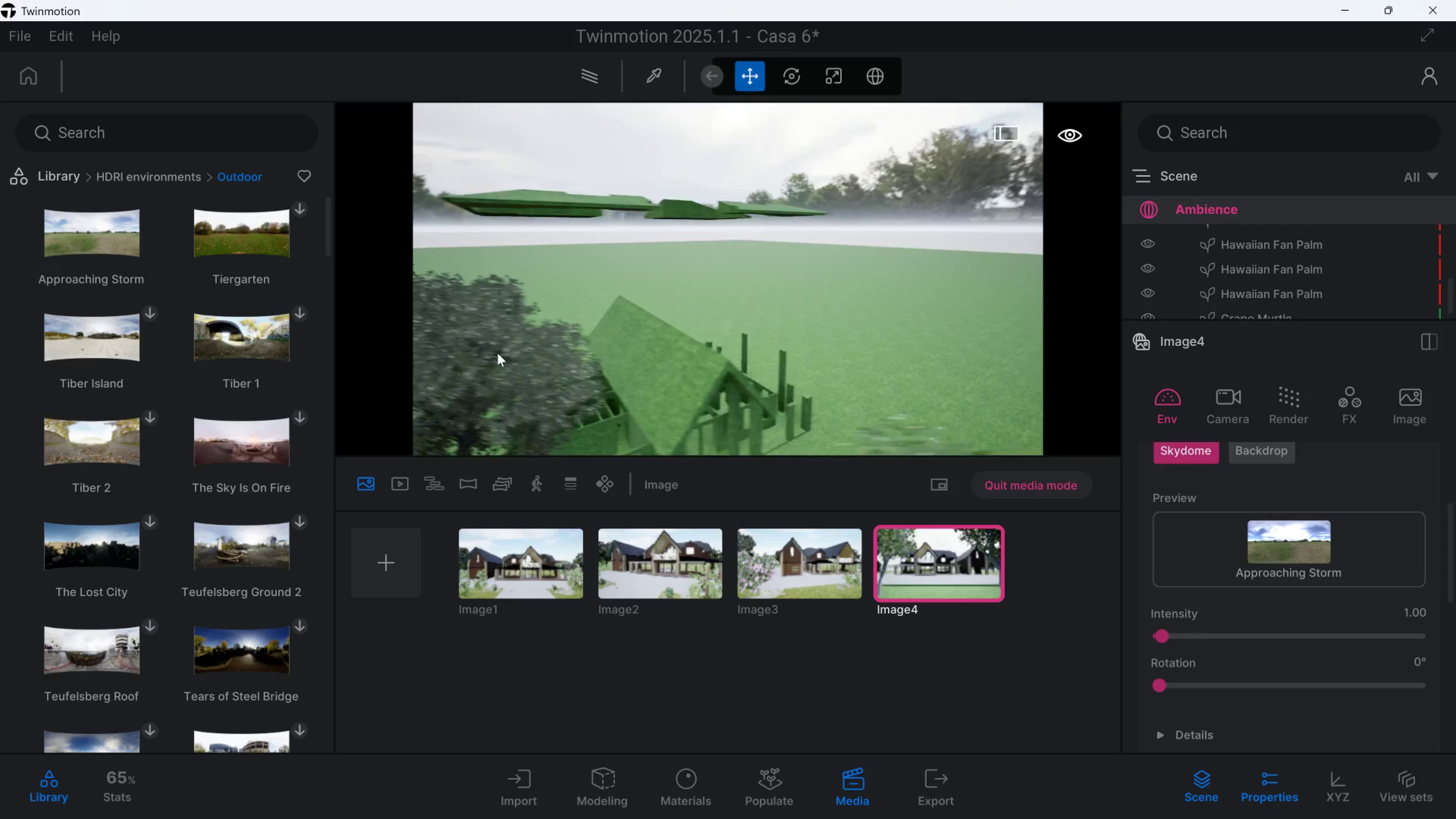 
hold_key(key=D, duration=1.5)
 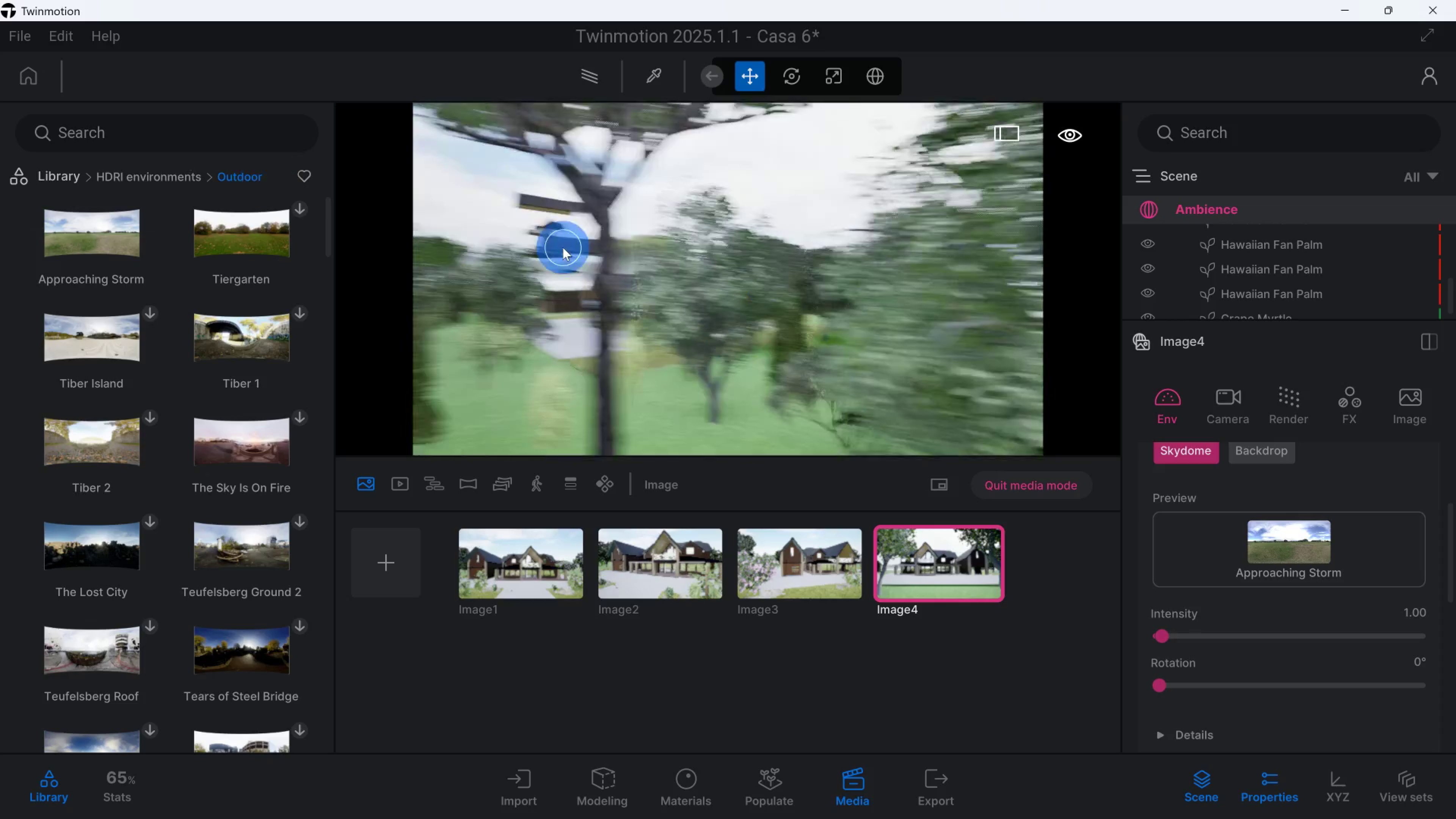 
hold_key(key=E, duration=0.47)
 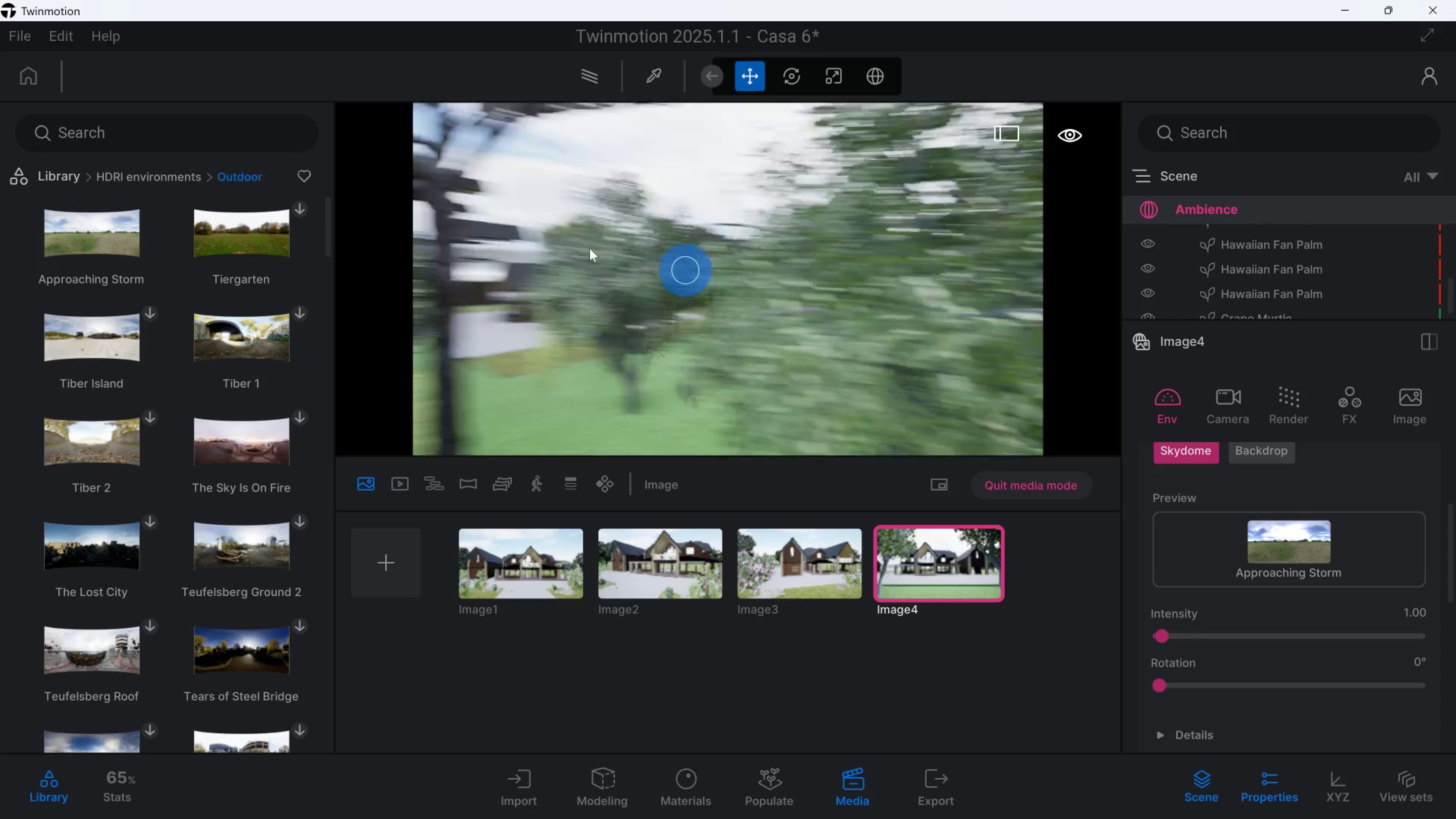 
hold_key(key=A, duration=2.25)
 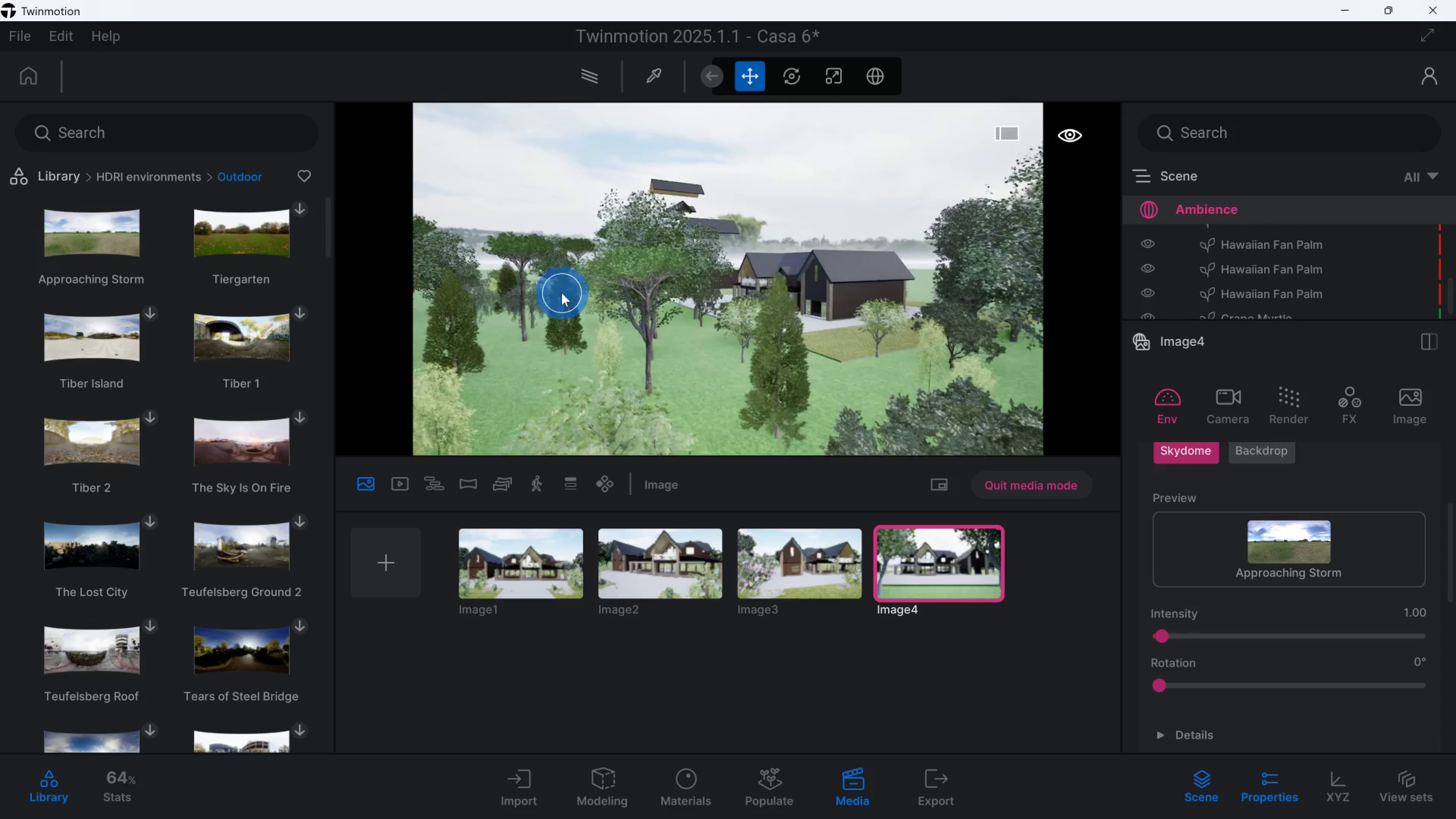 
type(w5a56a5dqs)
 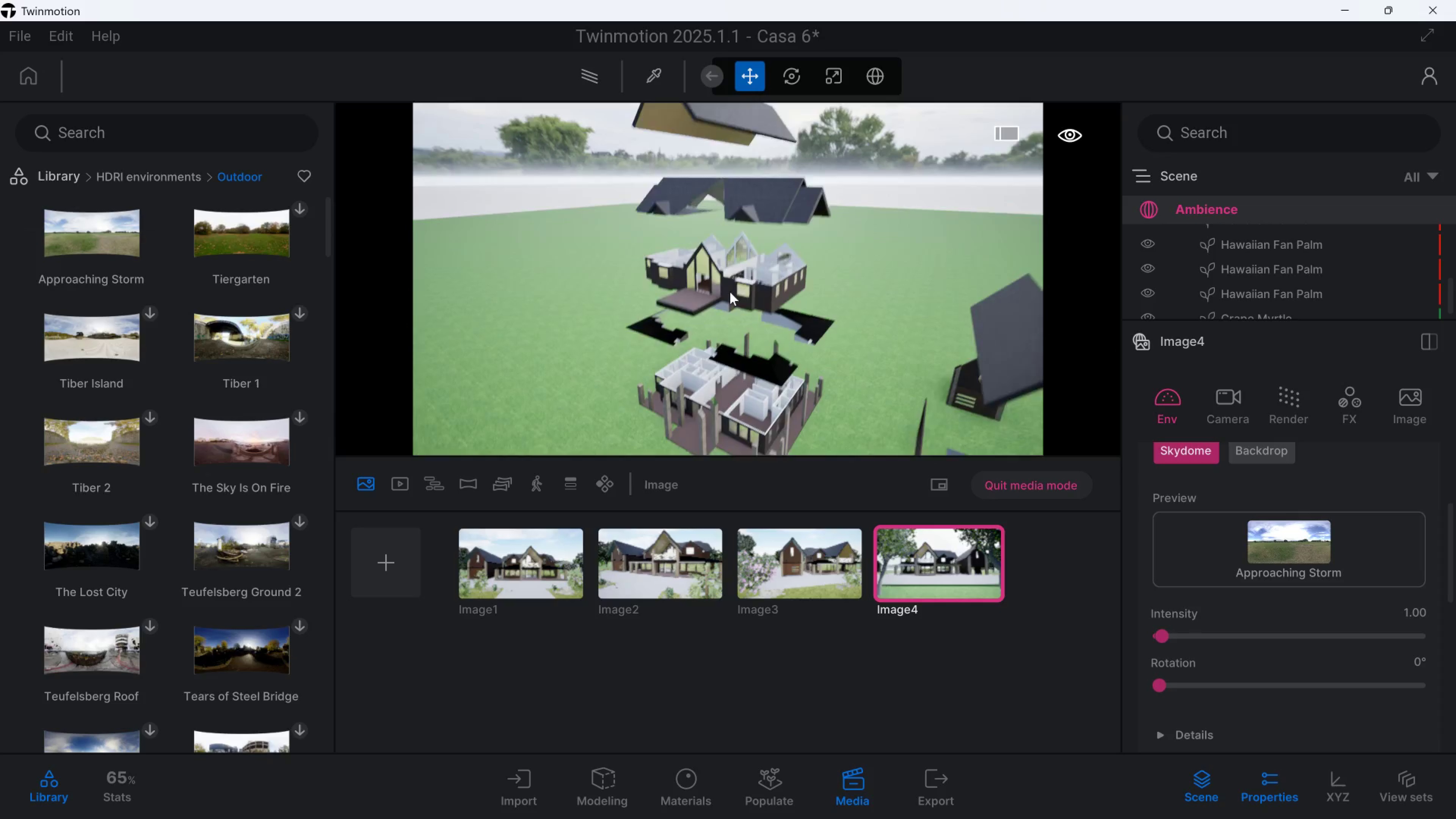 
hold_key(key=2, duration=0.43)
 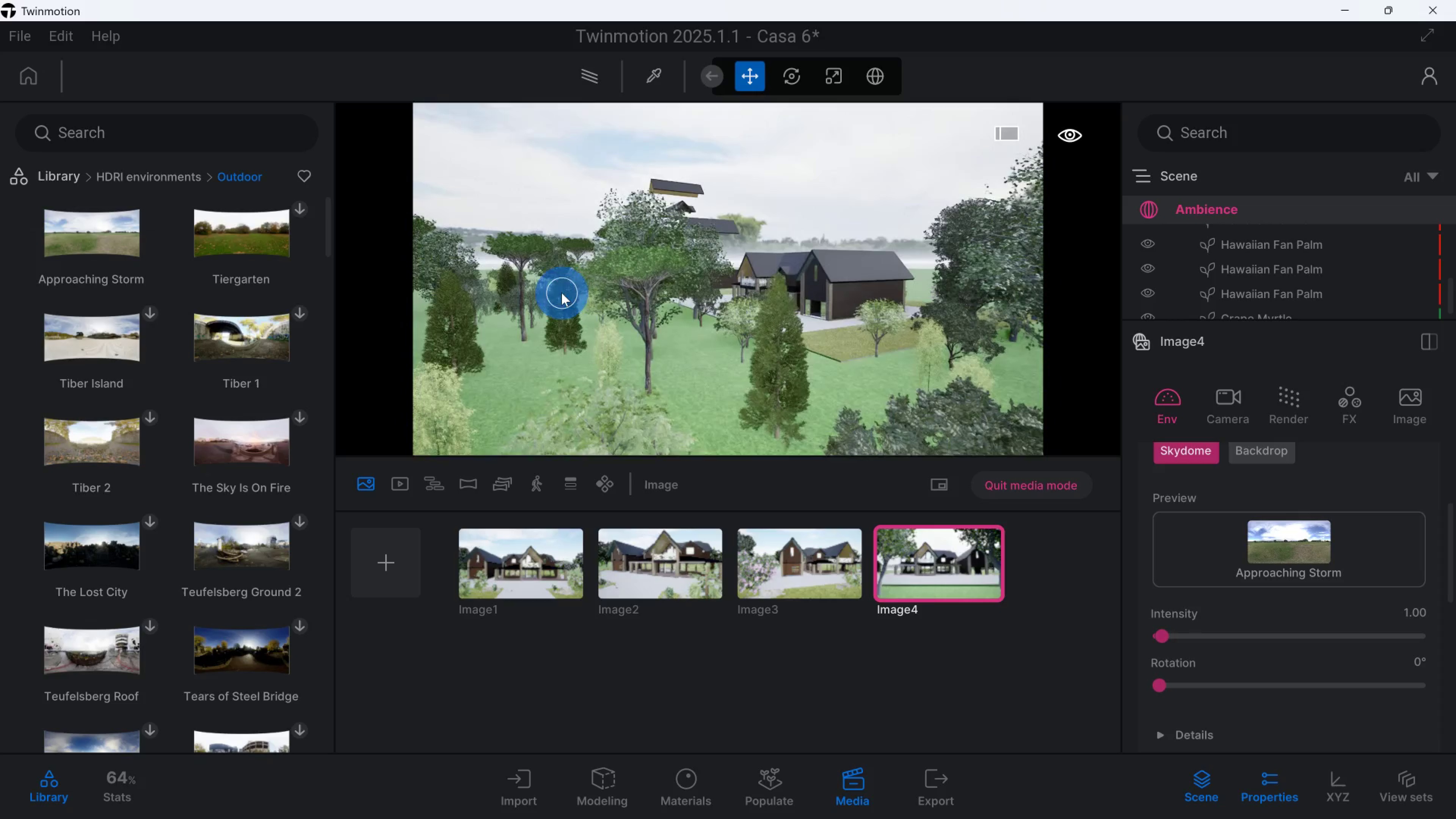 
hold_key(key=2, duration=0.3)
 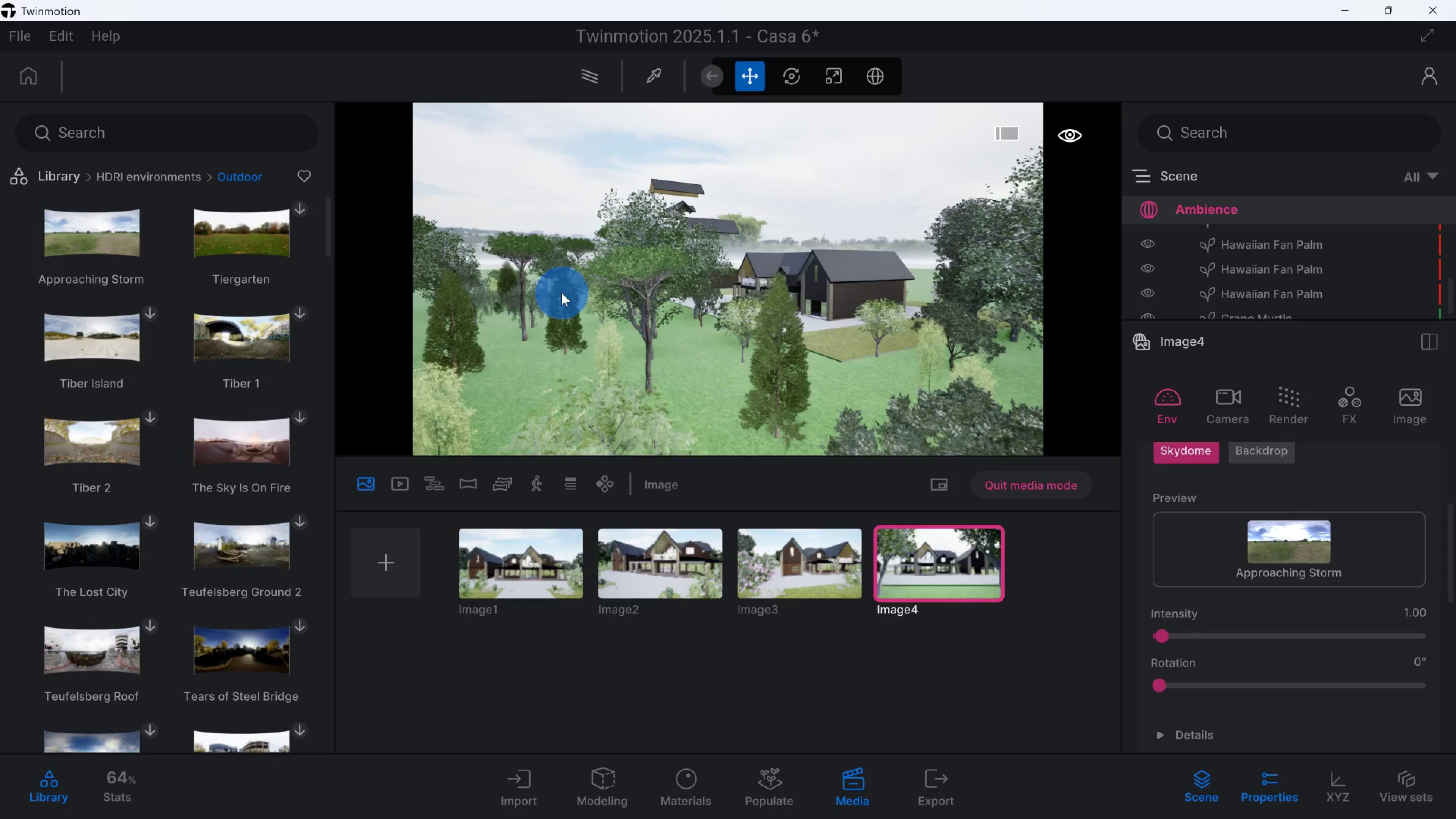 
hold_key(key=Q, duration=0.44)
 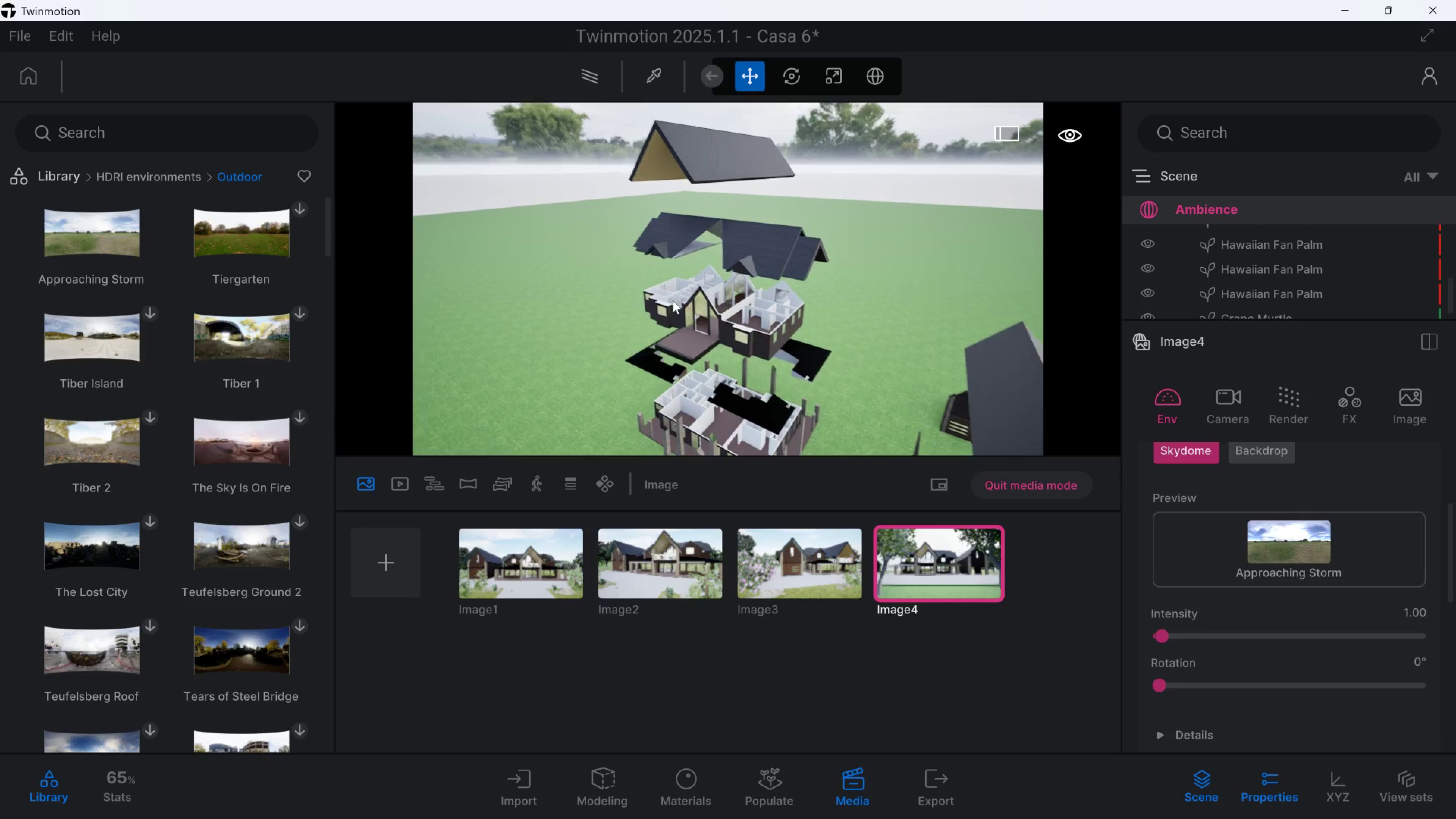 
hold_key(key=A, duration=0.78)
 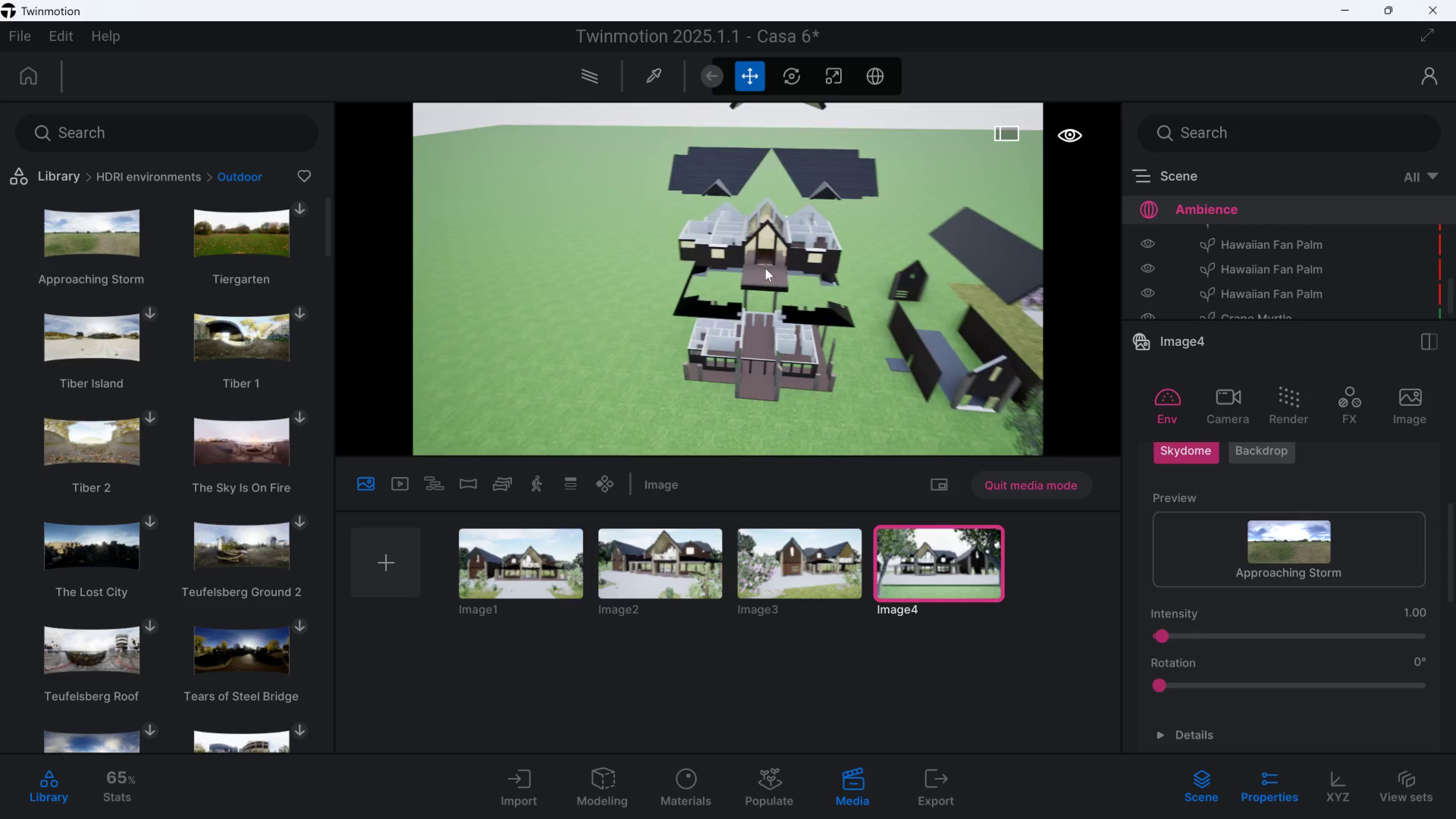 
hold_key(key=D, duration=1.18)
 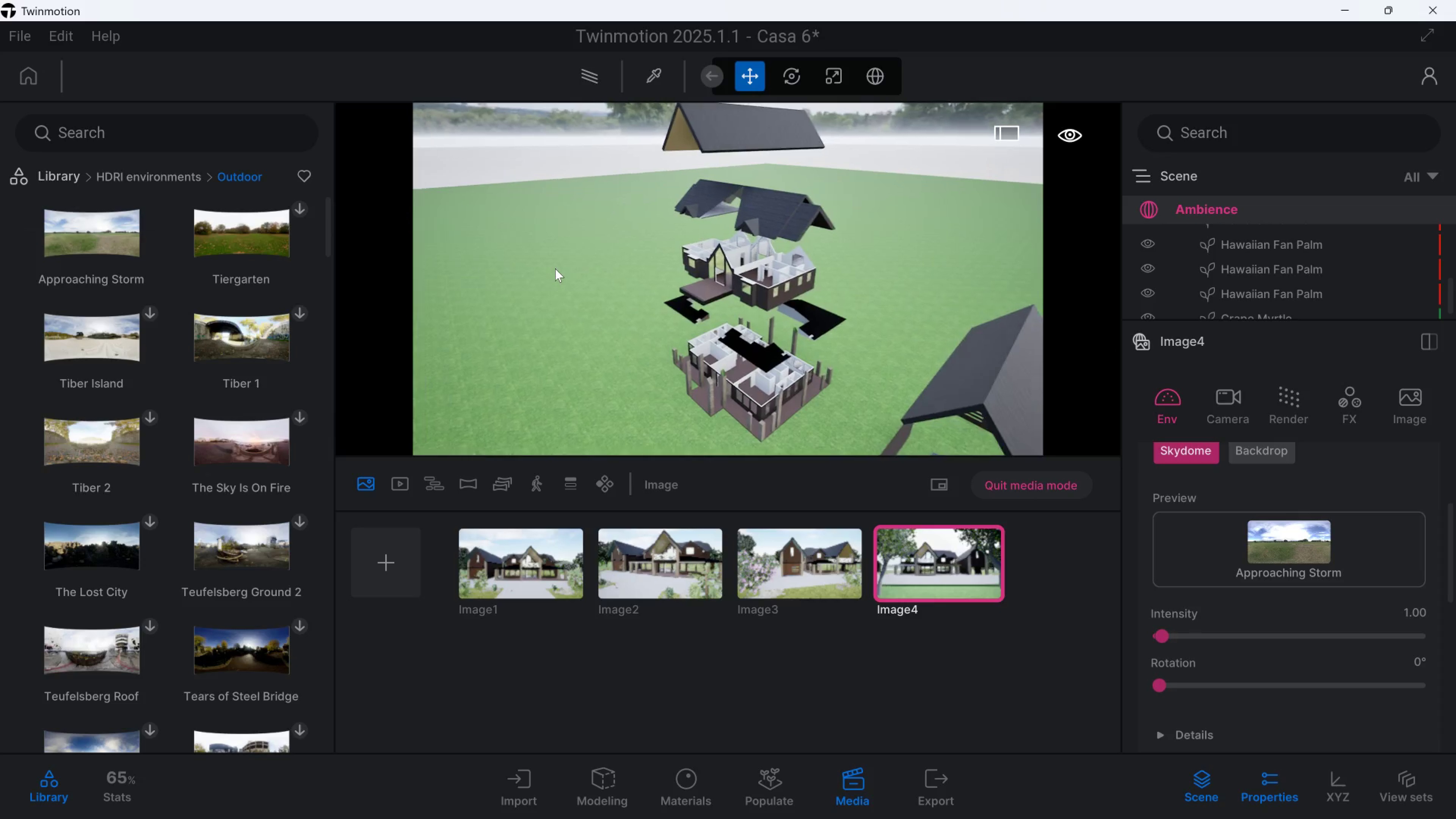 
key(S)
 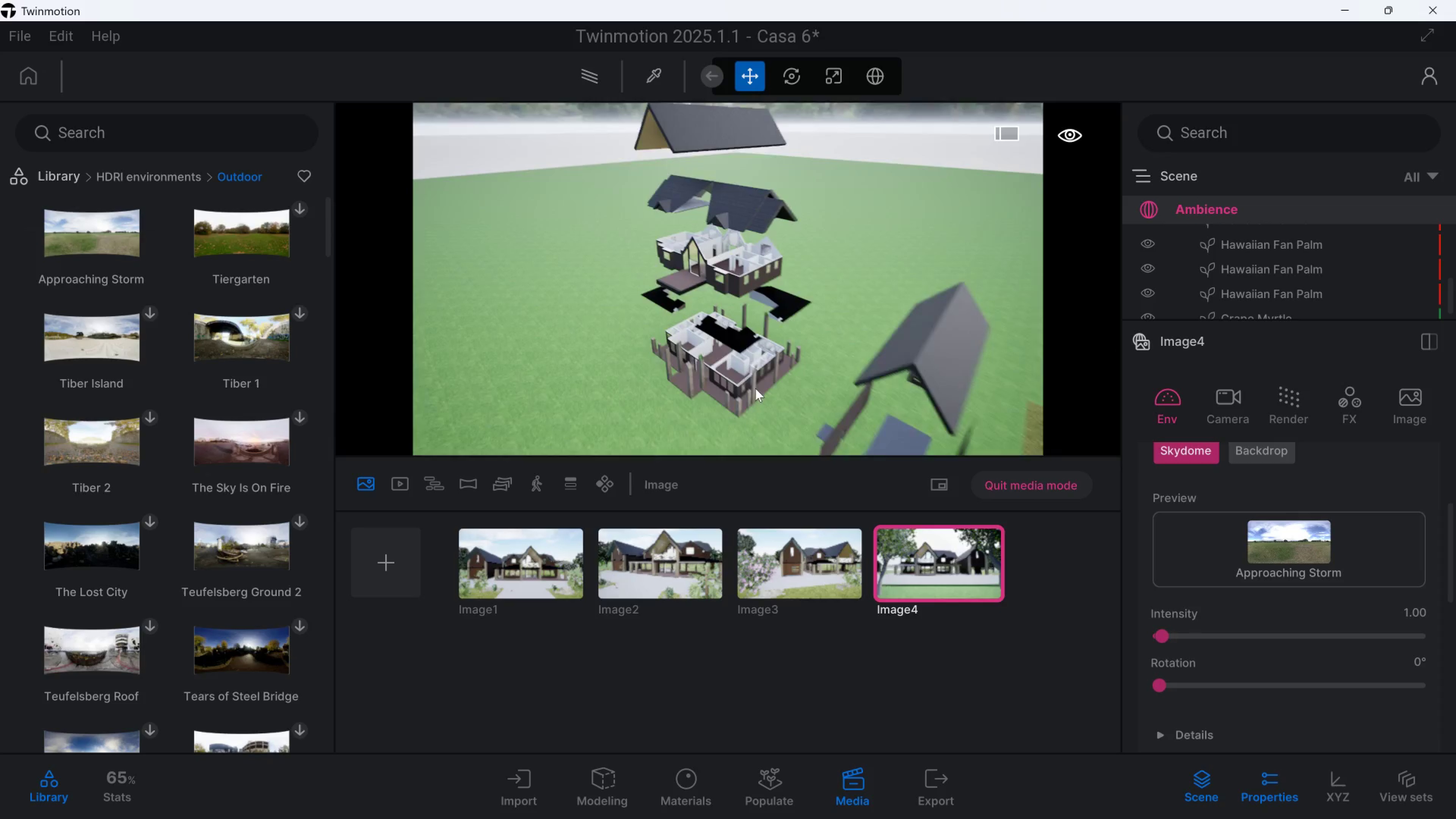 
hold_key(key=D, duration=0.43)
 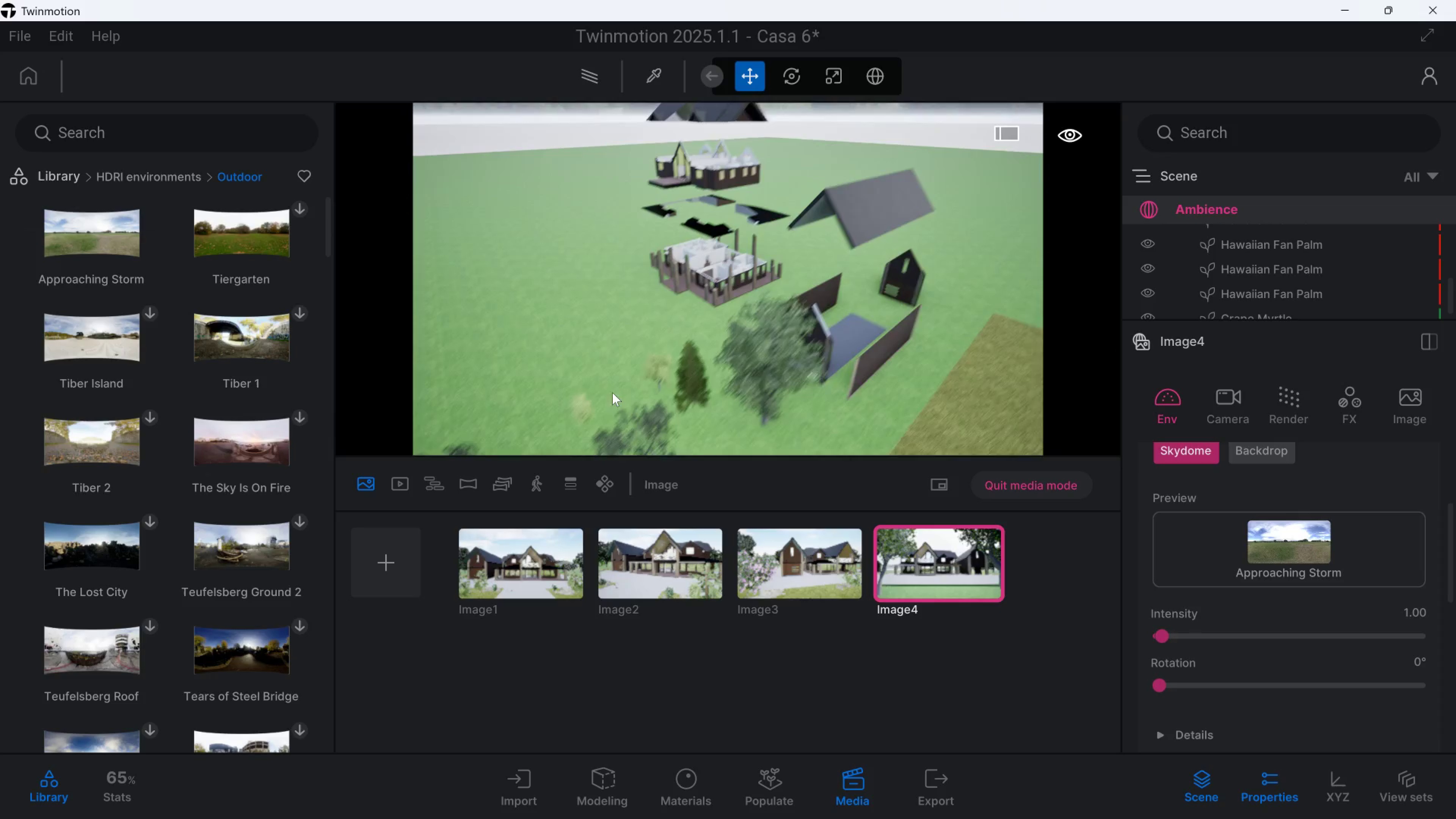 
hold_key(key=E, duration=0.69)
 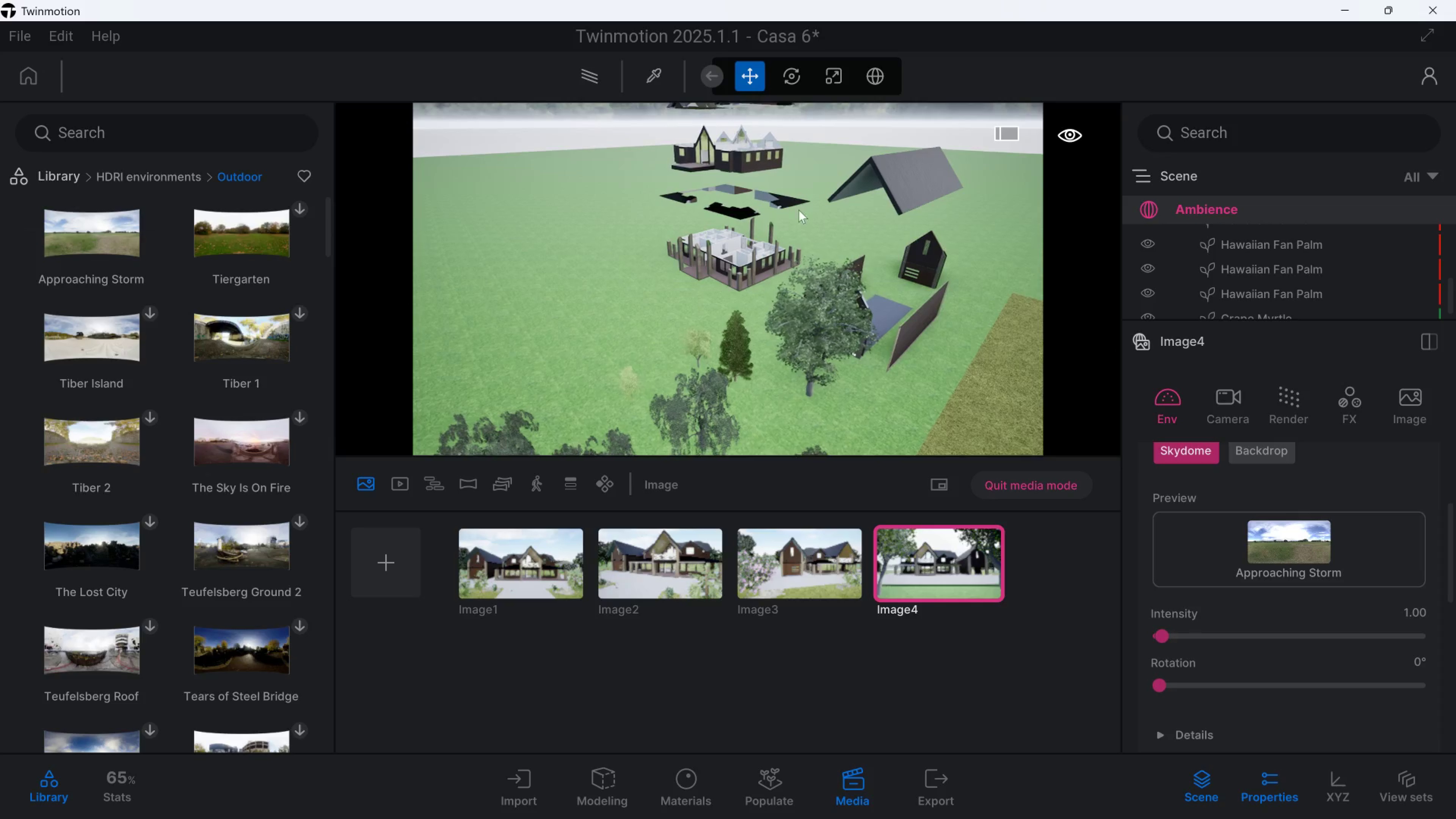 
hold_key(key=A, duration=0.45)
 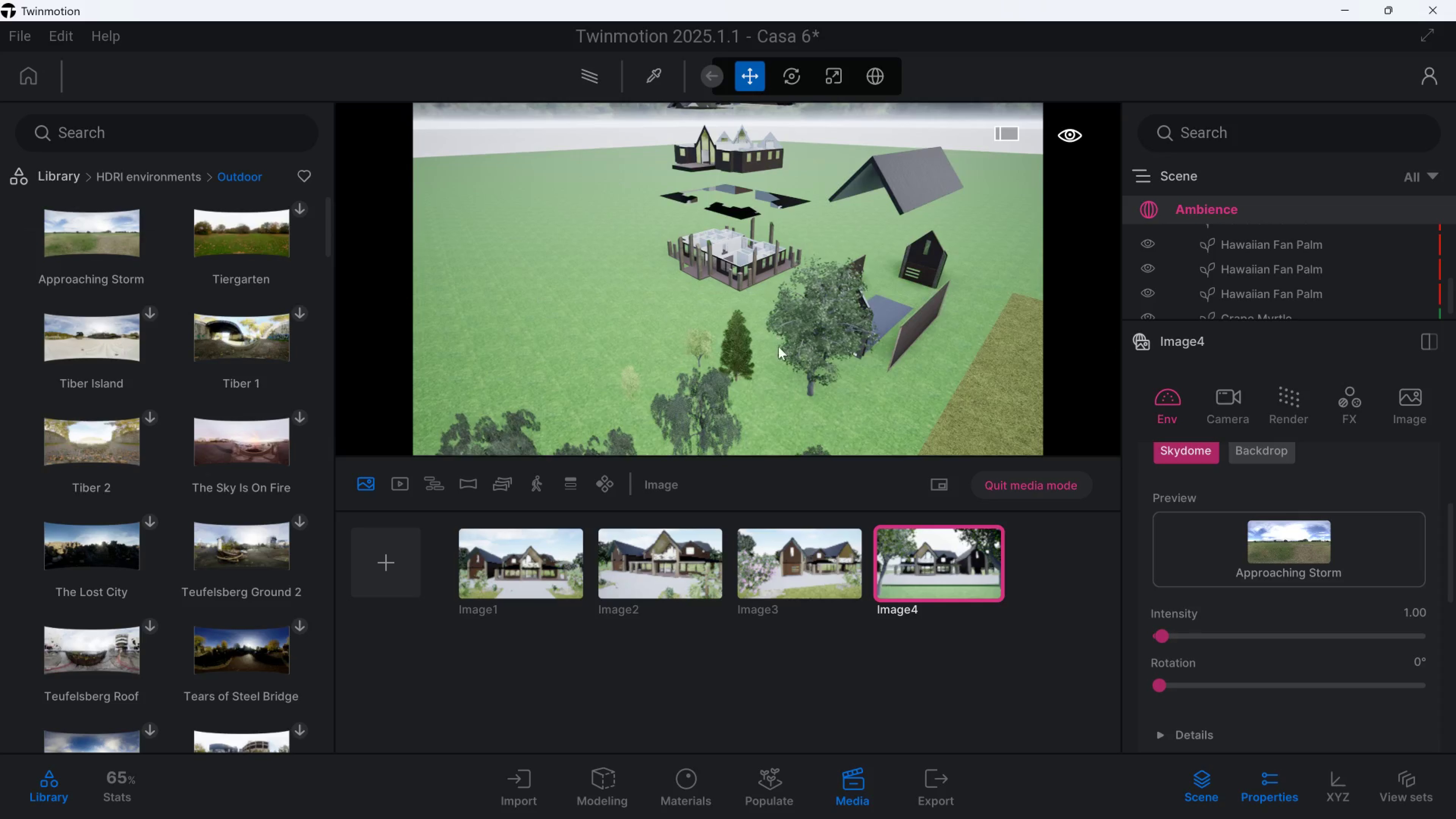 
left_click([779, 347])
 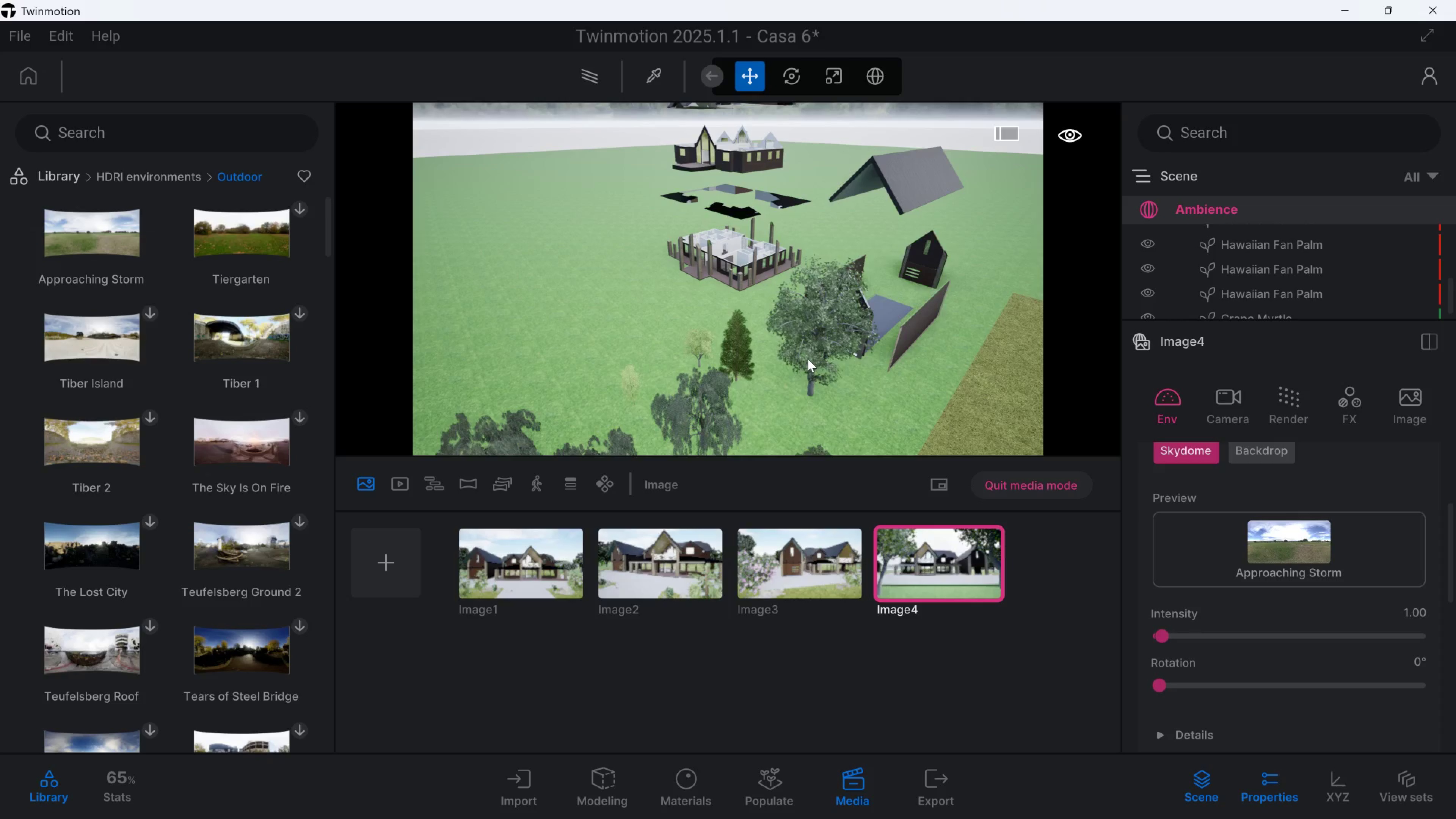 
left_click([808, 359])
 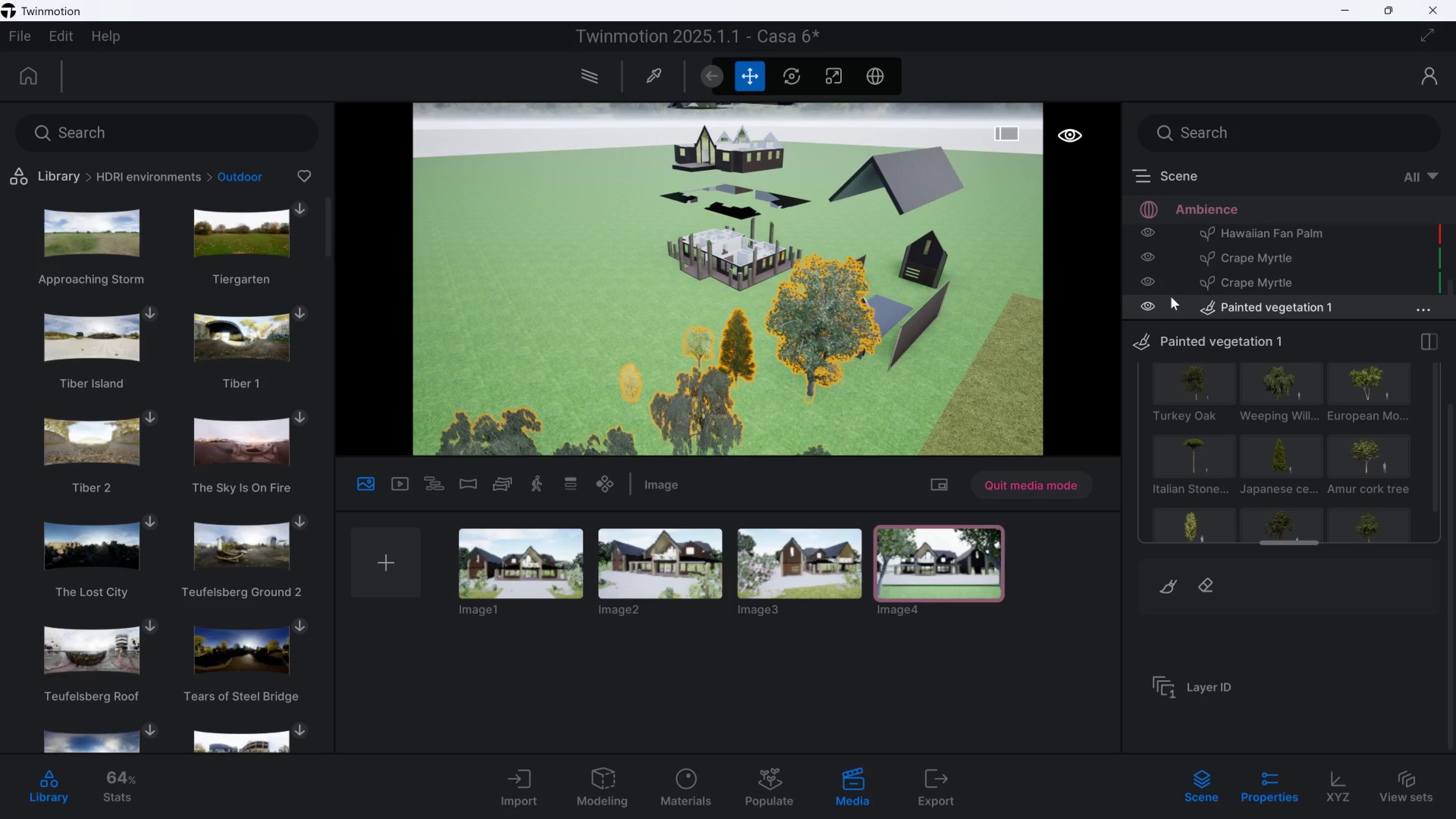 
left_click([1145, 308])
 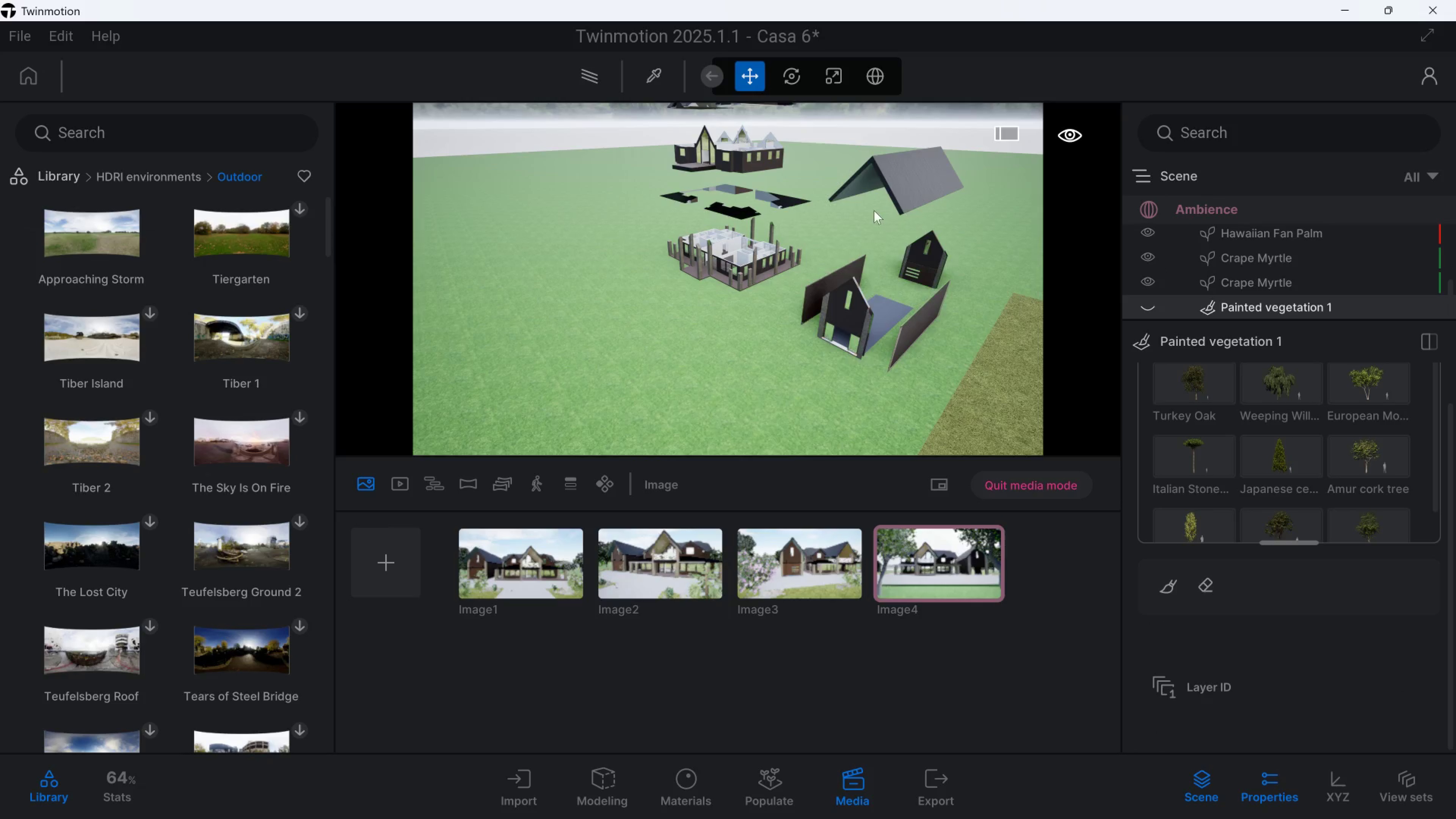 
type(wssaws)
 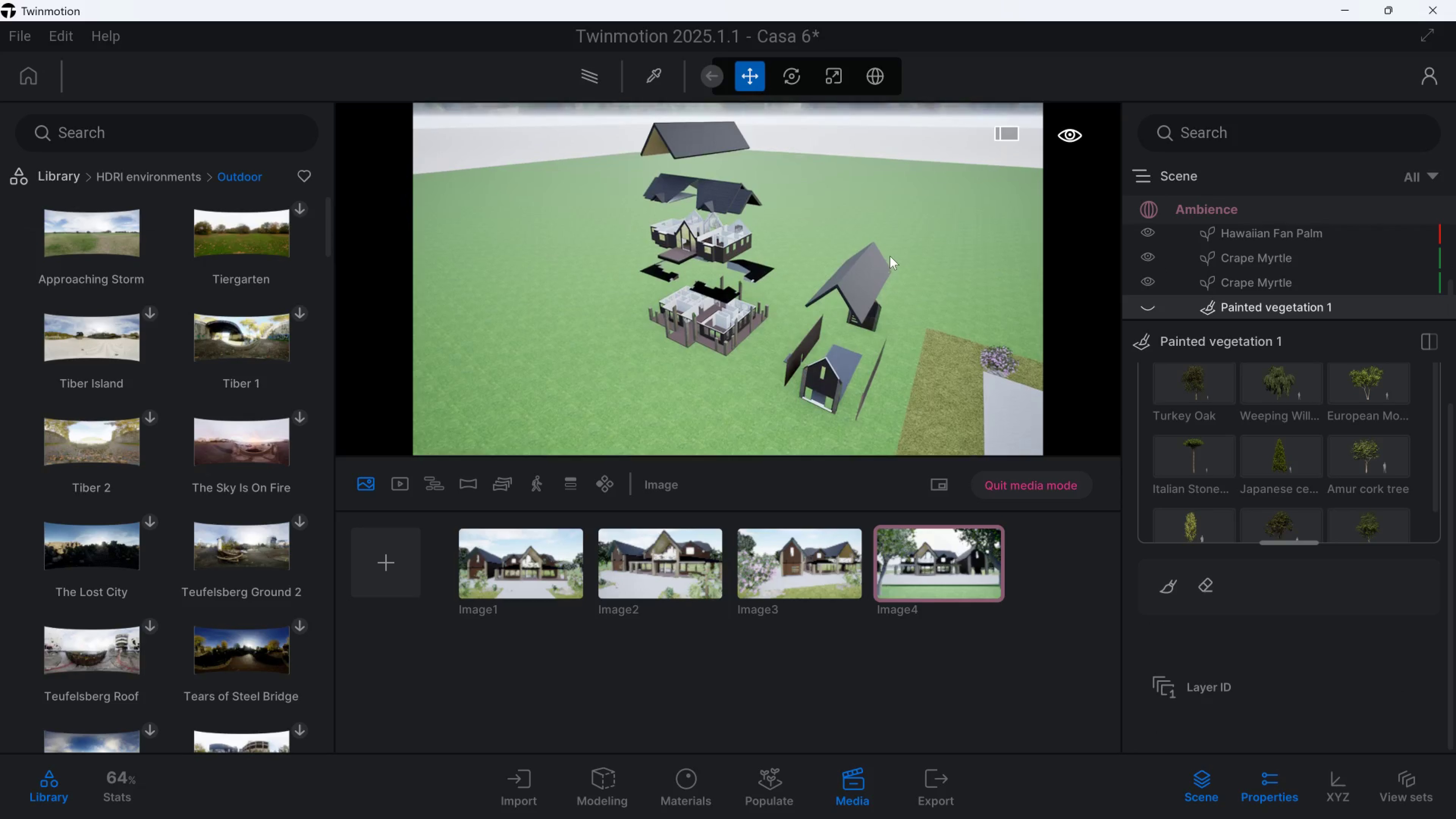 
hold_key(key=Q, duration=0.37)
 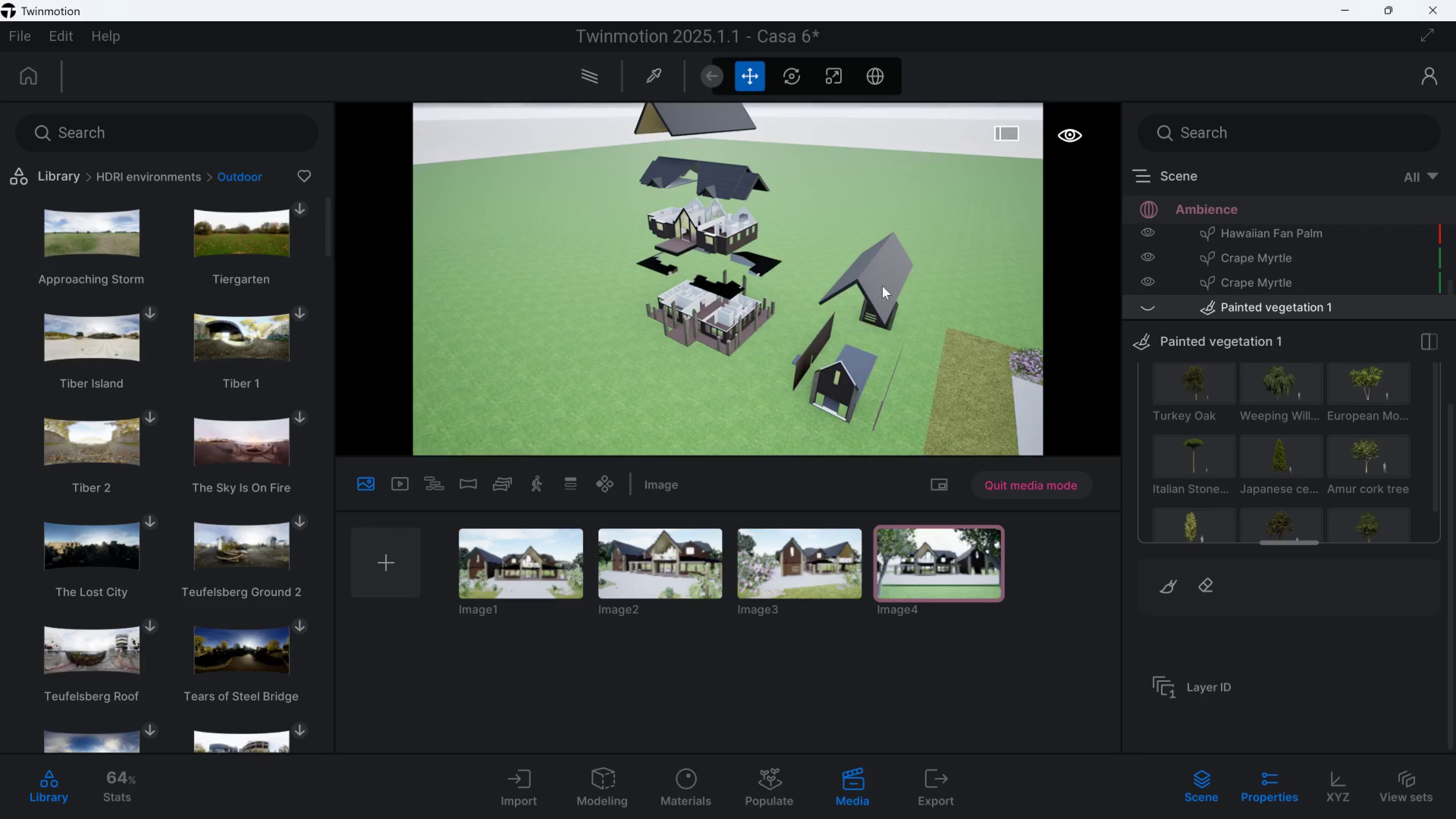 
wait(5.03)
 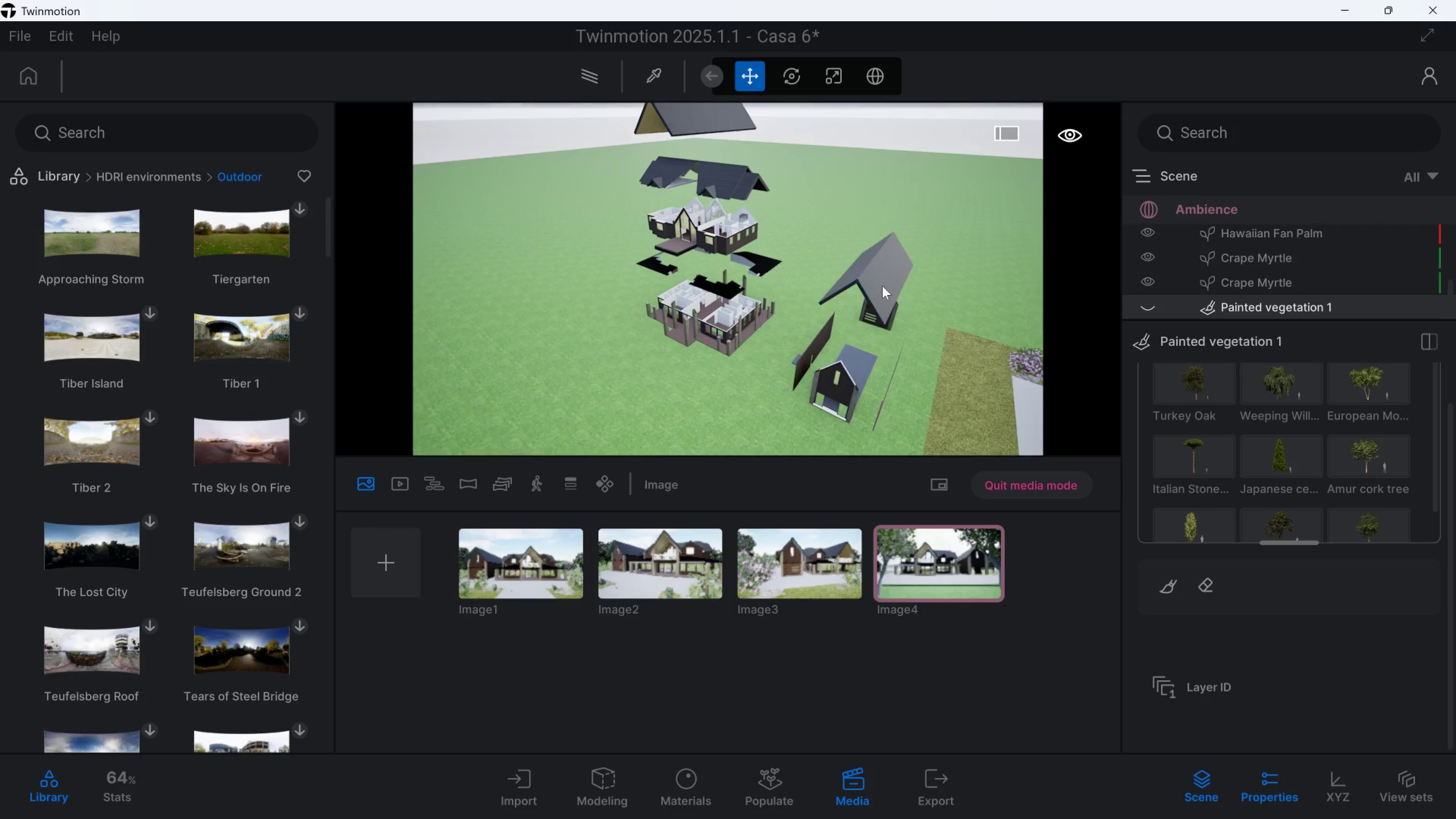 
left_click([410, 575])
 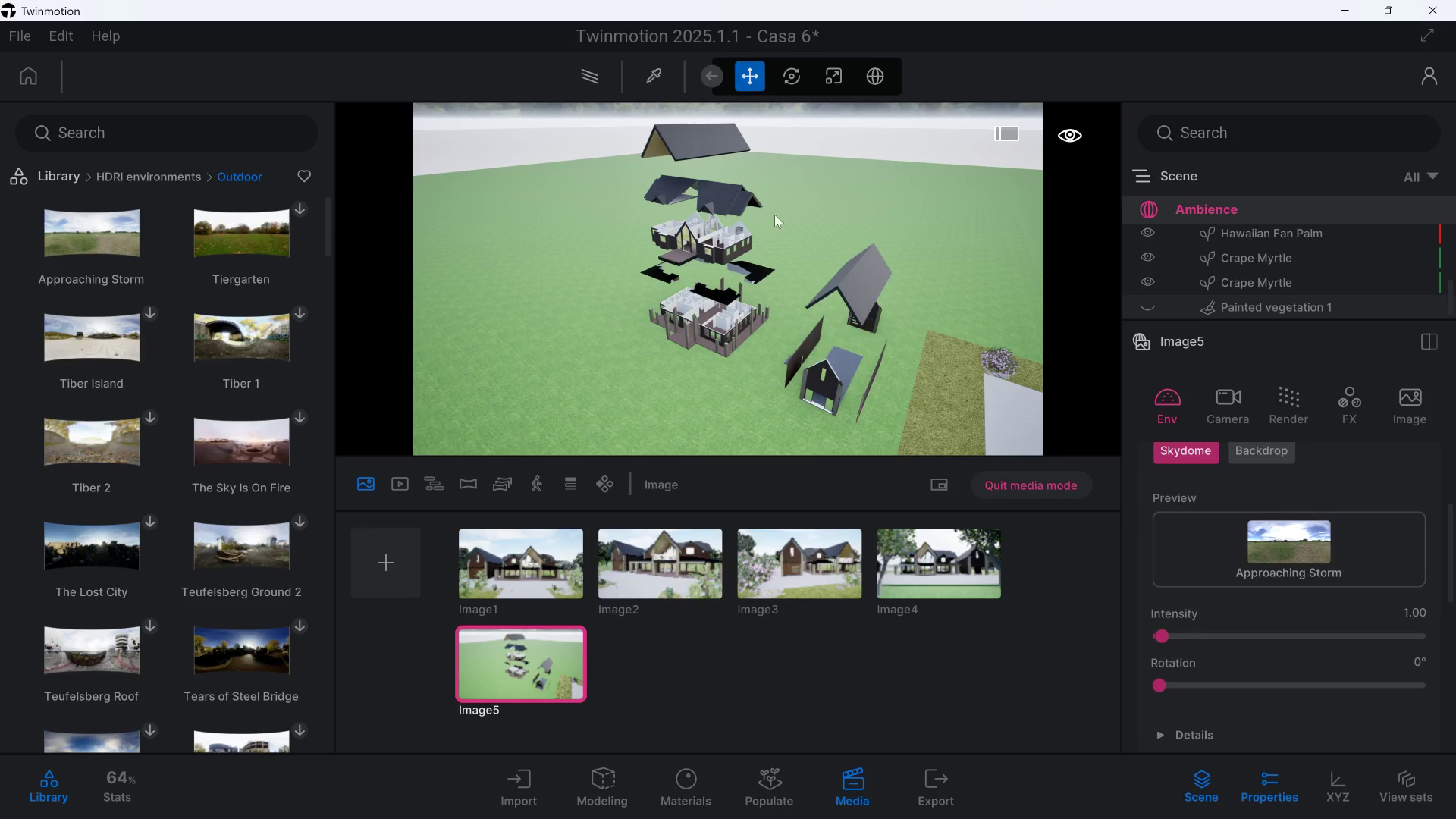 
key(W)
 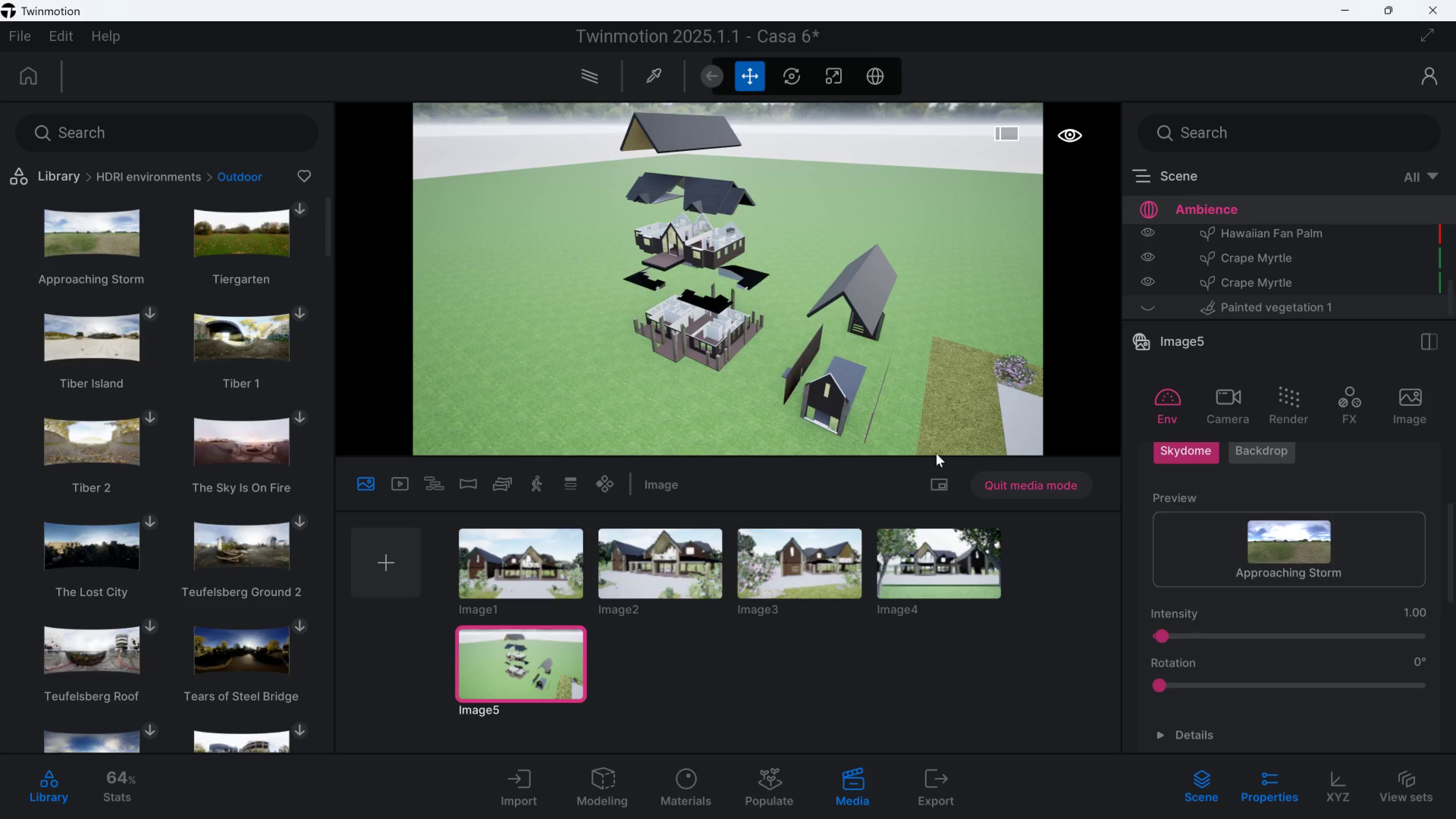 
wait(5.37)
 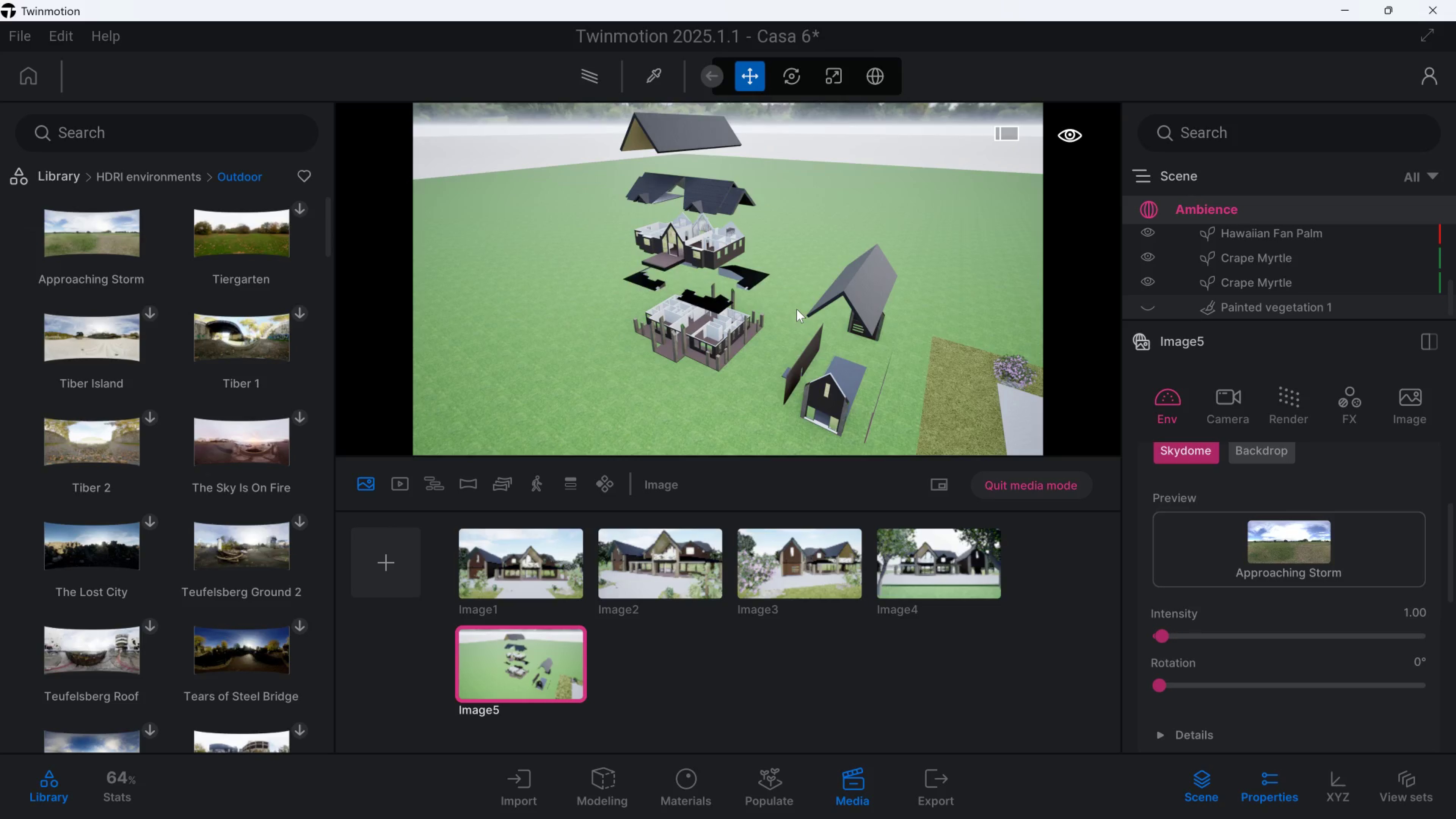 
left_click([410, 555])
 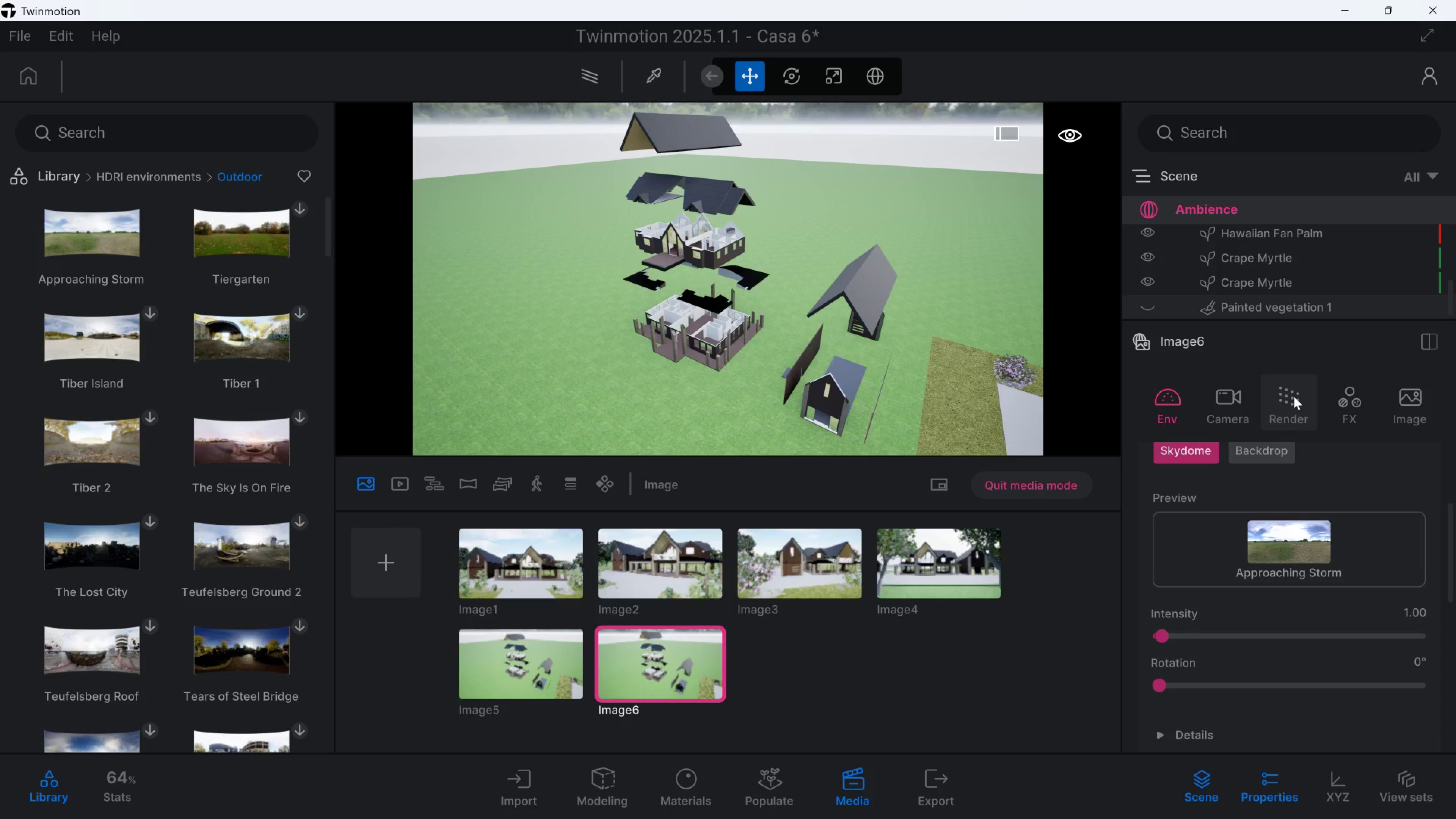 
left_click([1384, 396])
 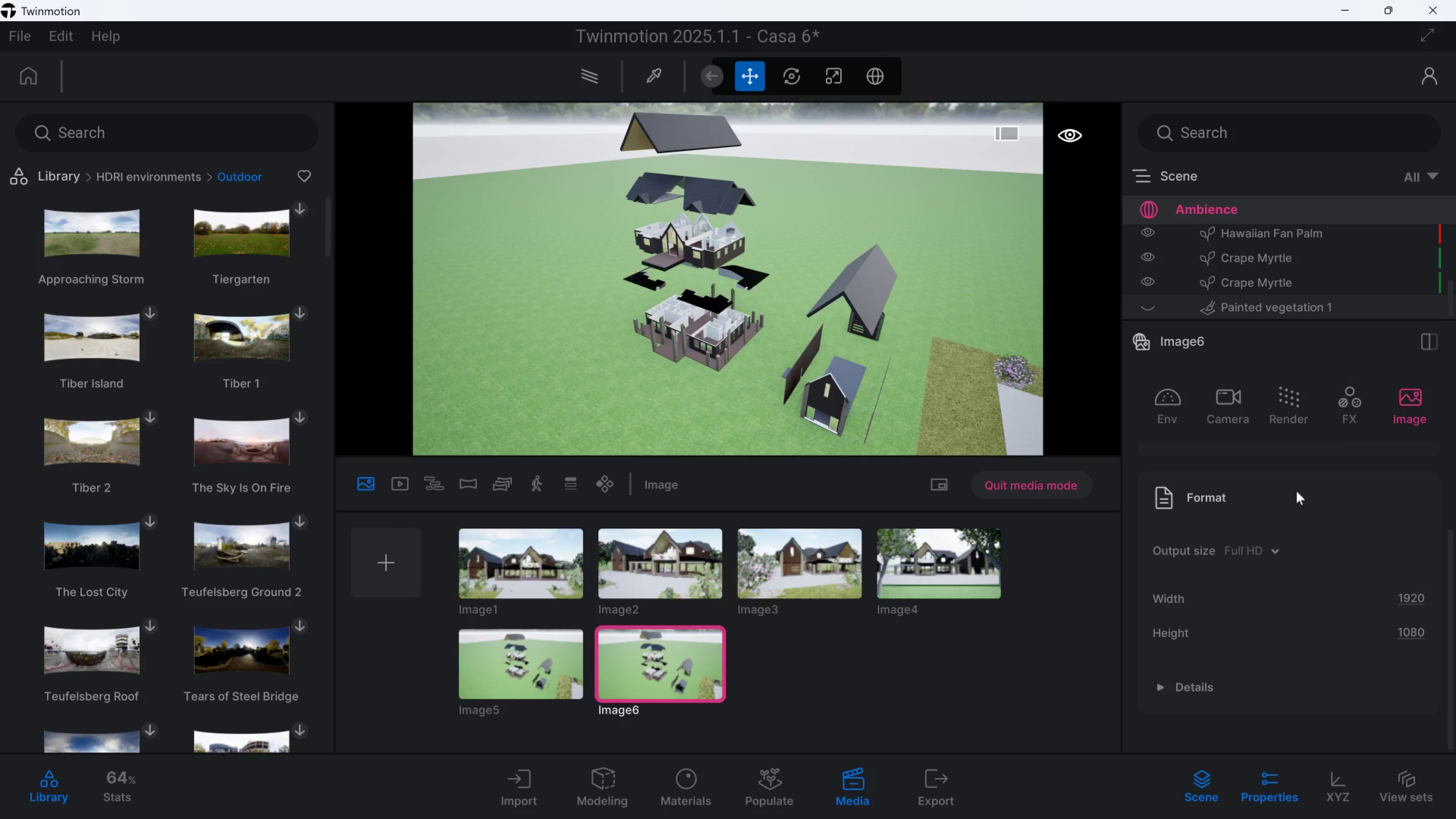 
scroll: coordinate [1232, 595], scroll_direction: down, amount: 3.0
 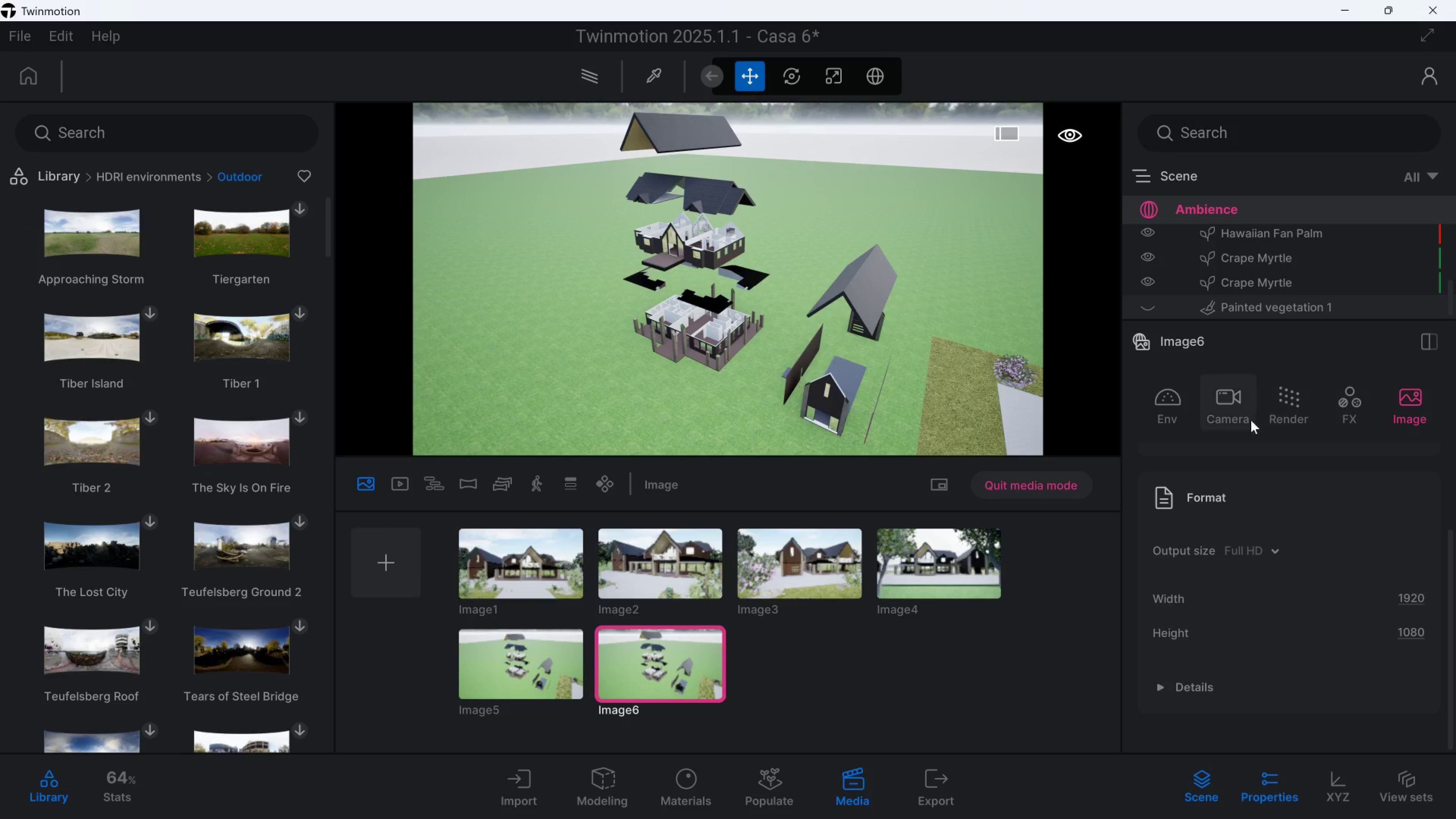 
left_click([1284, 407])
 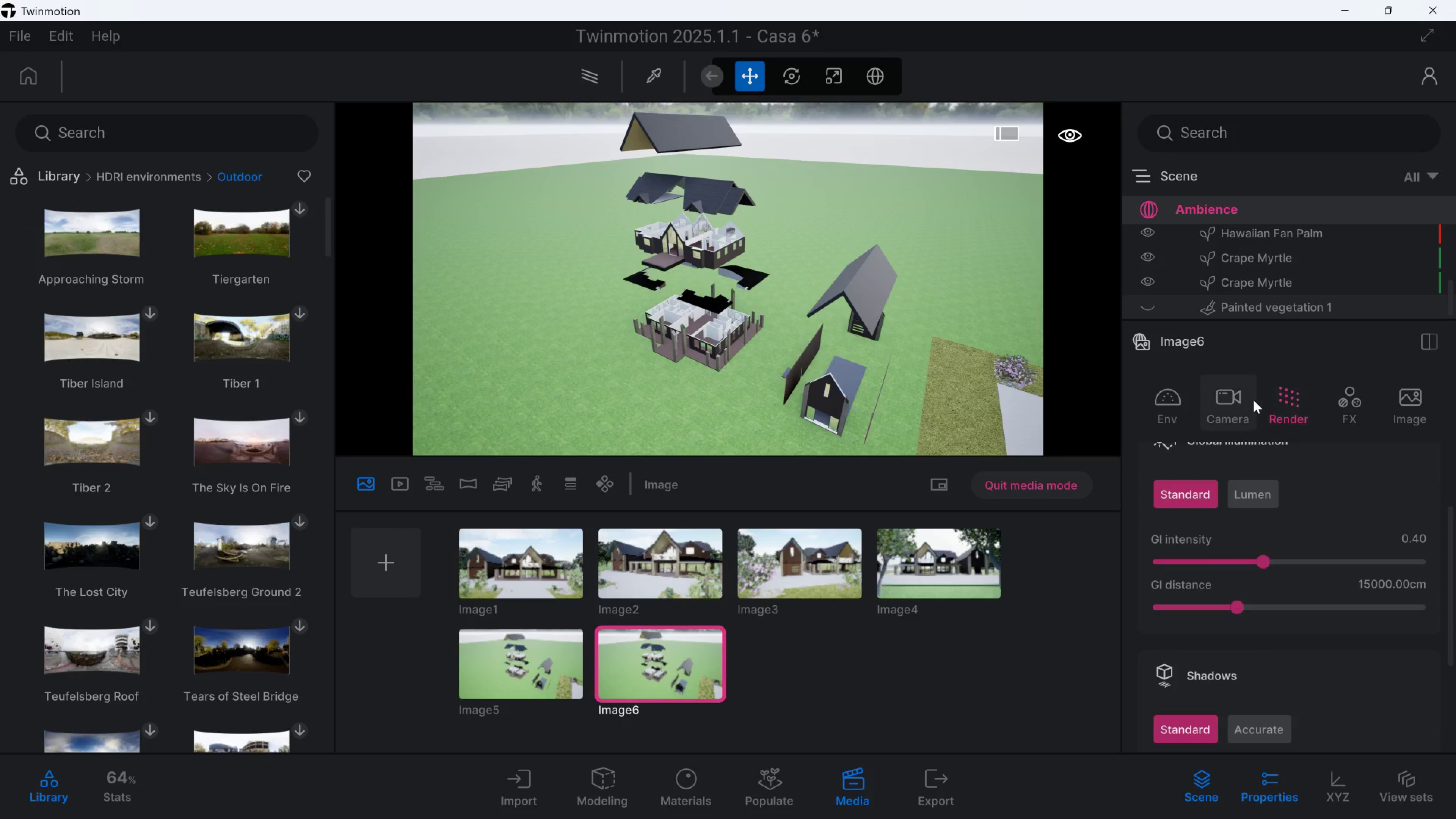 
left_click([1251, 400])
 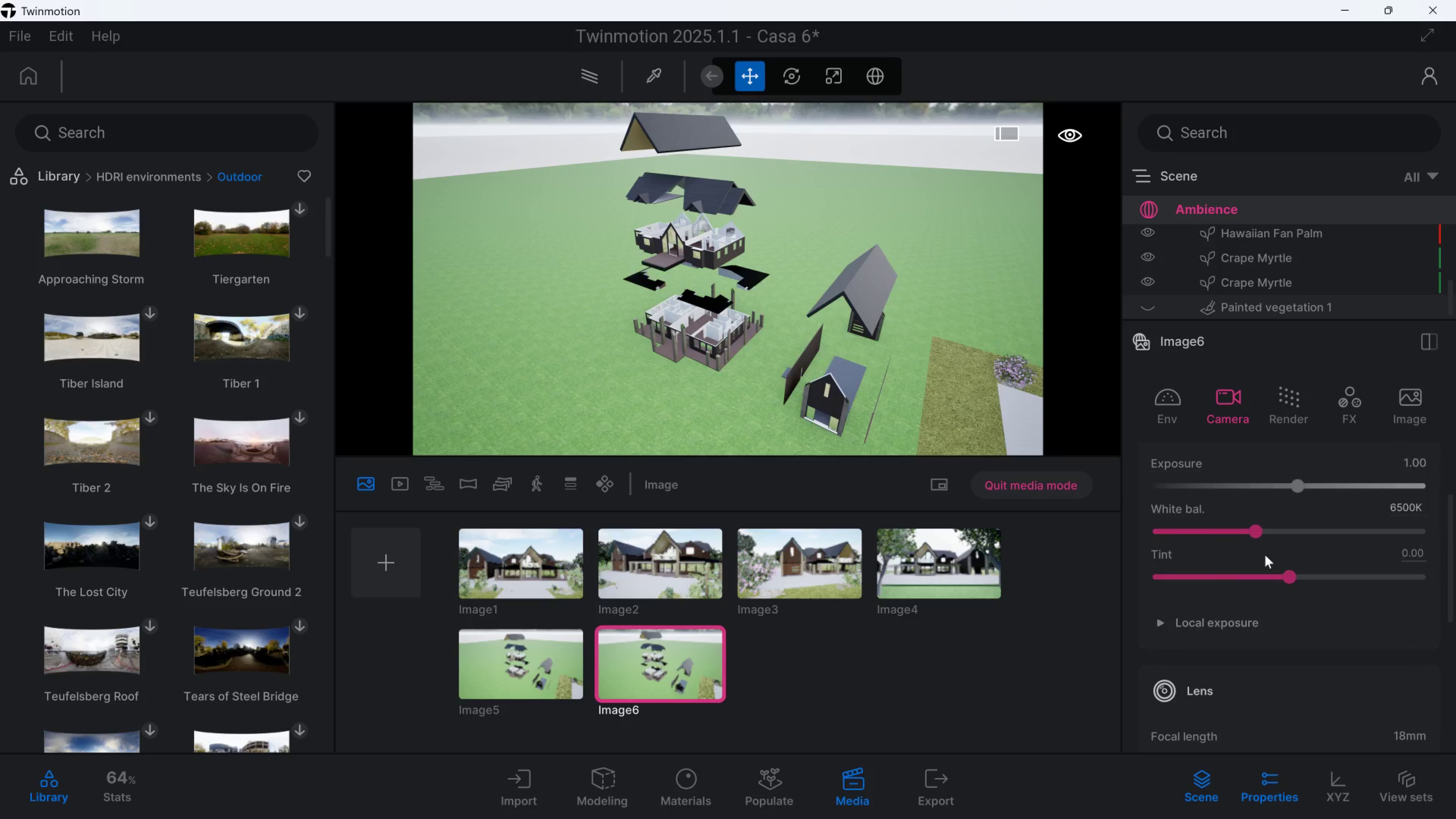 
scroll: coordinate [1255, 633], scroll_direction: down, amount: 12.0
 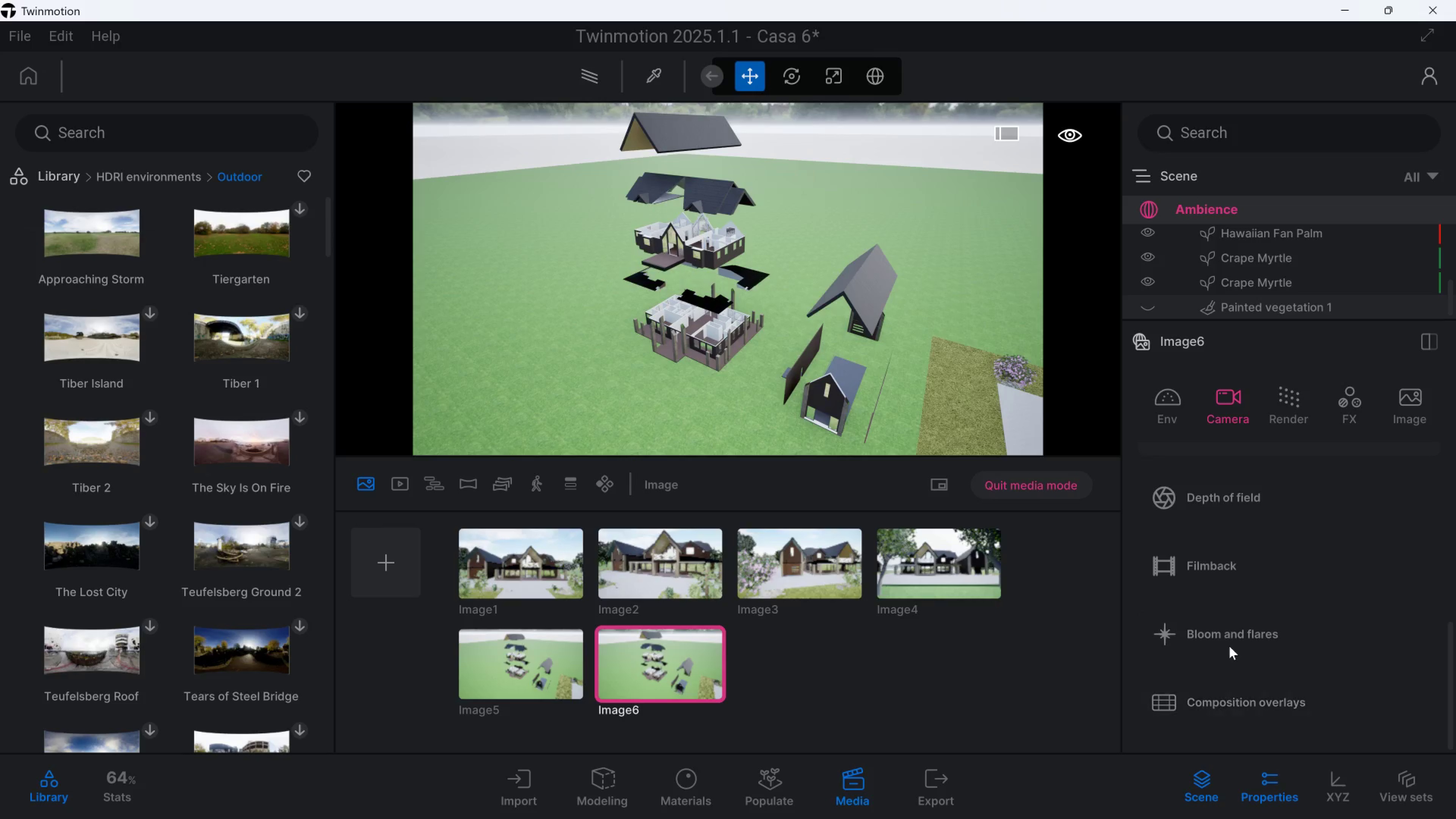 
left_click([1229, 637])
 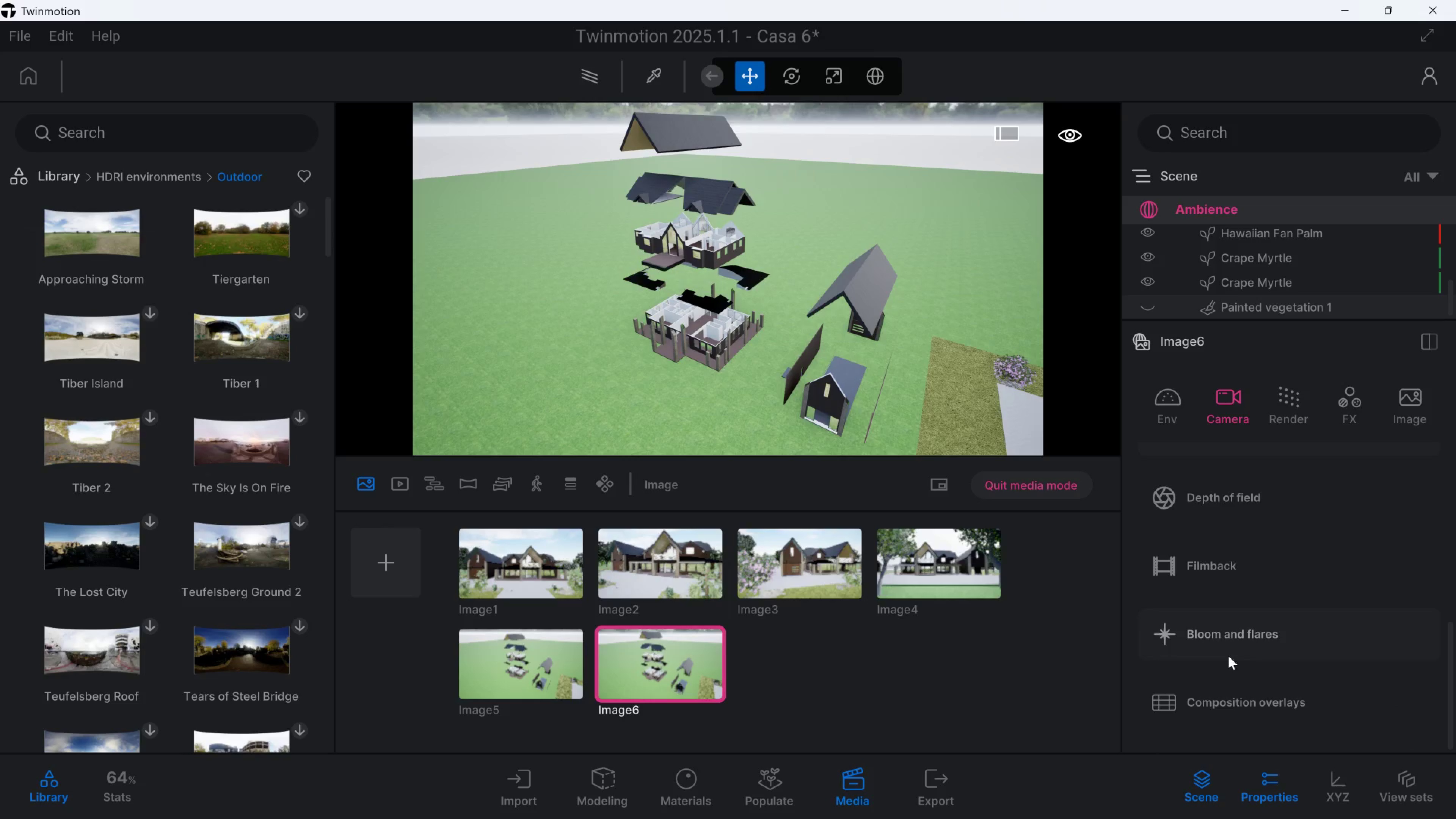 
double_click([1227, 685])
 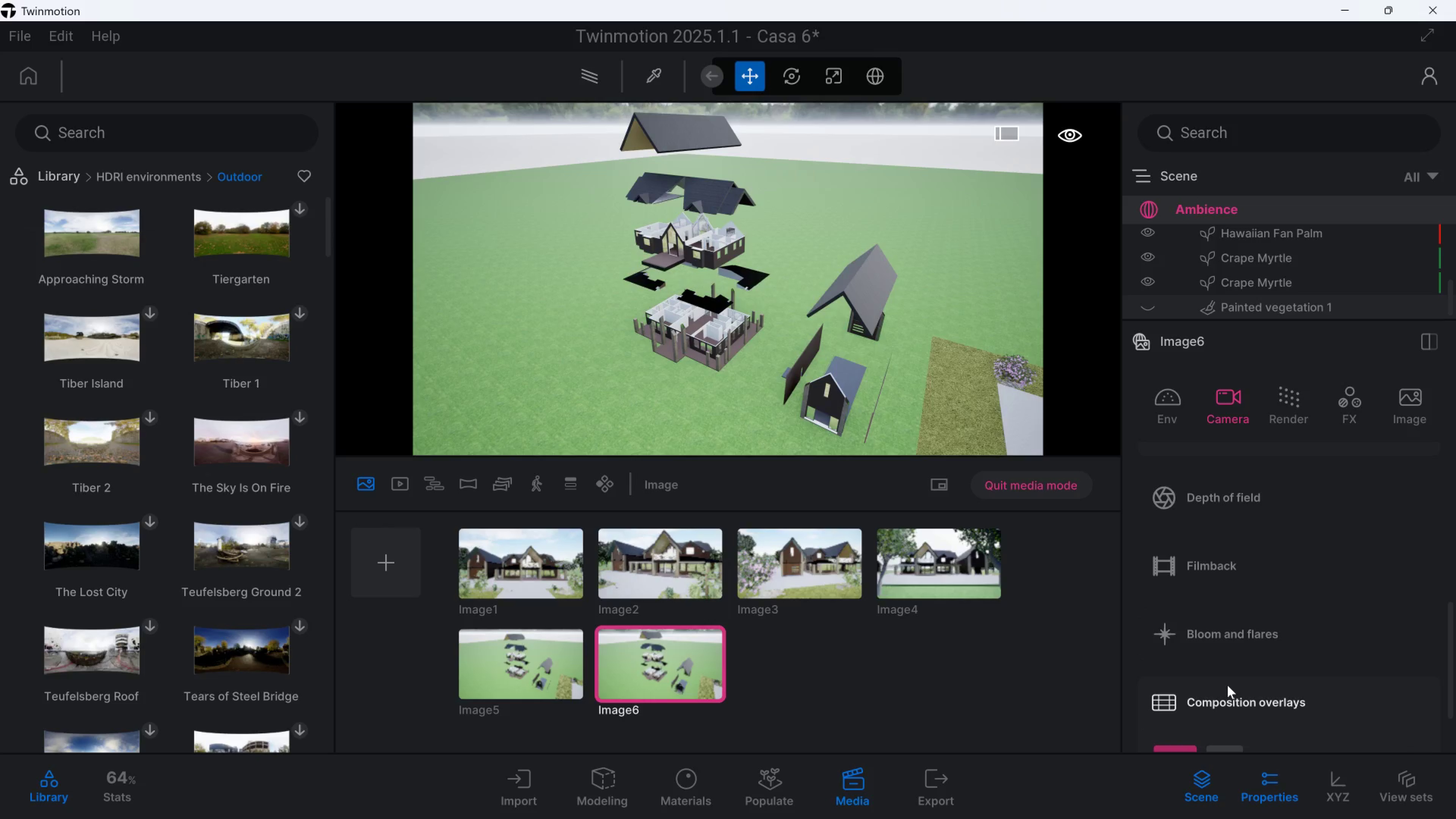 
scroll: coordinate [1223, 698], scroll_direction: down, amount: 5.0
 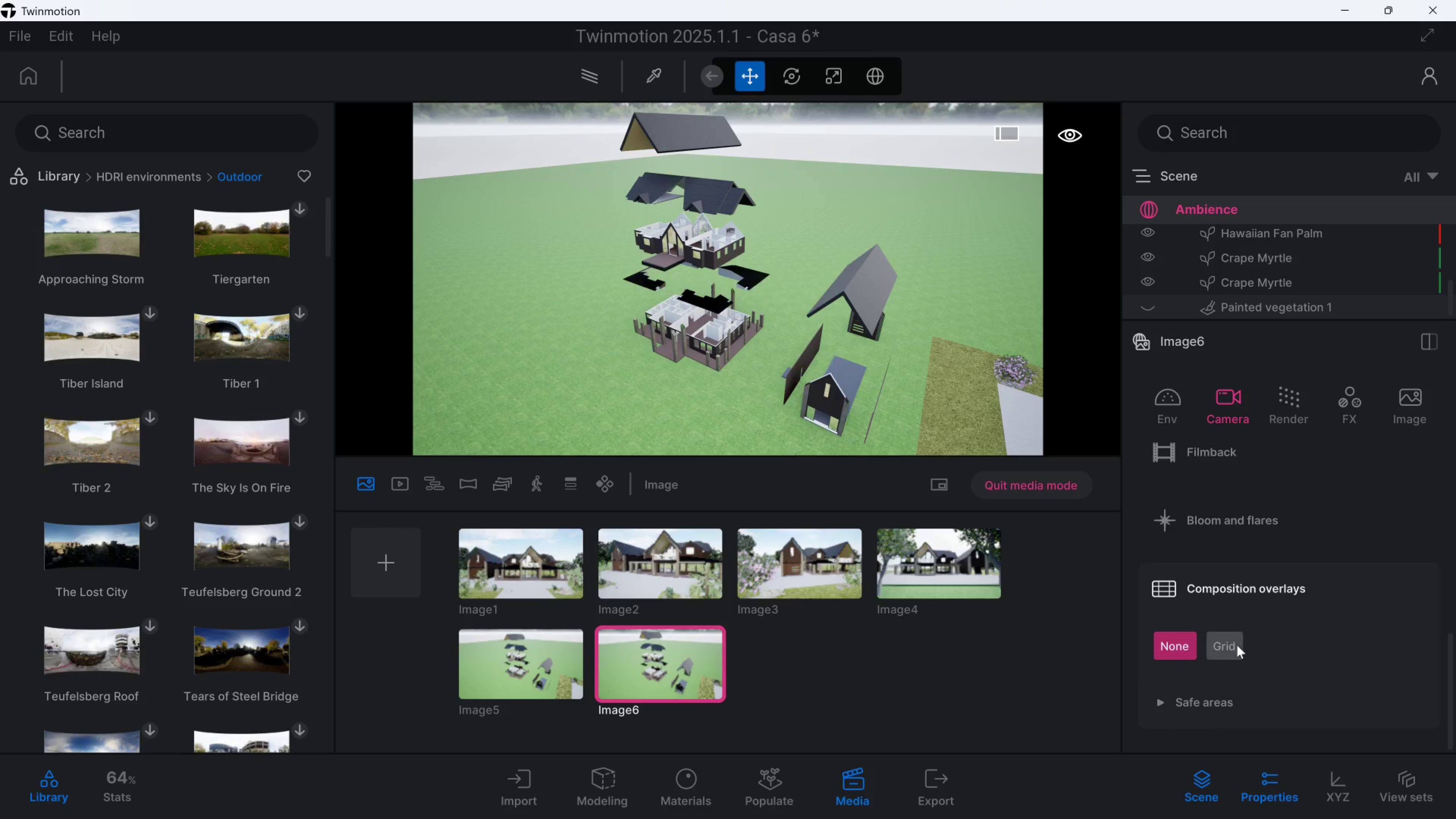 
left_click([1237, 645])
 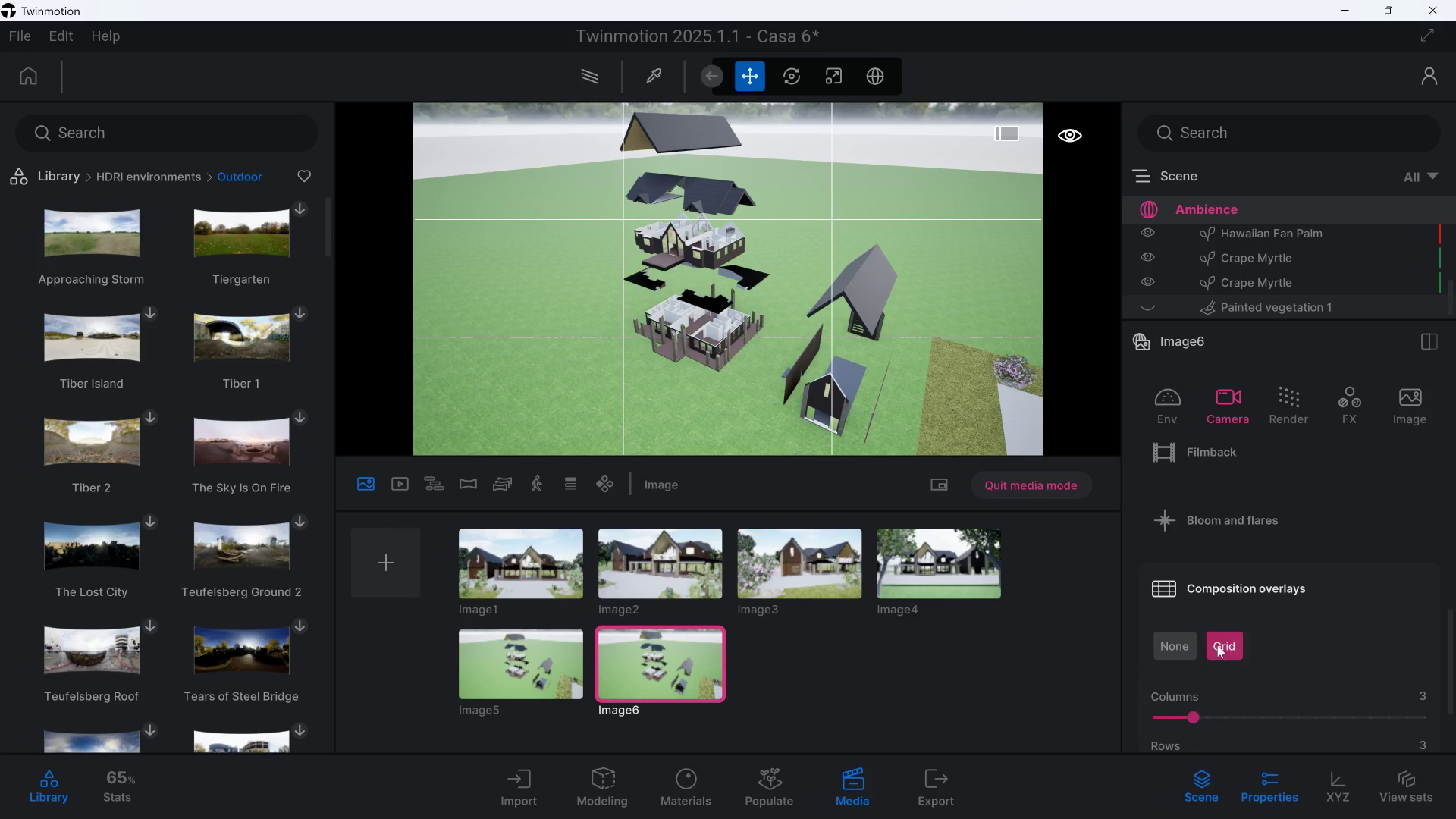 
double_click([1172, 647])
 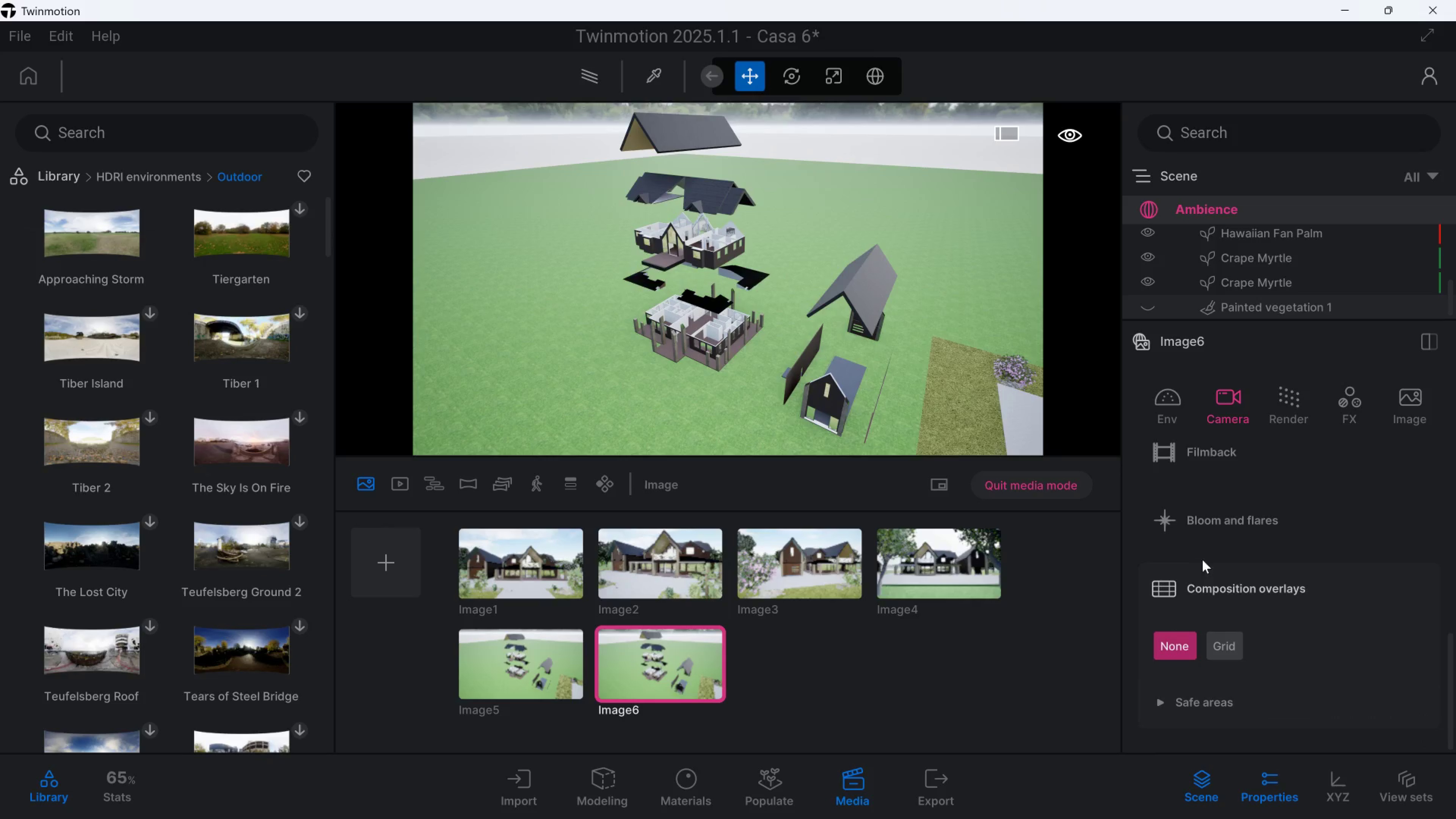 
scroll: coordinate [1166, 464], scroll_direction: up, amount: 1.0
 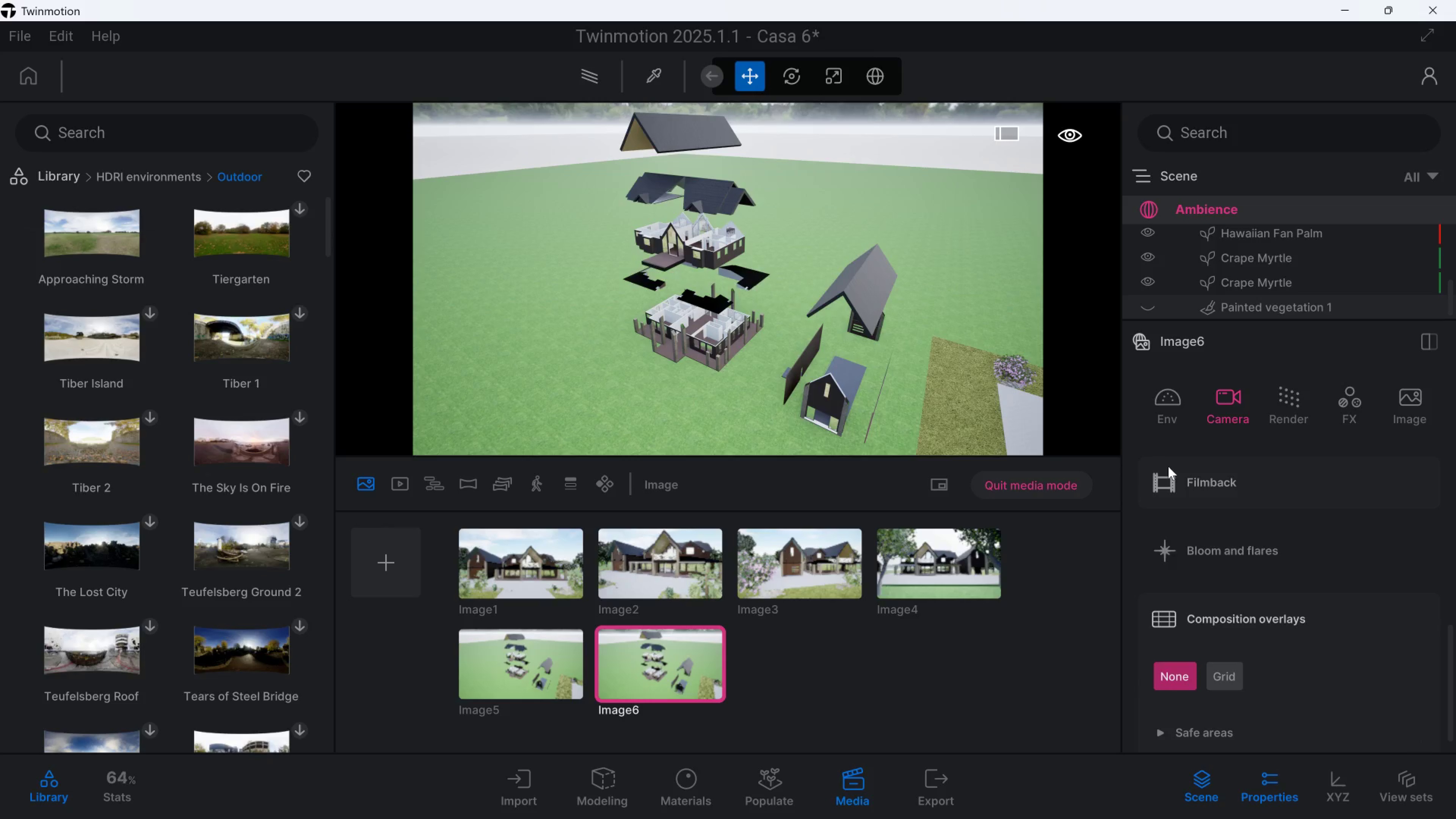 
left_click([1168, 466])
 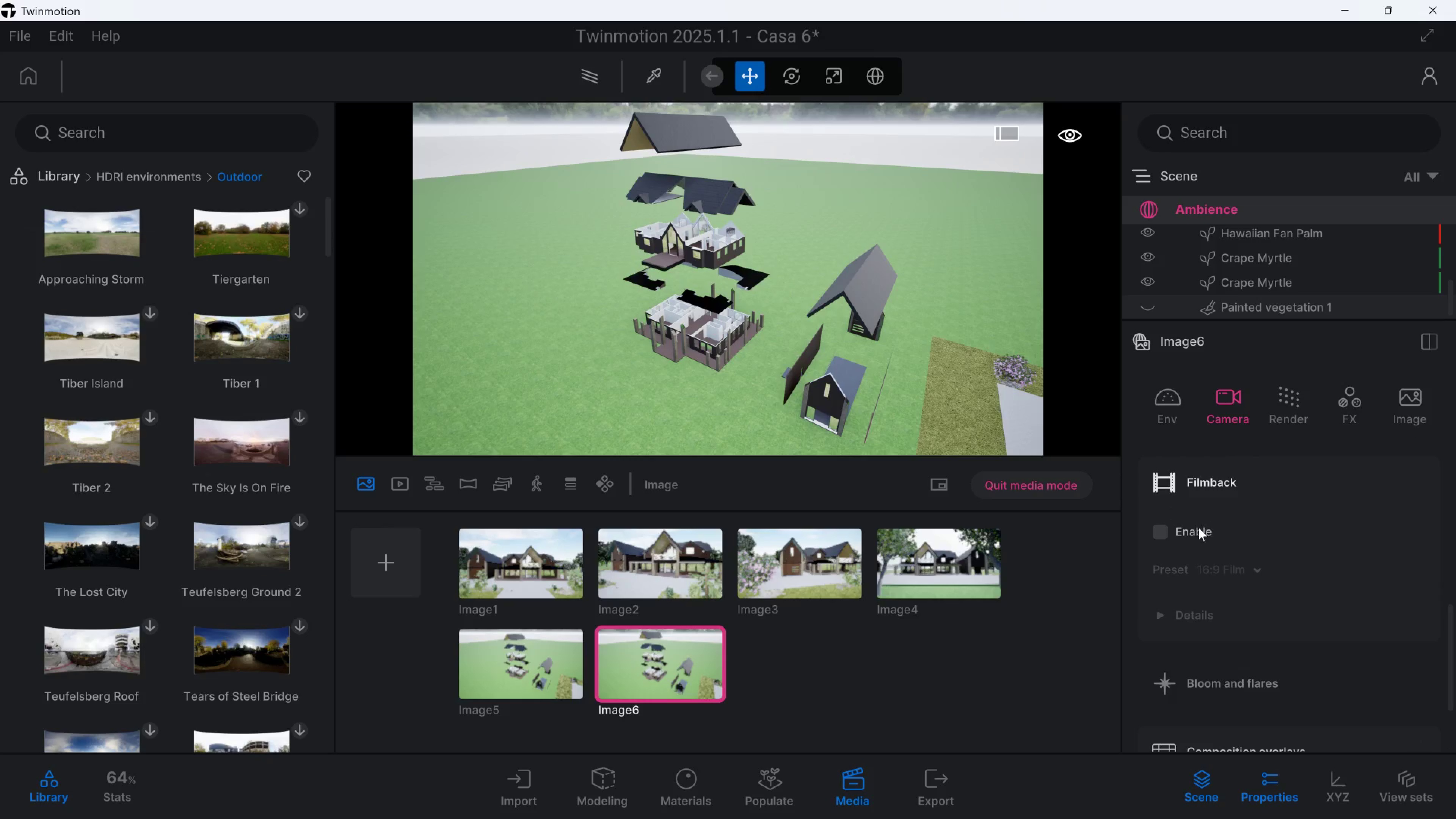 
left_click([1198, 523])
 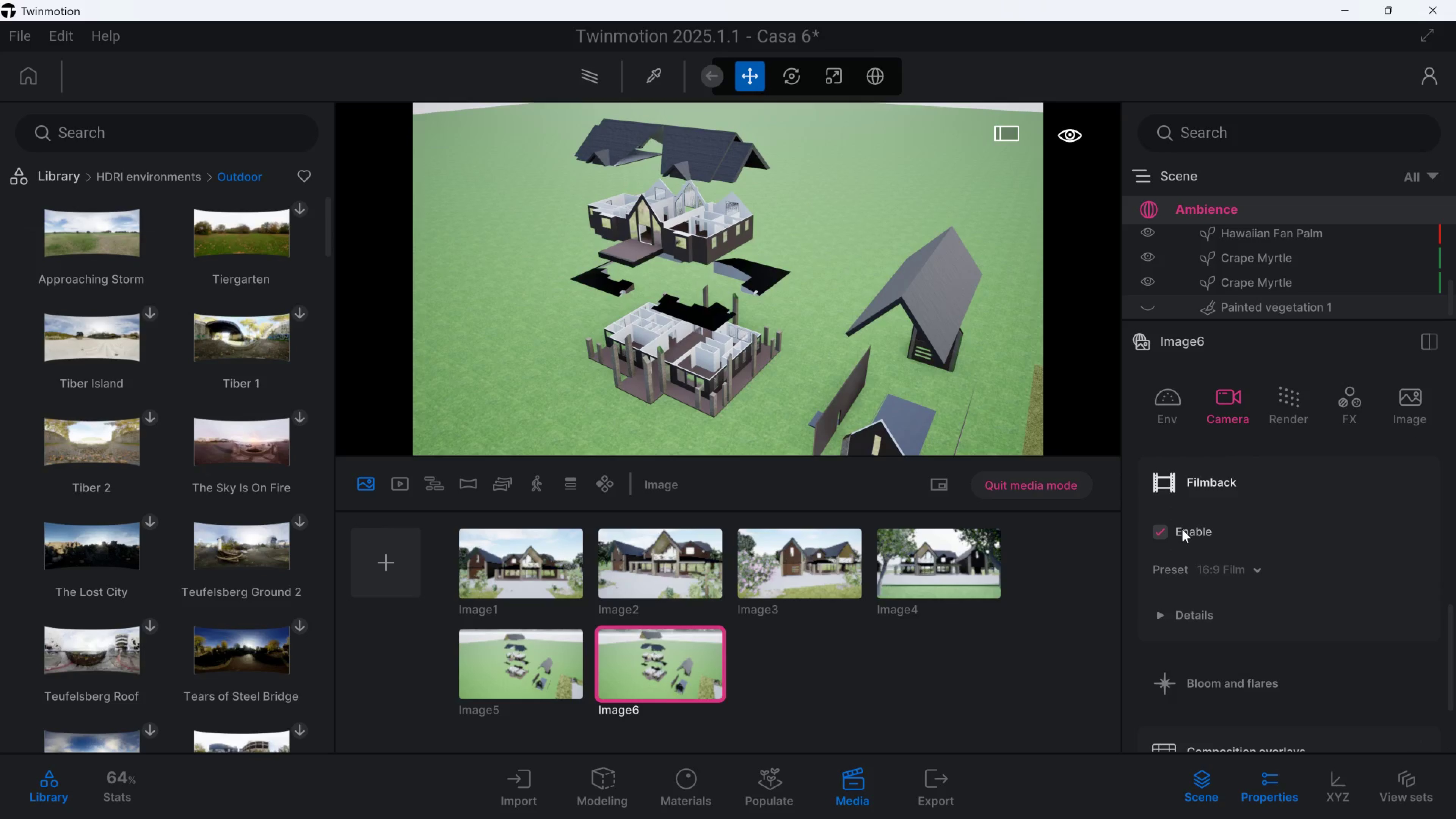 
left_click([1182, 529])
 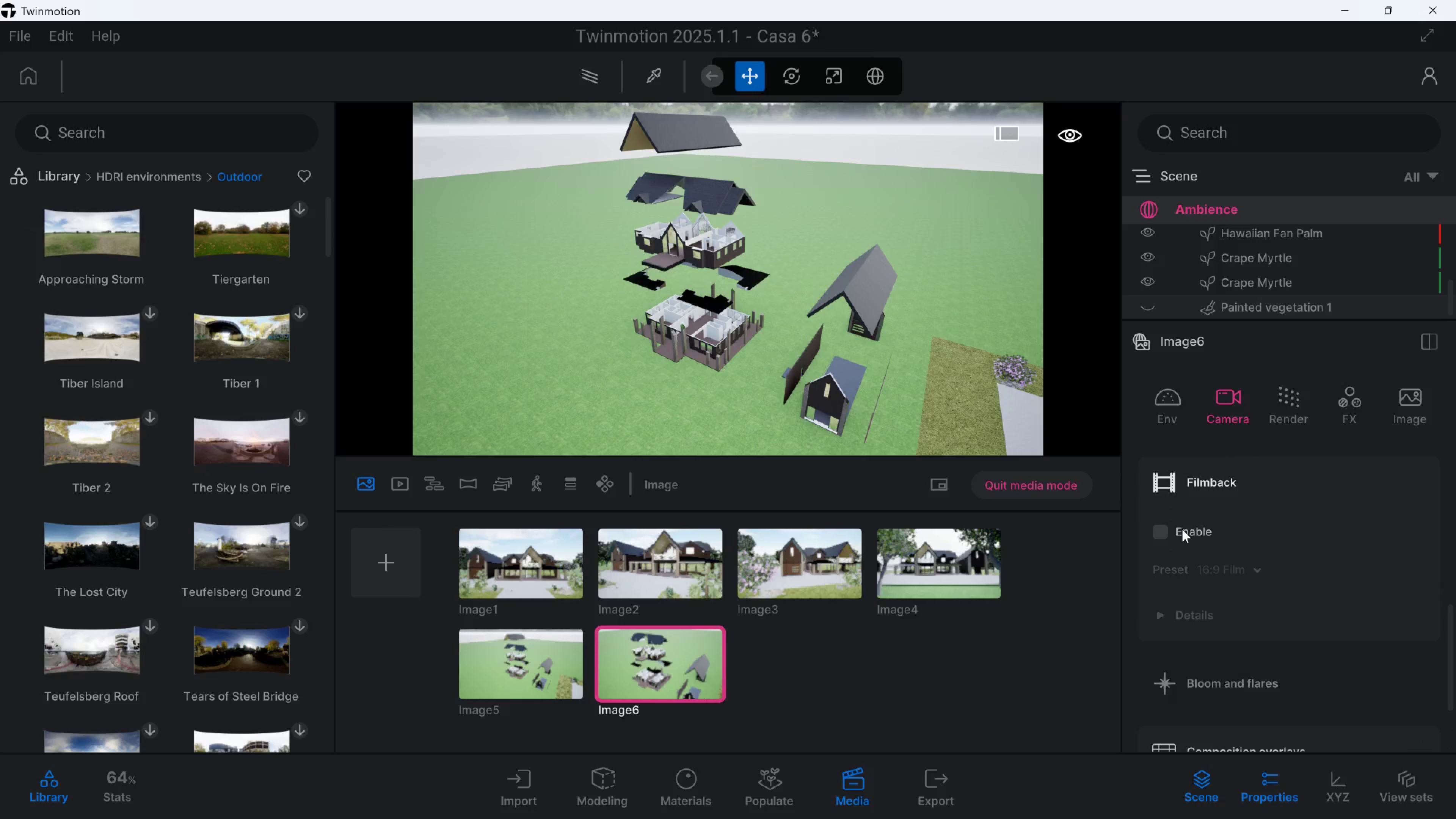 
left_click([1182, 529])
 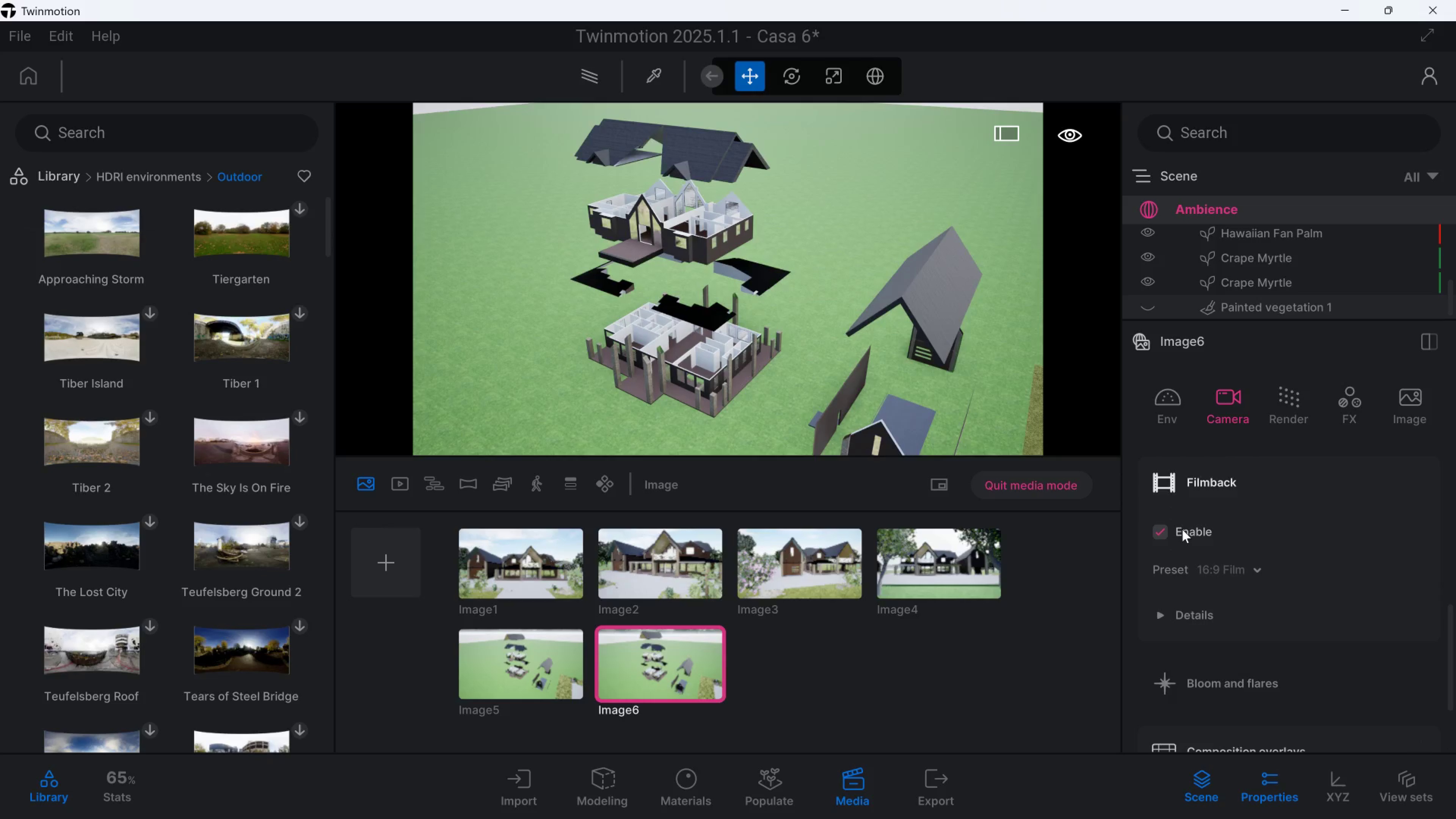 
left_click([1182, 529])
 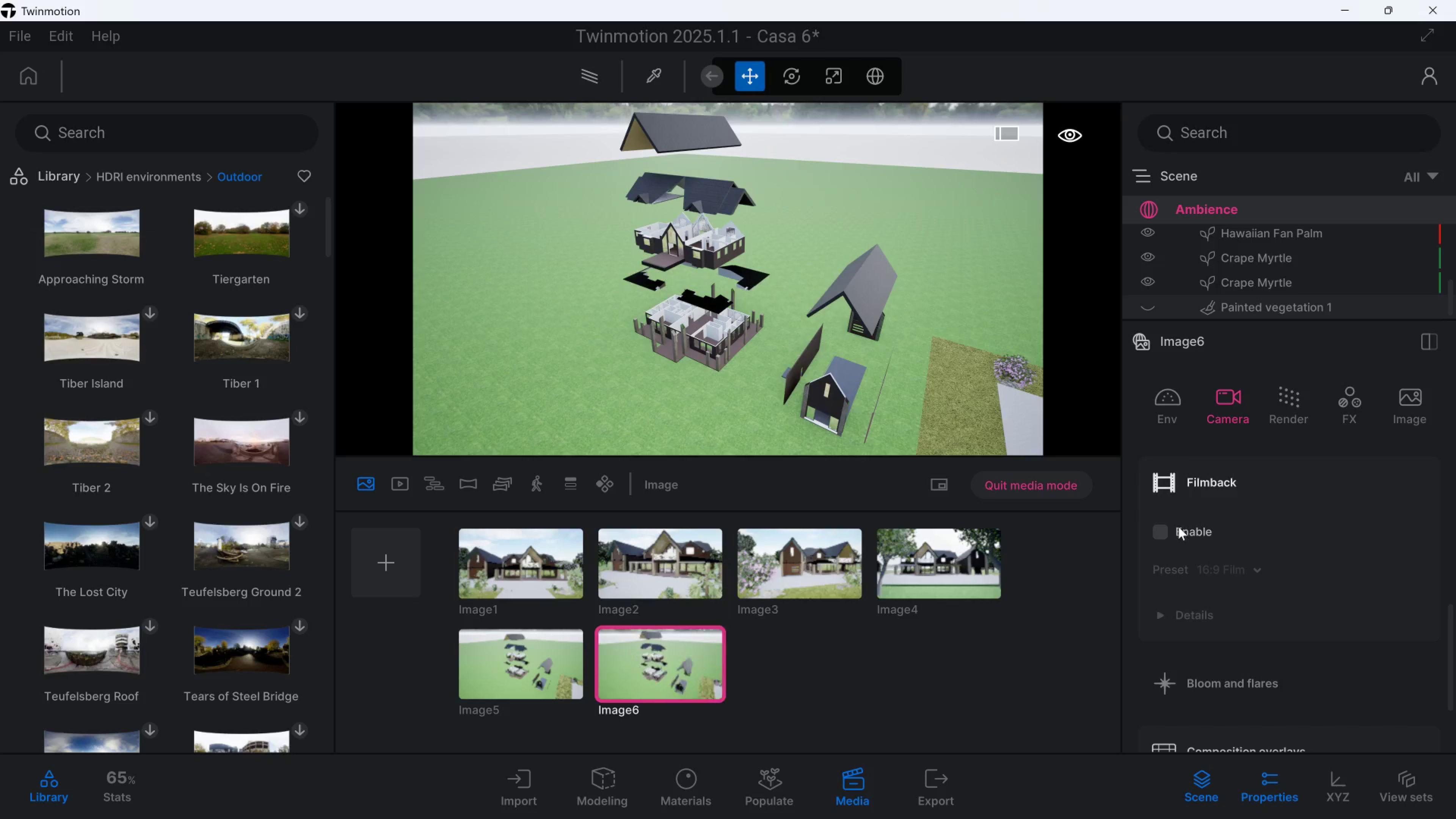 
left_click([1178, 527])
 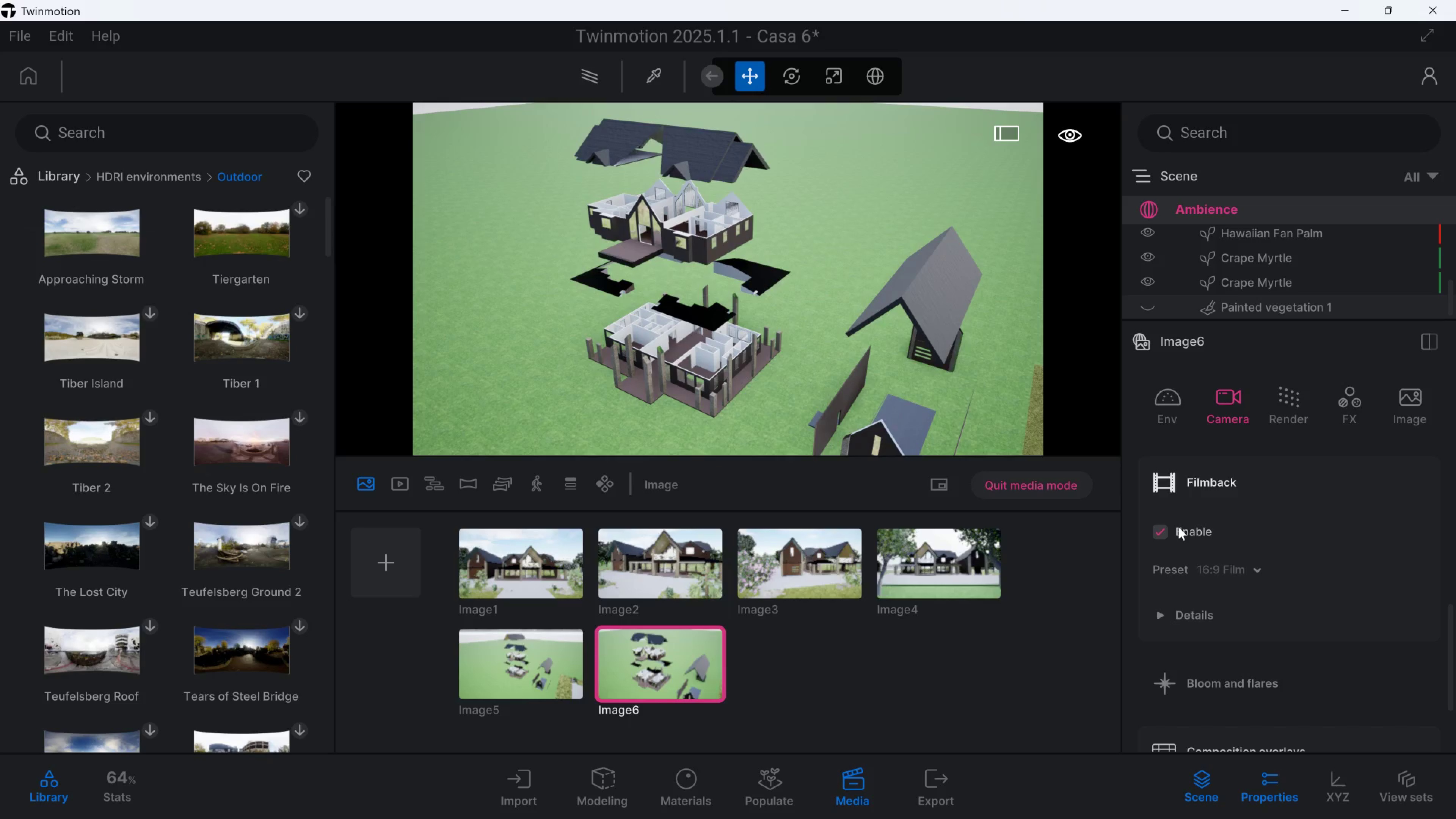 
left_click([1178, 527])
 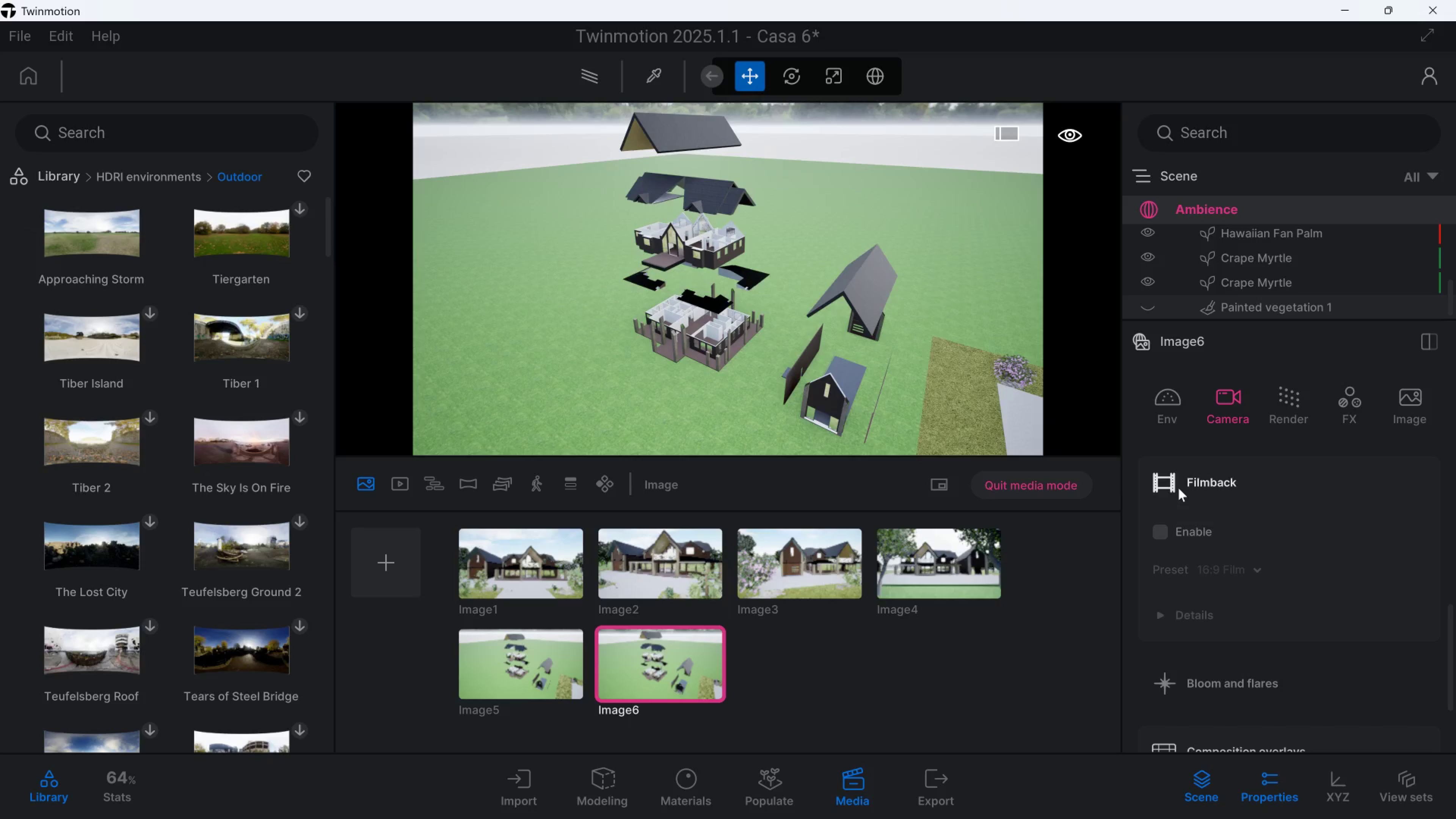 
scroll: coordinate [1184, 431], scroll_direction: up, amount: 2.0
 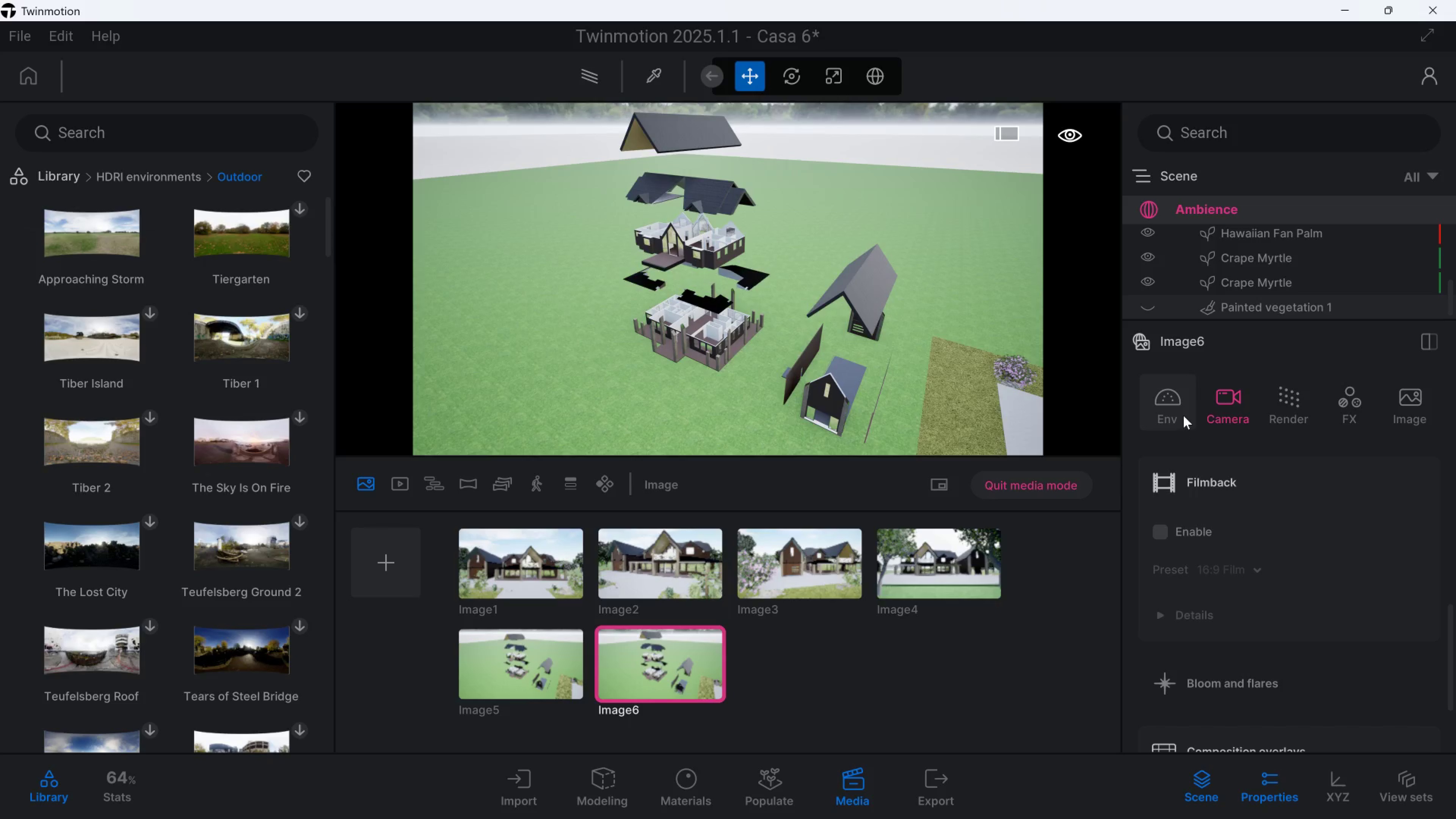 
left_click([1183, 416])
 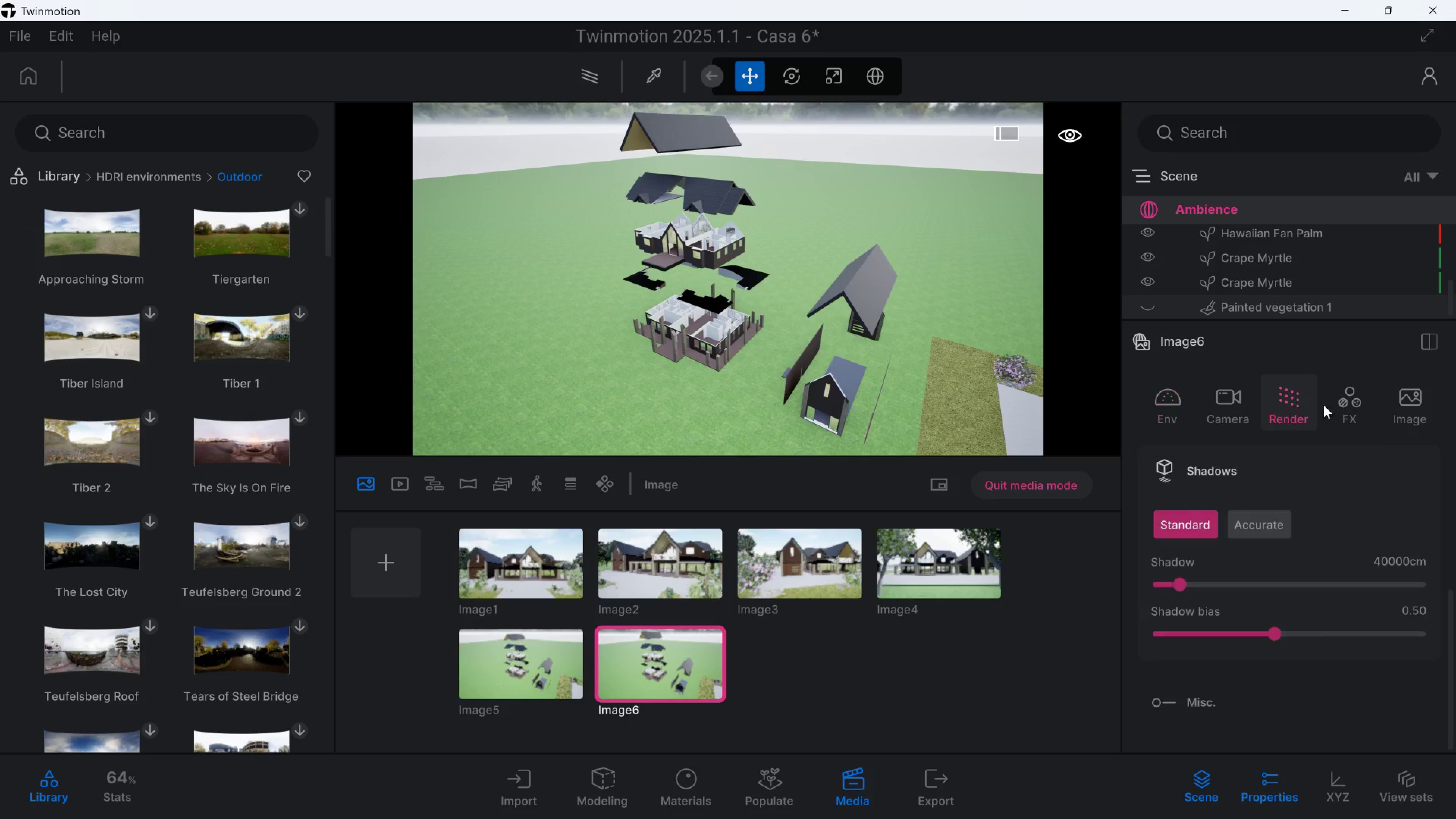 
double_click([1337, 403])
 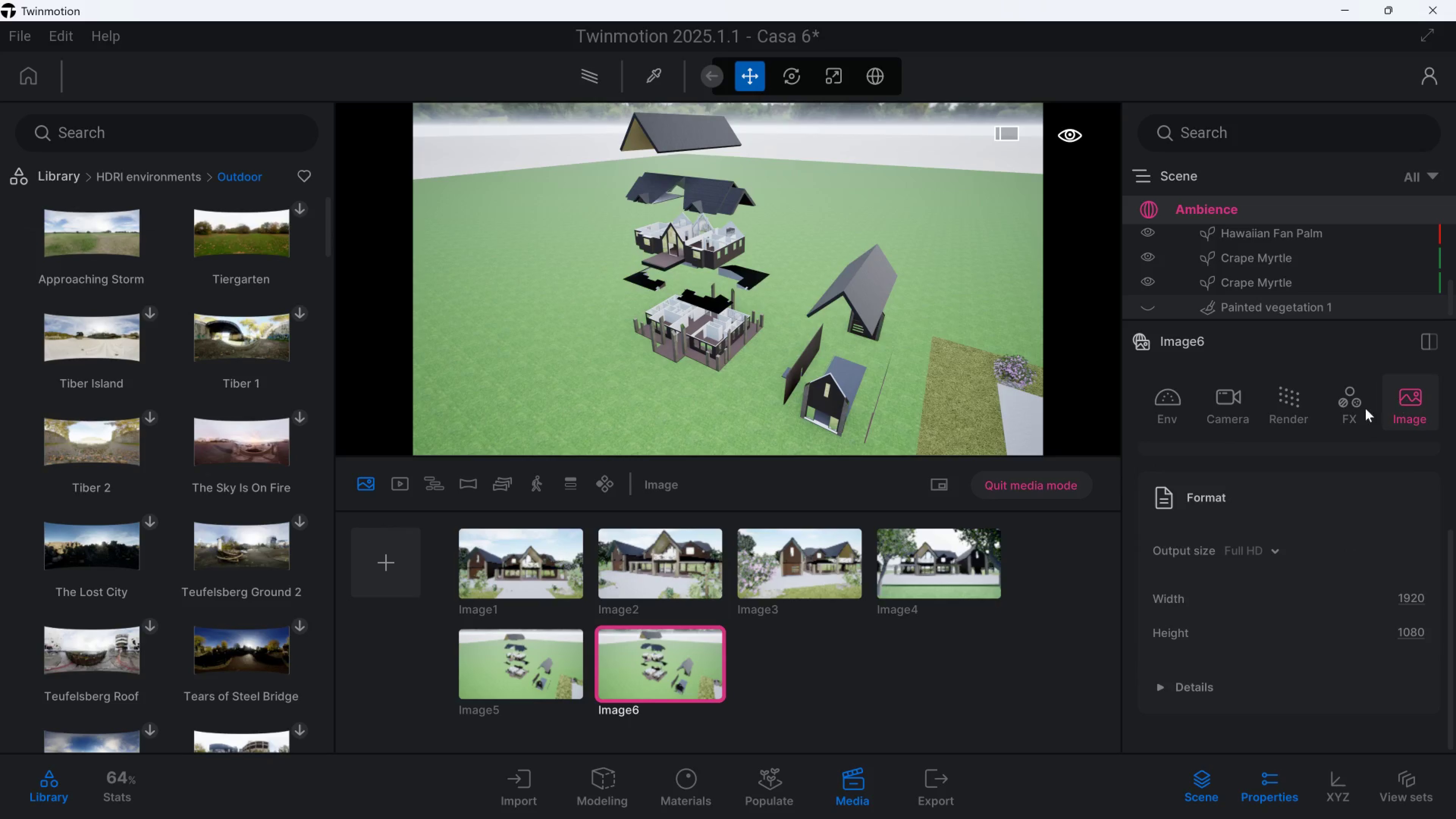 
scroll: coordinate [1191, 688], scroll_direction: down, amount: 8.0
 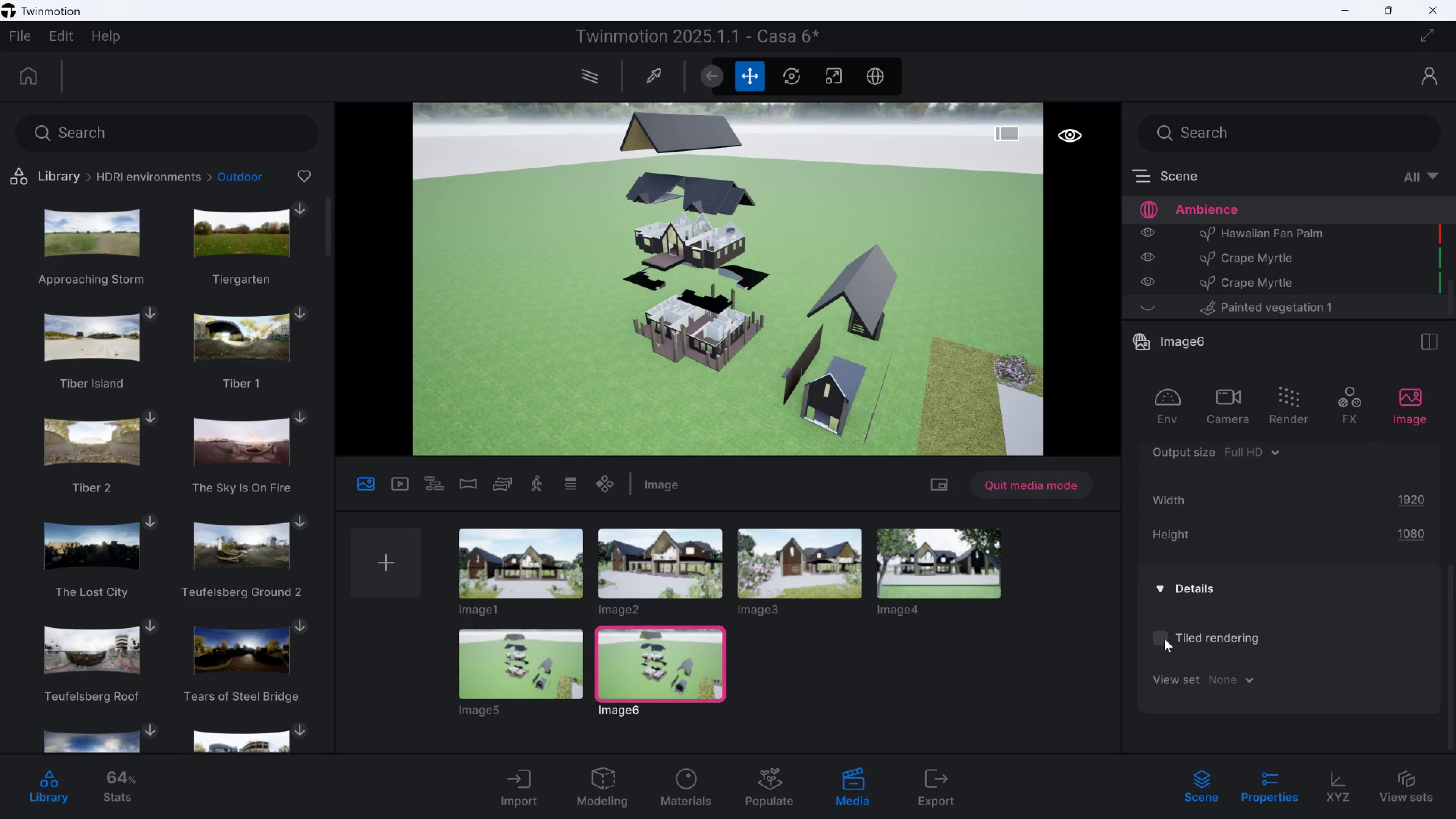 
left_click([1163, 638])
 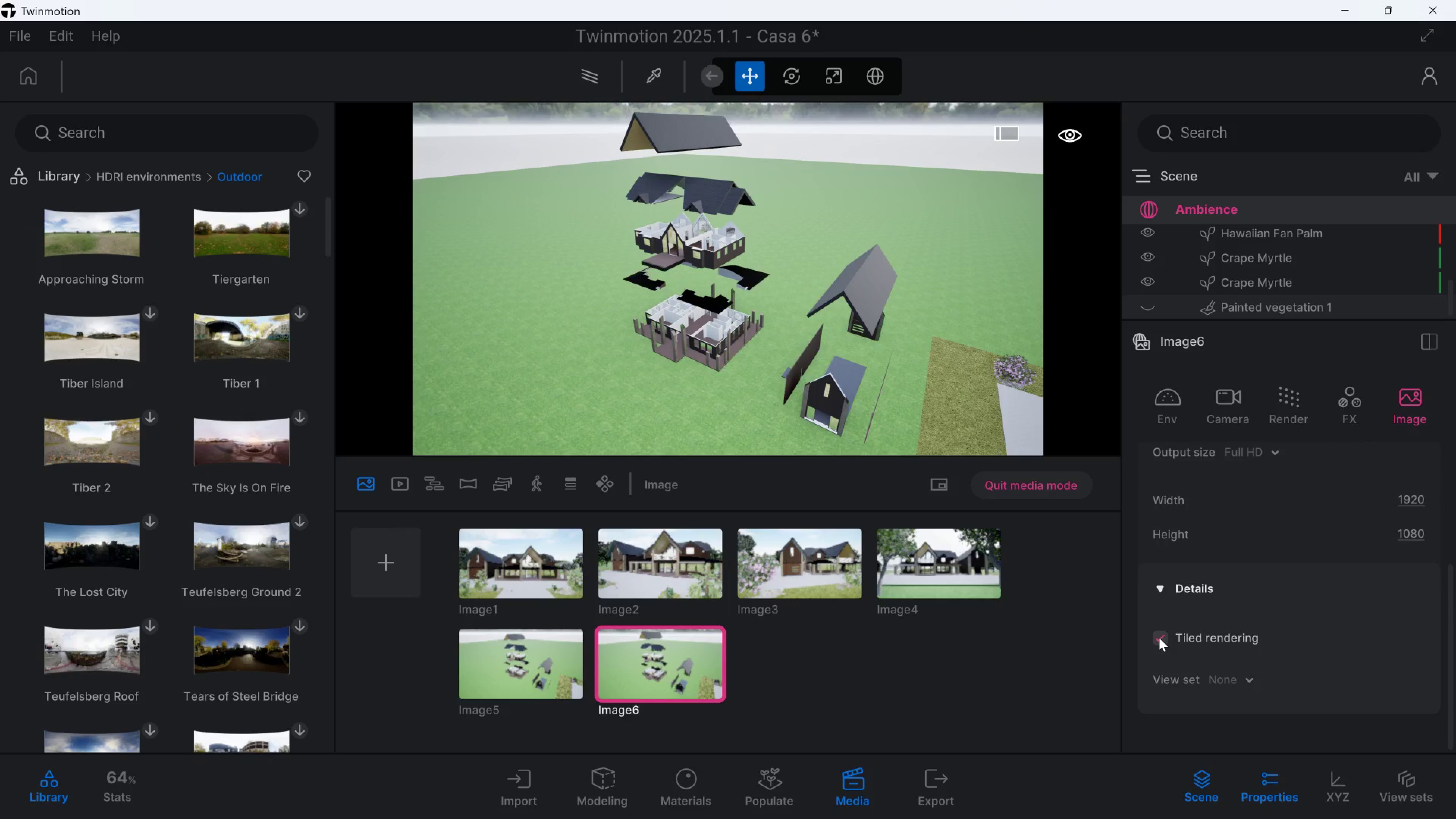 
left_click([1159, 638])
 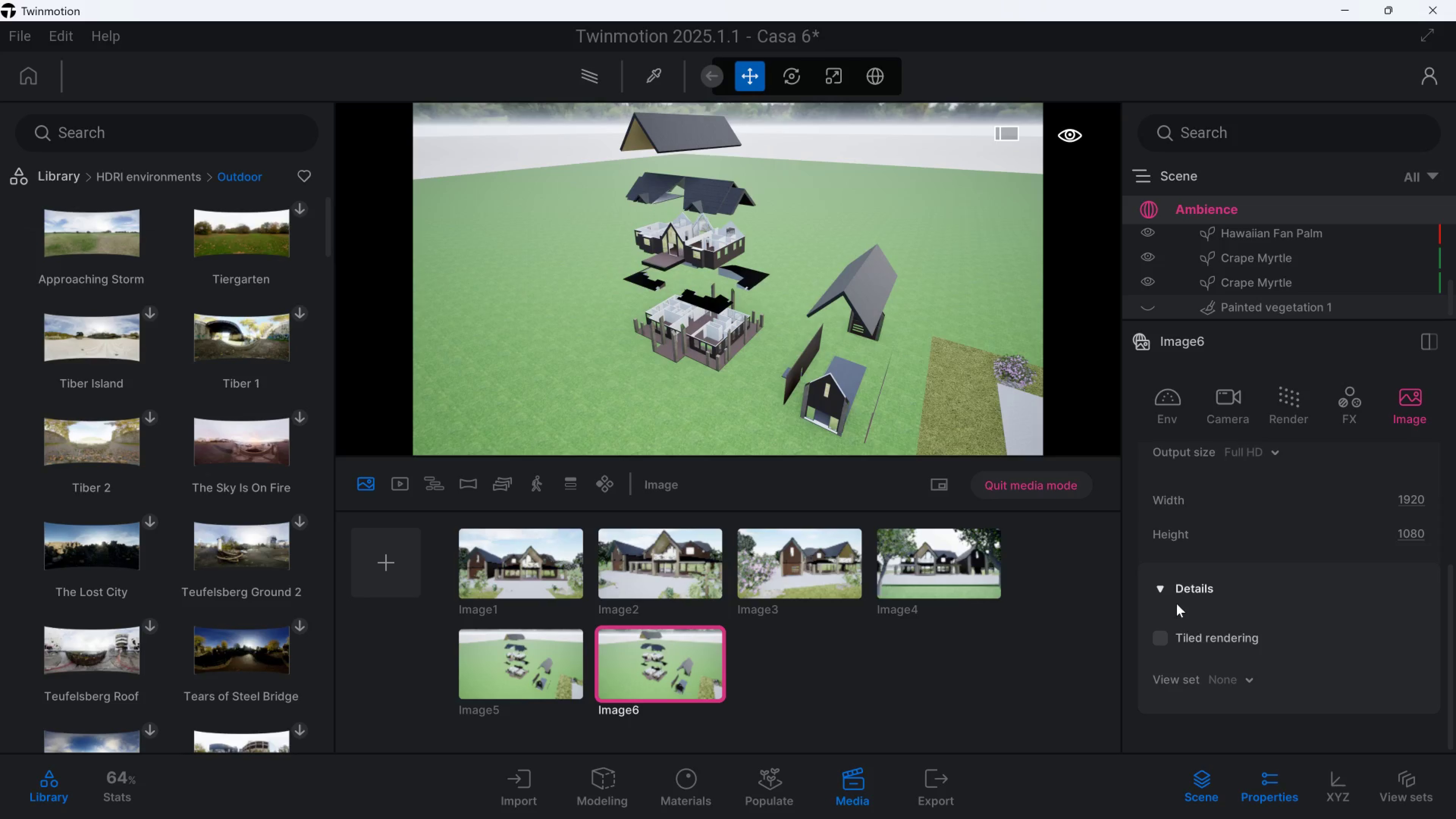 
left_click([1170, 582])
 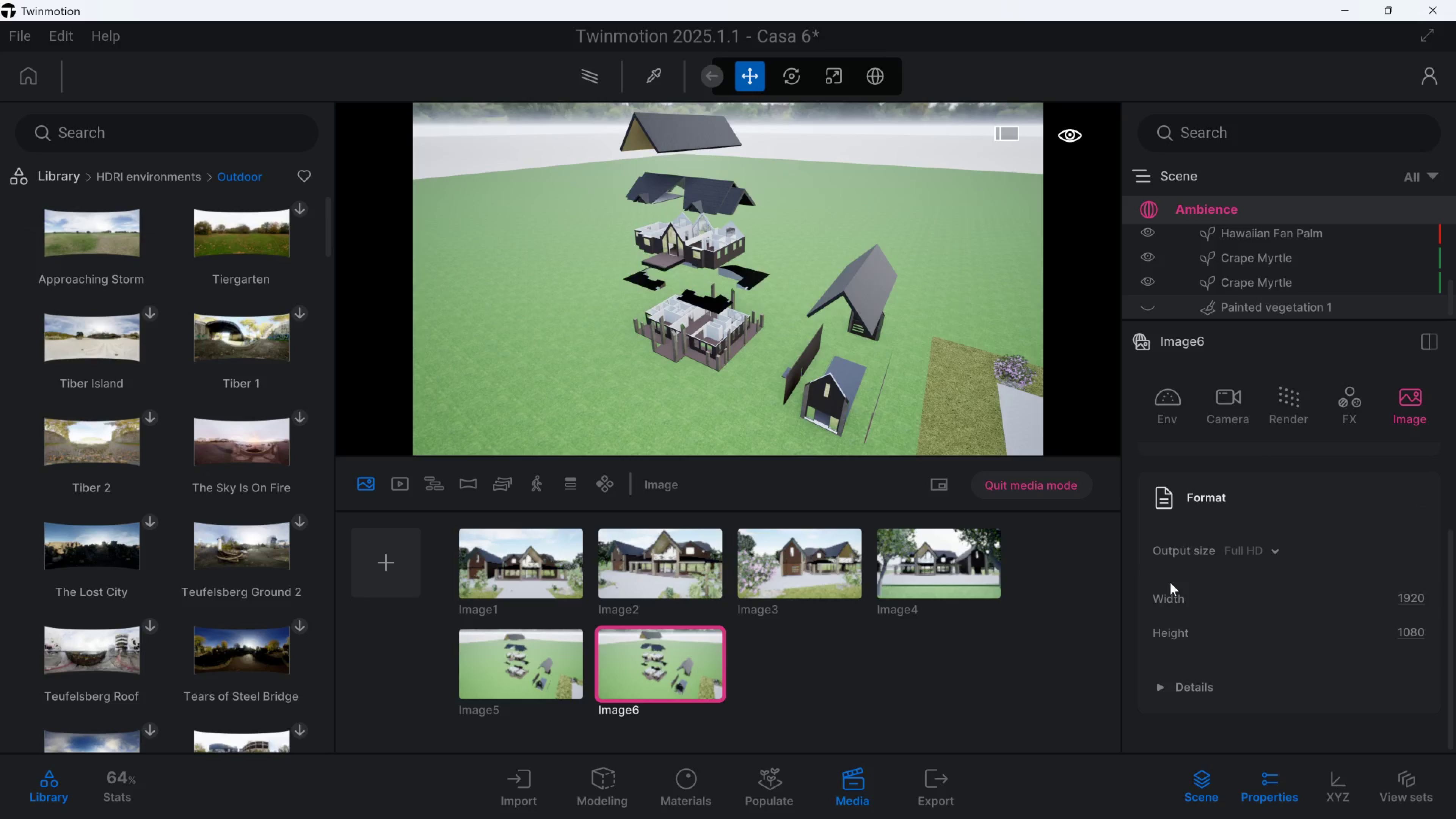 
scroll: coordinate [1179, 576], scroll_direction: up, amount: 8.0
 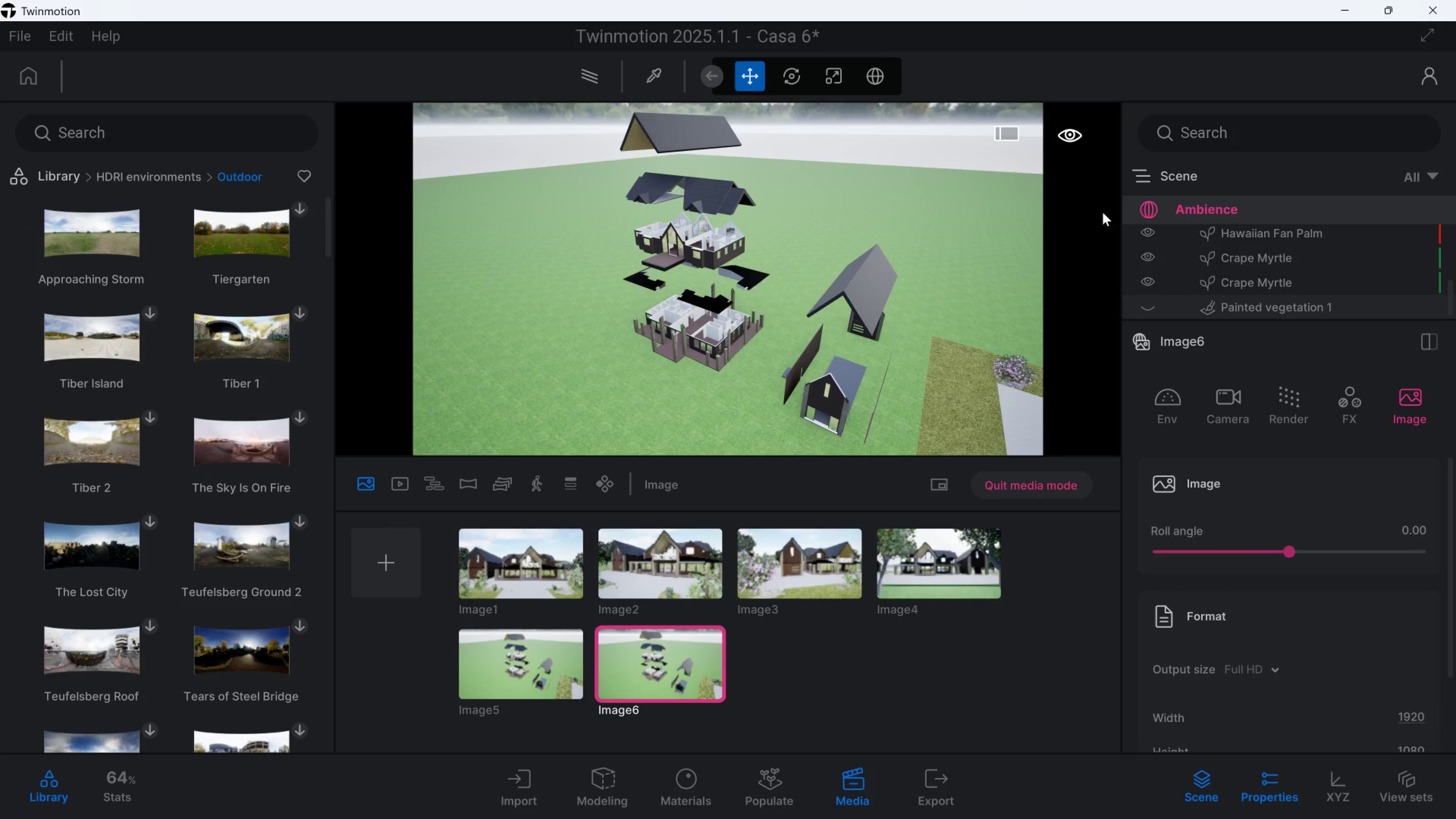 
left_click([1084, 138])
 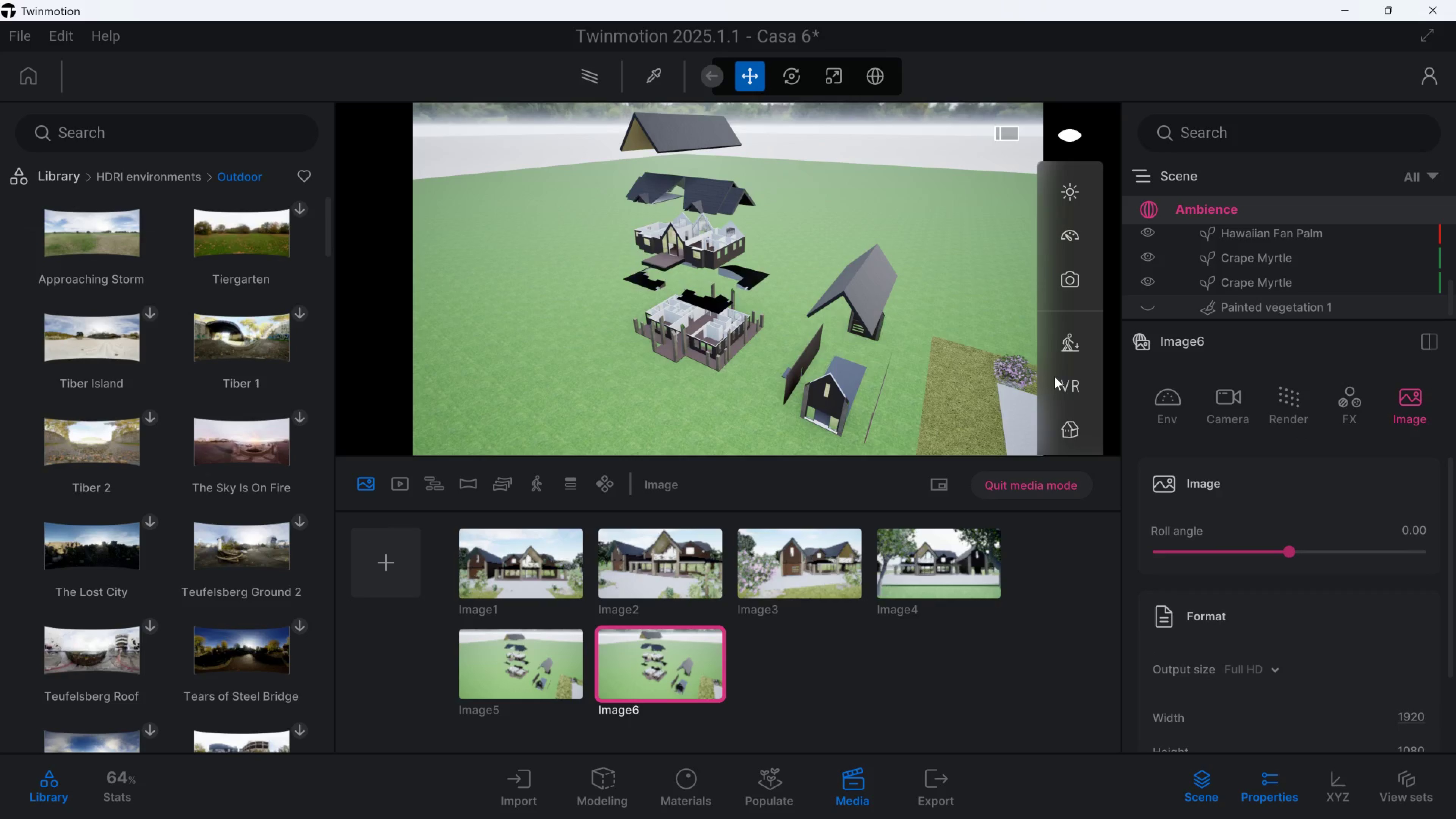 
scroll: coordinate [1057, 382], scroll_direction: down, amount: 2.0
 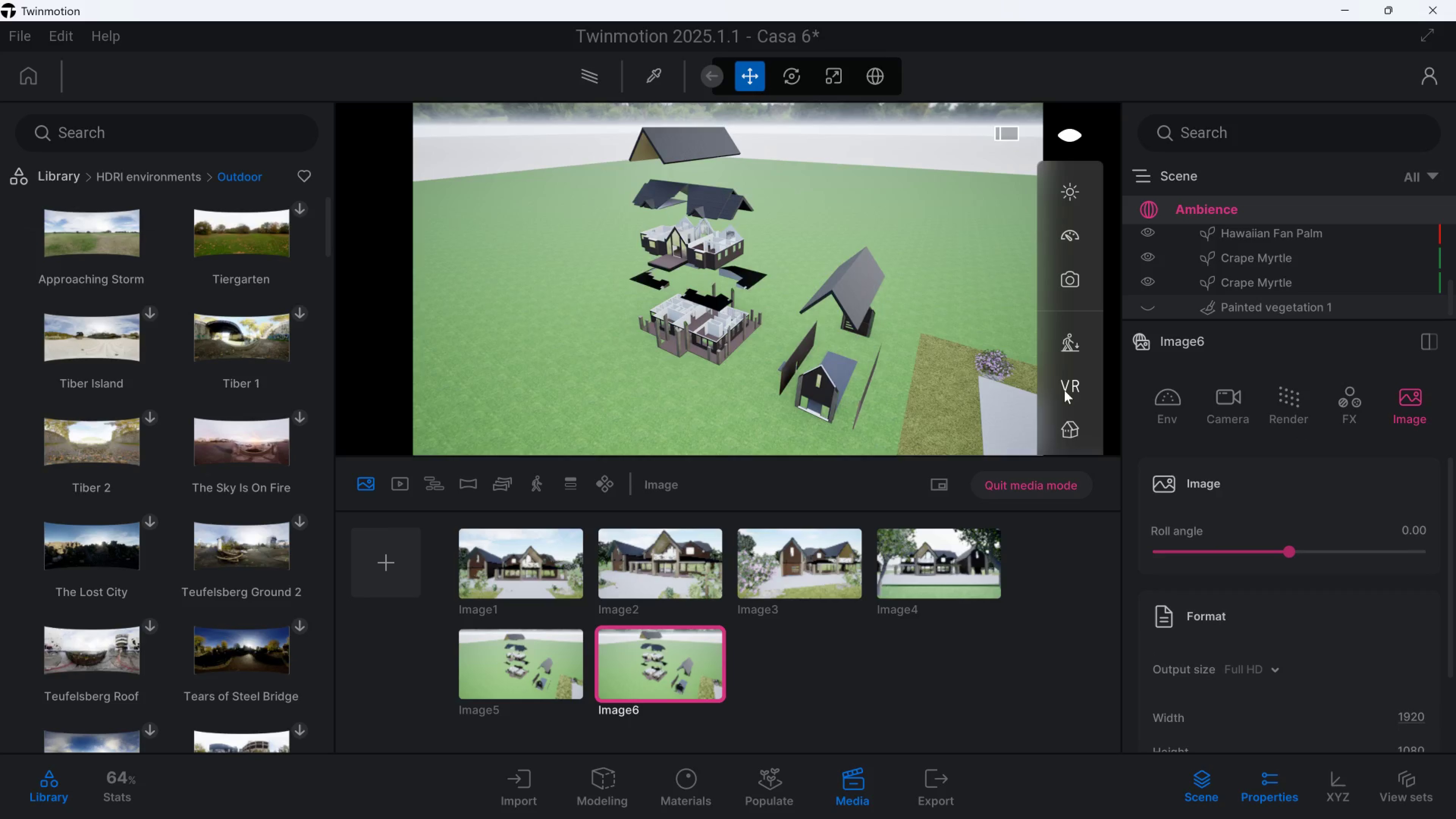 
scroll: coordinate [1064, 390], scroll_direction: up, amount: 1.0
 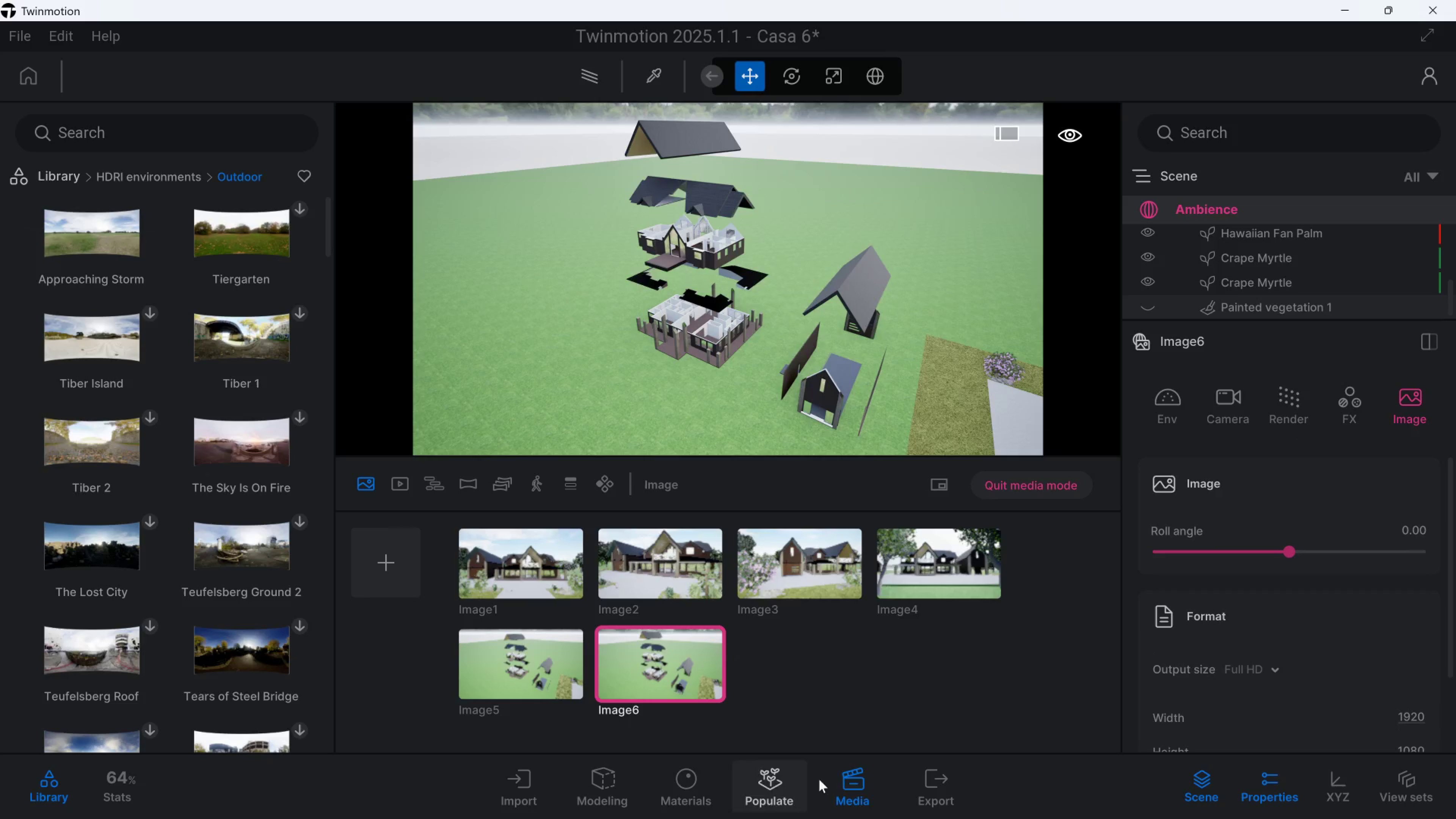 
left_click([830, 779])
 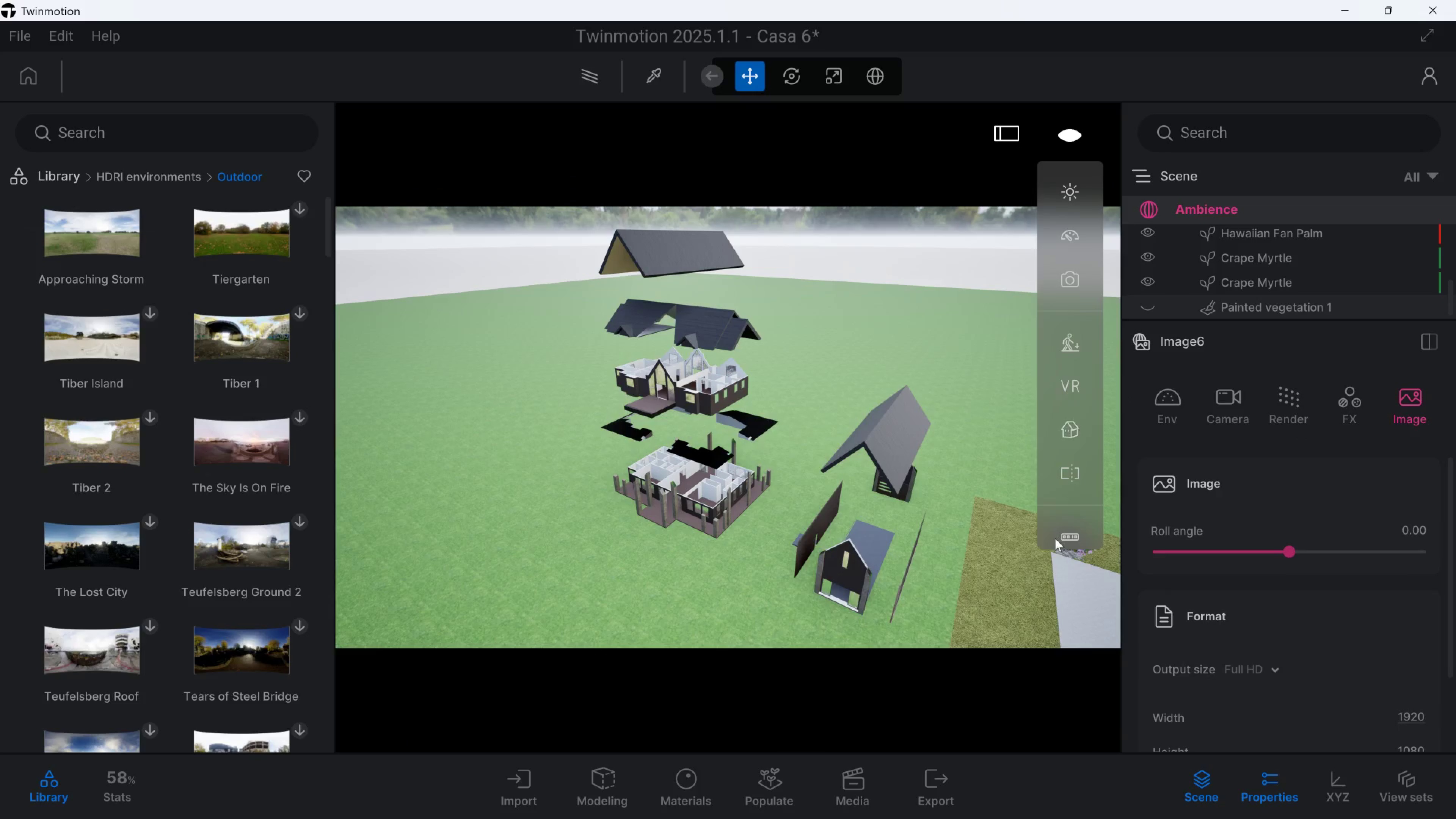 
left_click([1072, 537])
 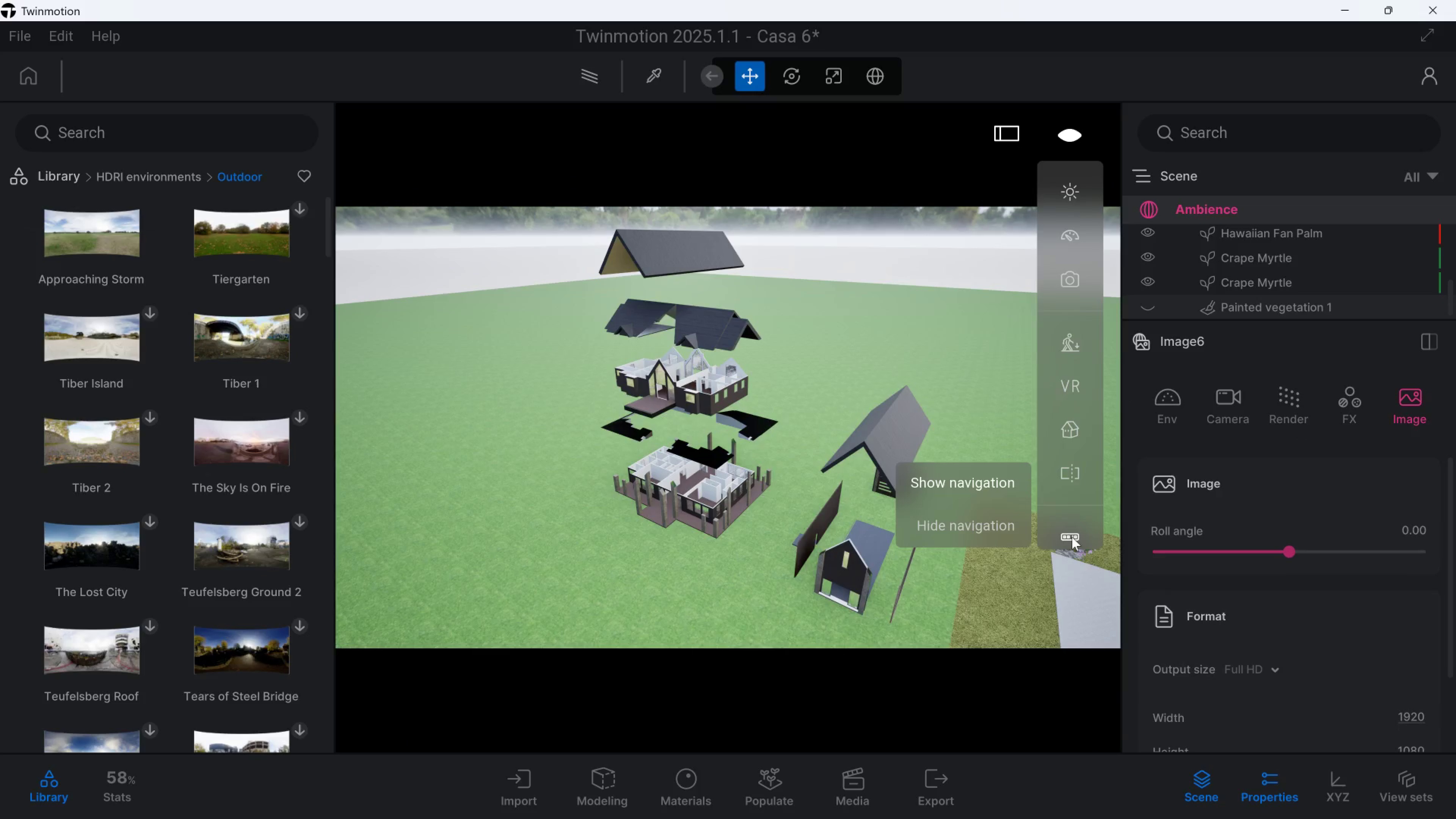 
left_click([1072, 537])
 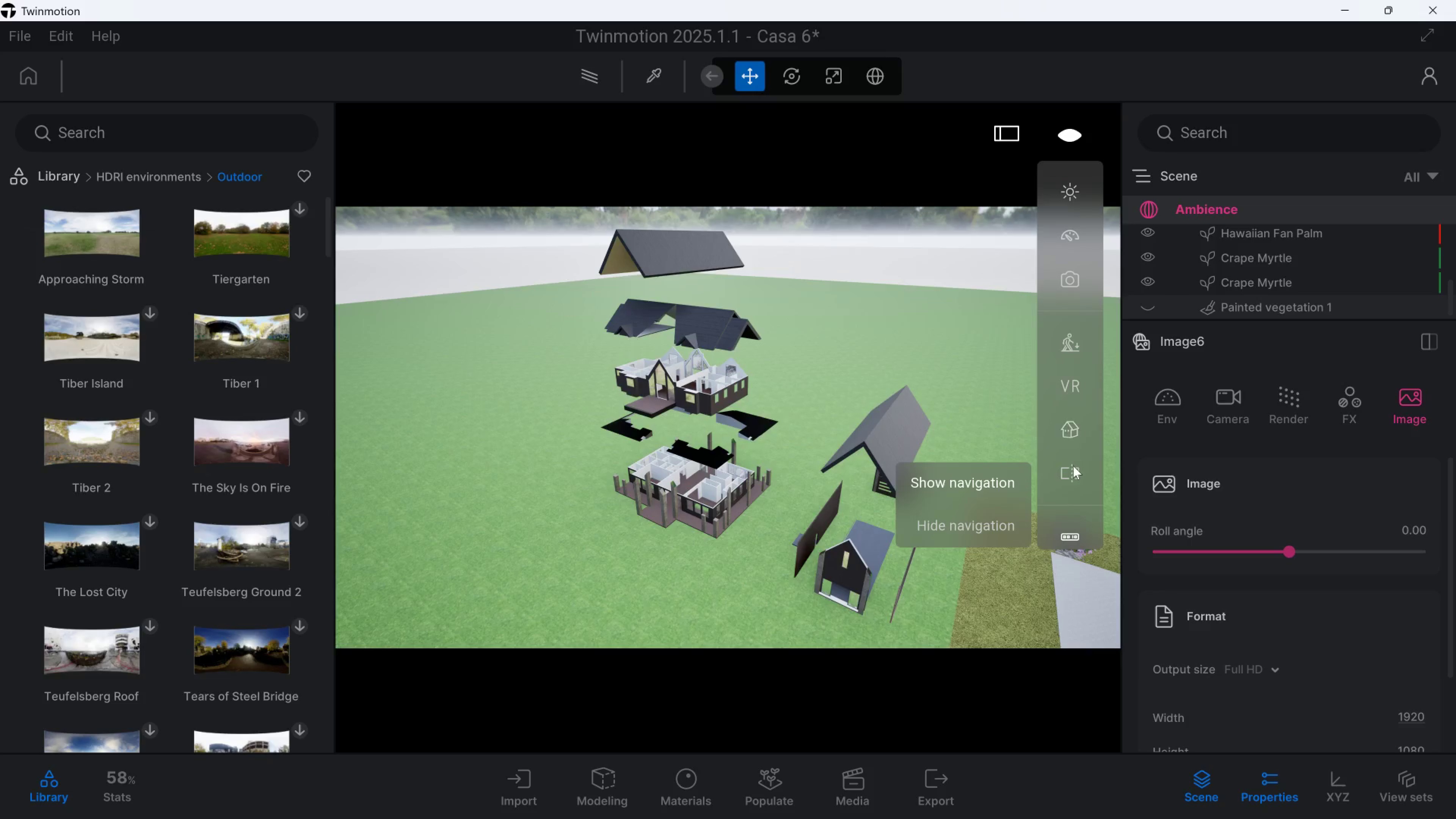 
left_click([1073, 469])
 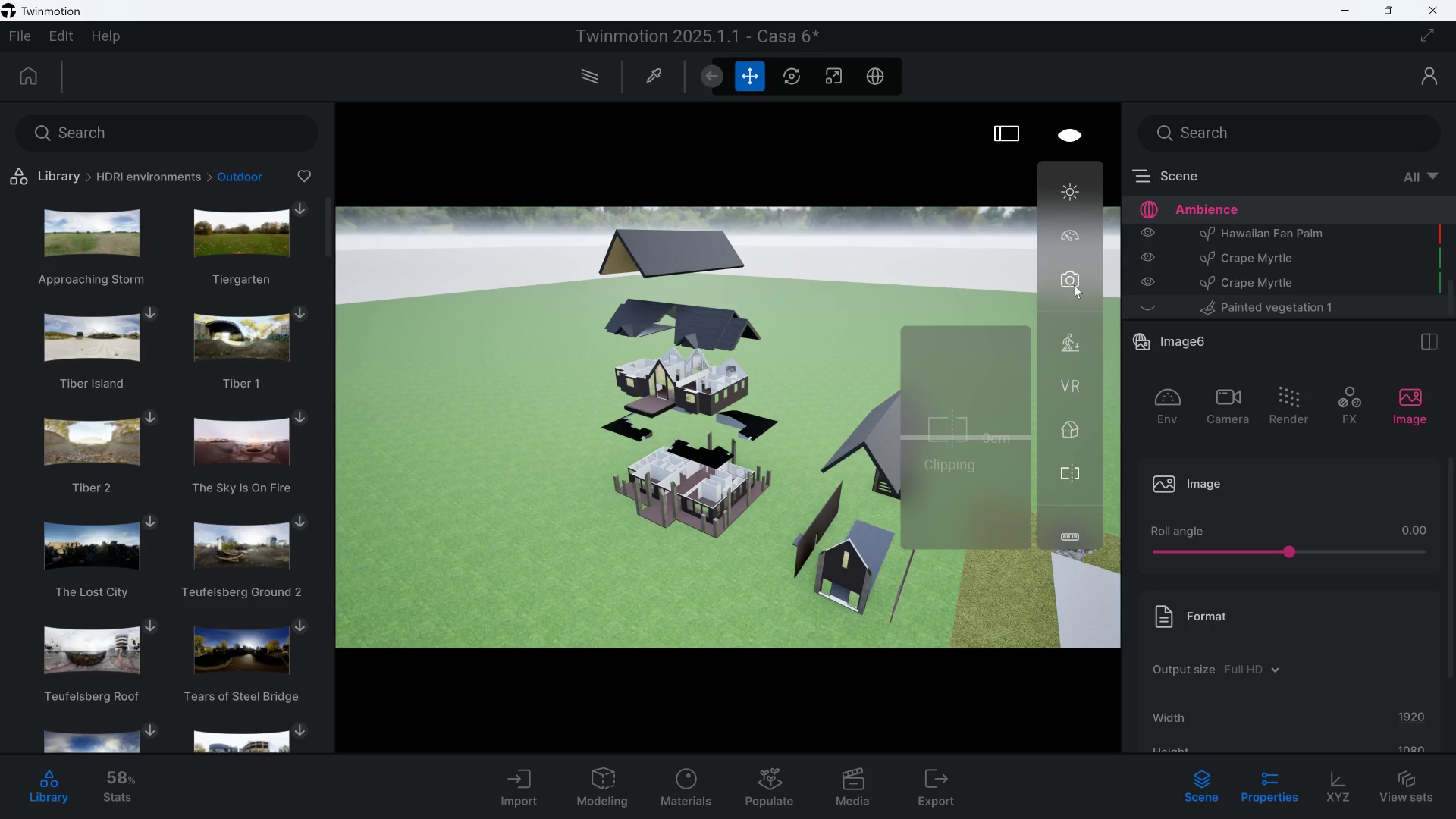 
left_click([1069, 276])
 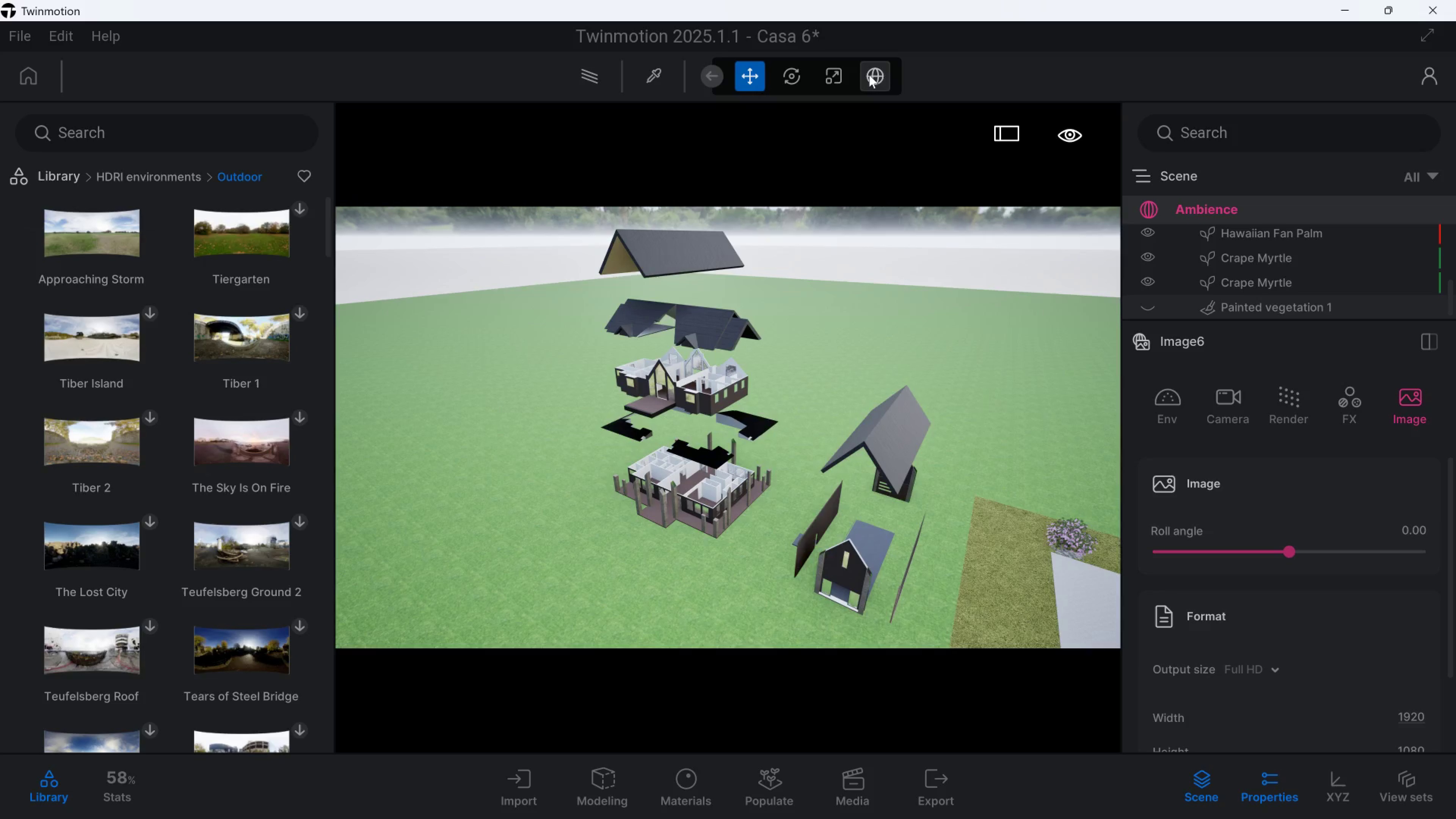 
left_click([943, 77])
 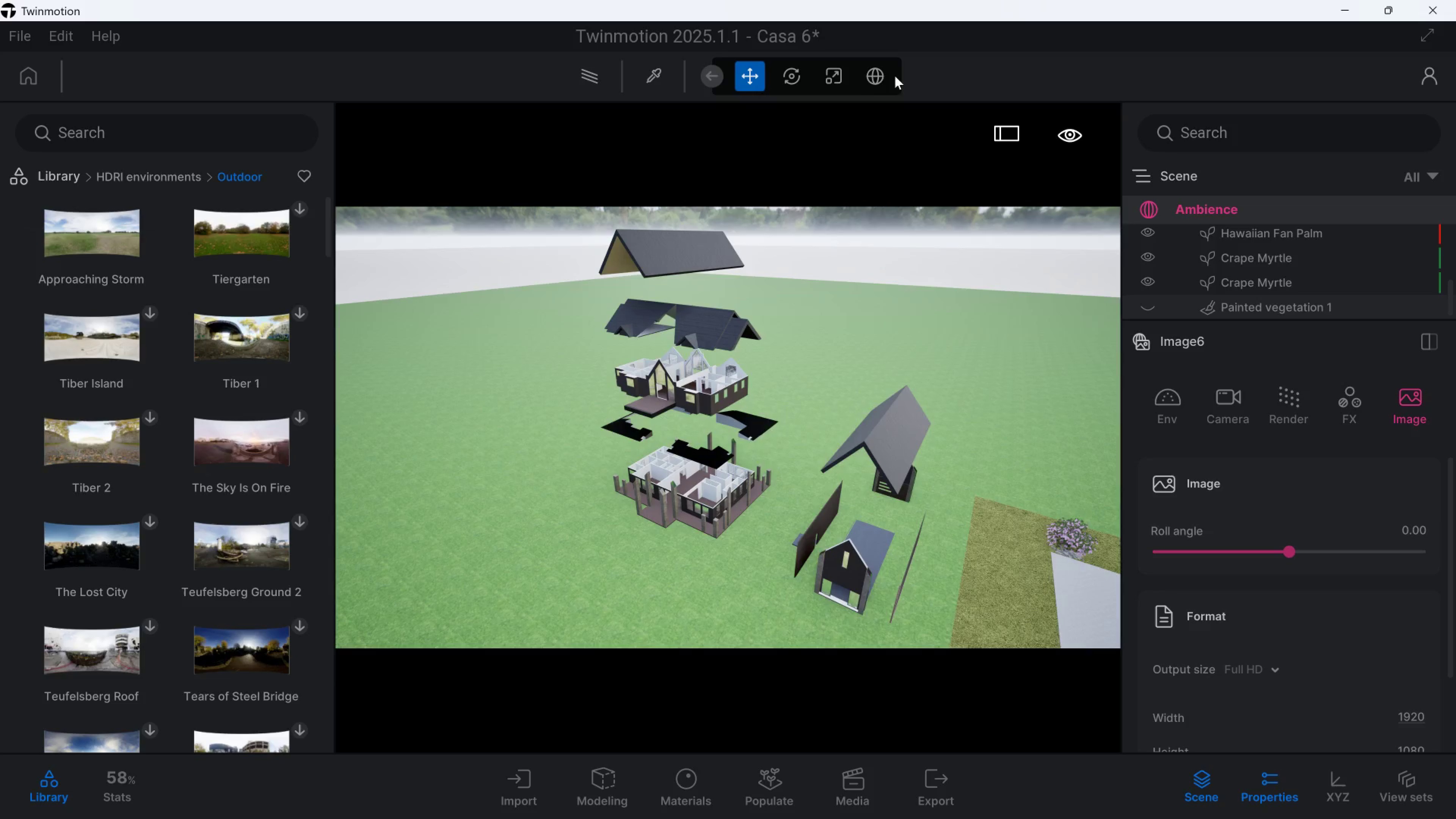 
mouse_move([877, 86])
 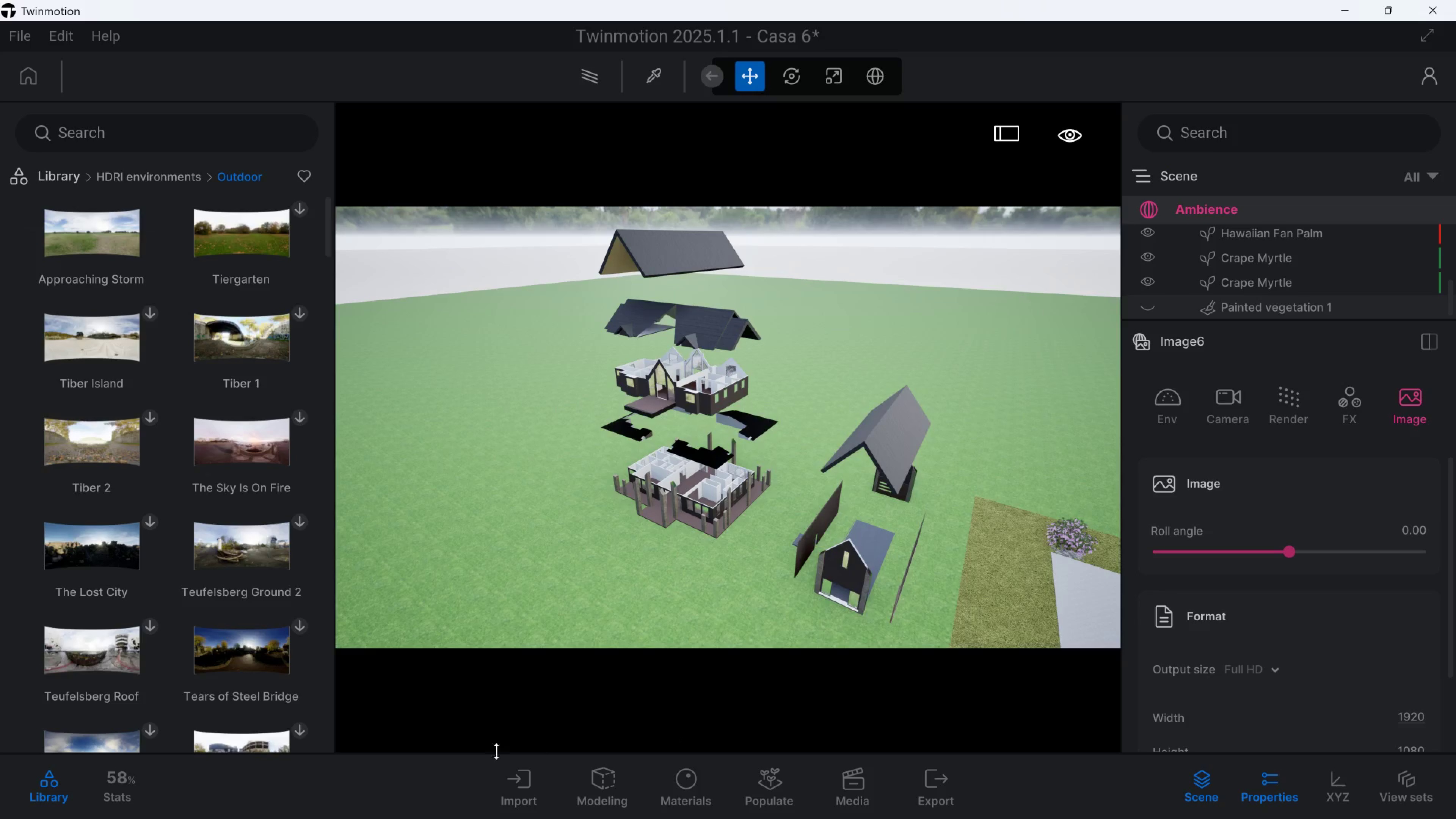 
wait(5.37)
 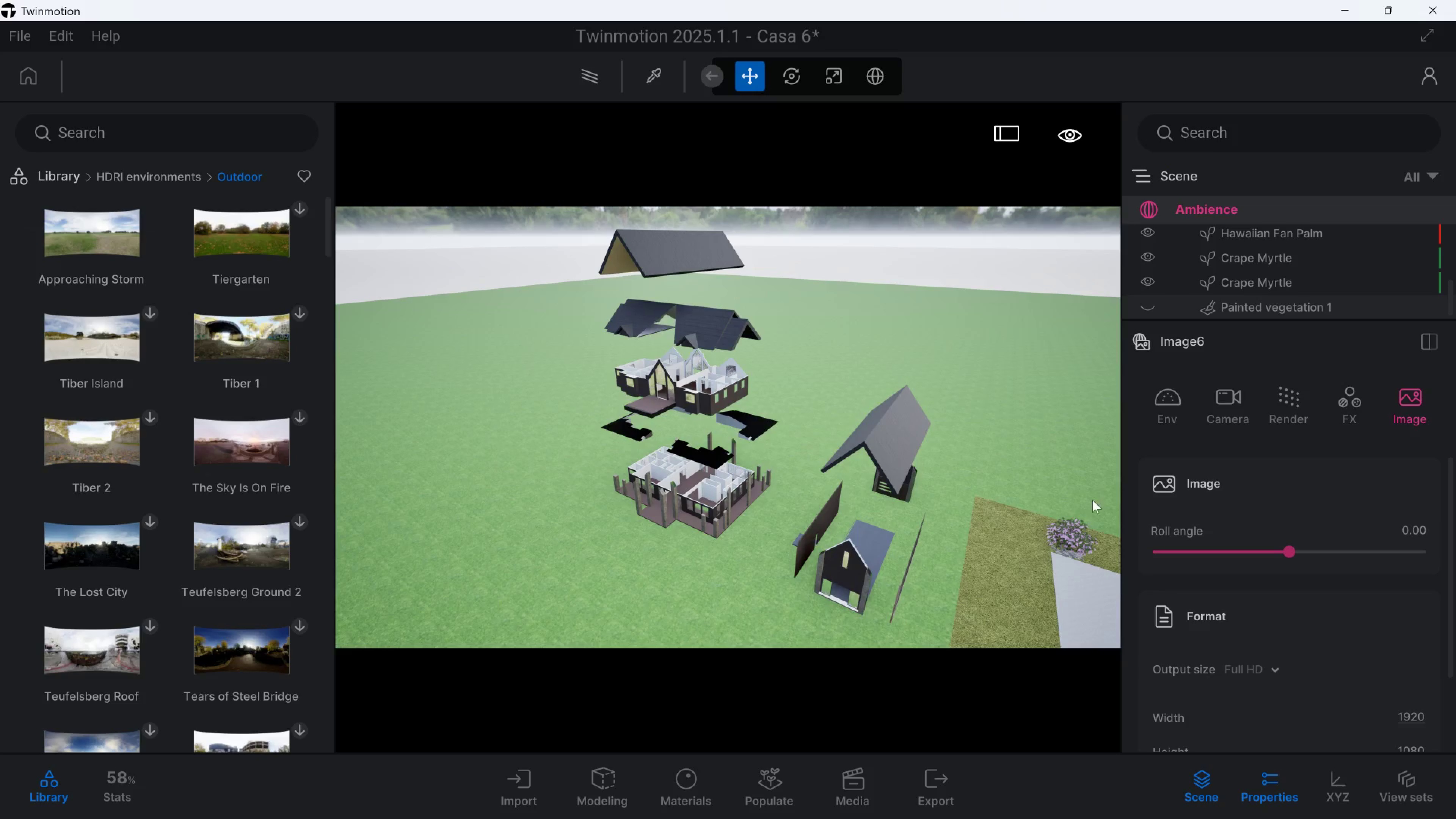 
scroll: coordinate [1306, 546], scroll_direction: down, amount: 5.0
 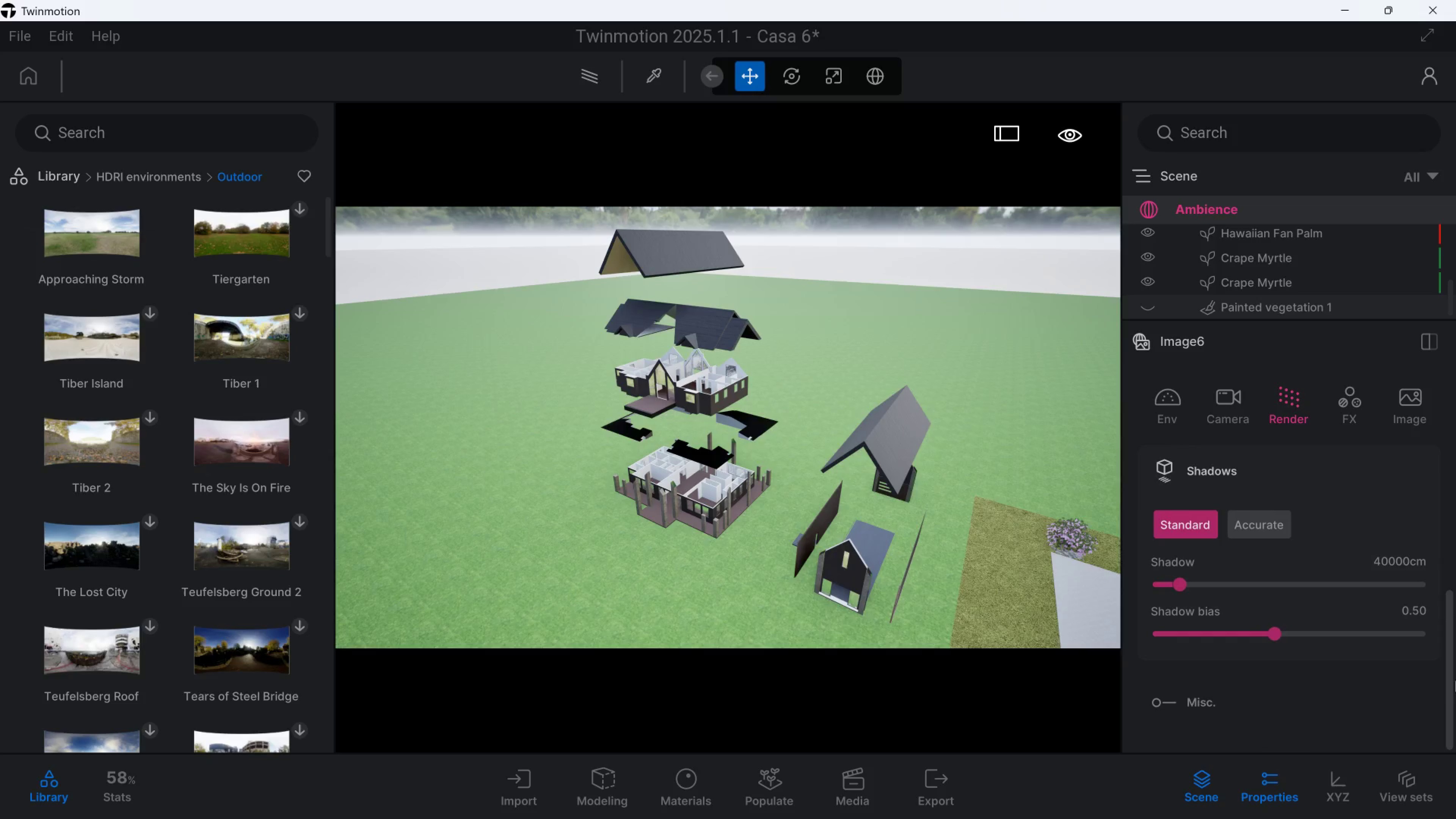 
left_click([1212, 682])
 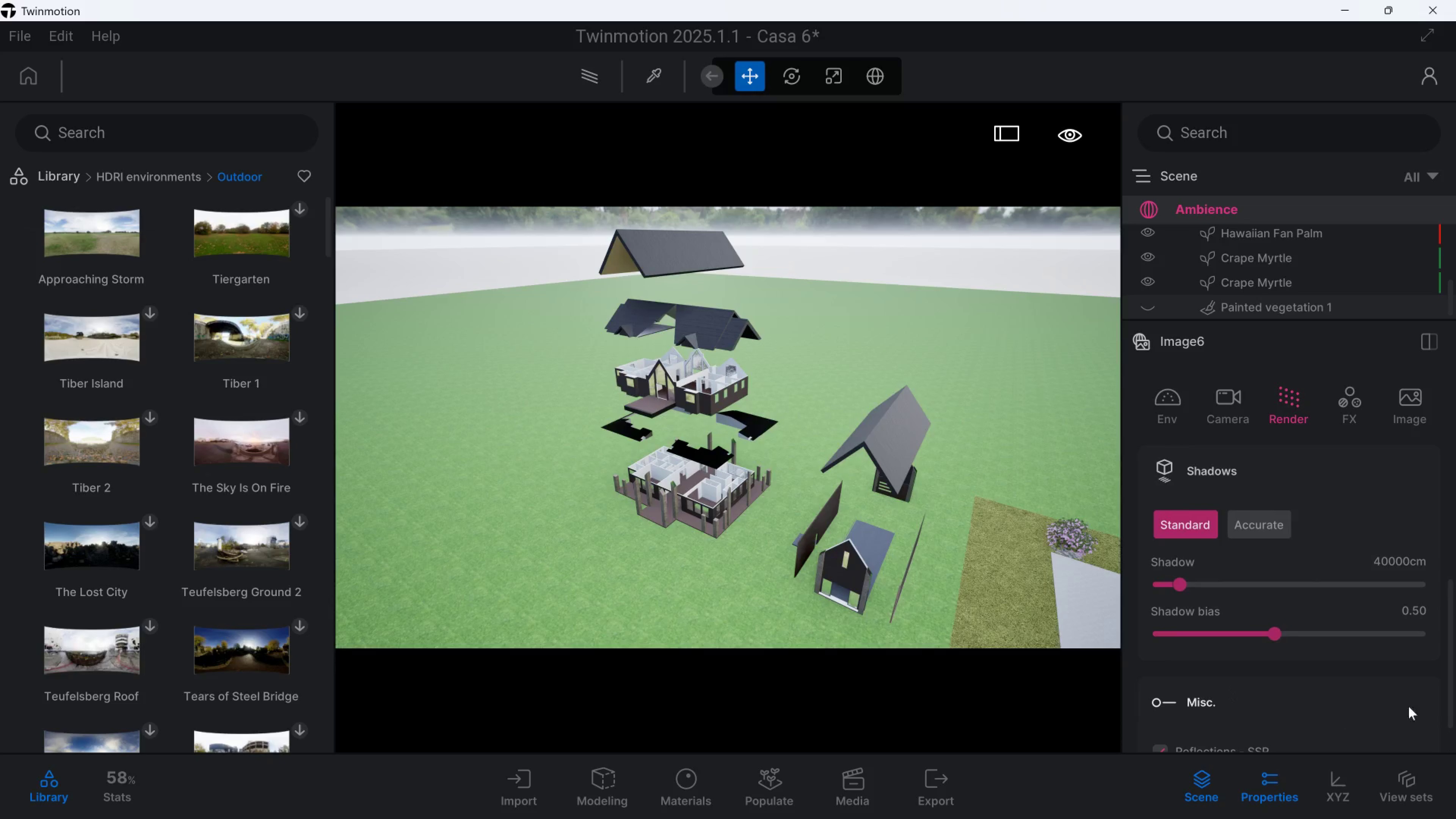 
scroll: coordinate [1404, 672], scroll_direction: down, amount: 7.0
 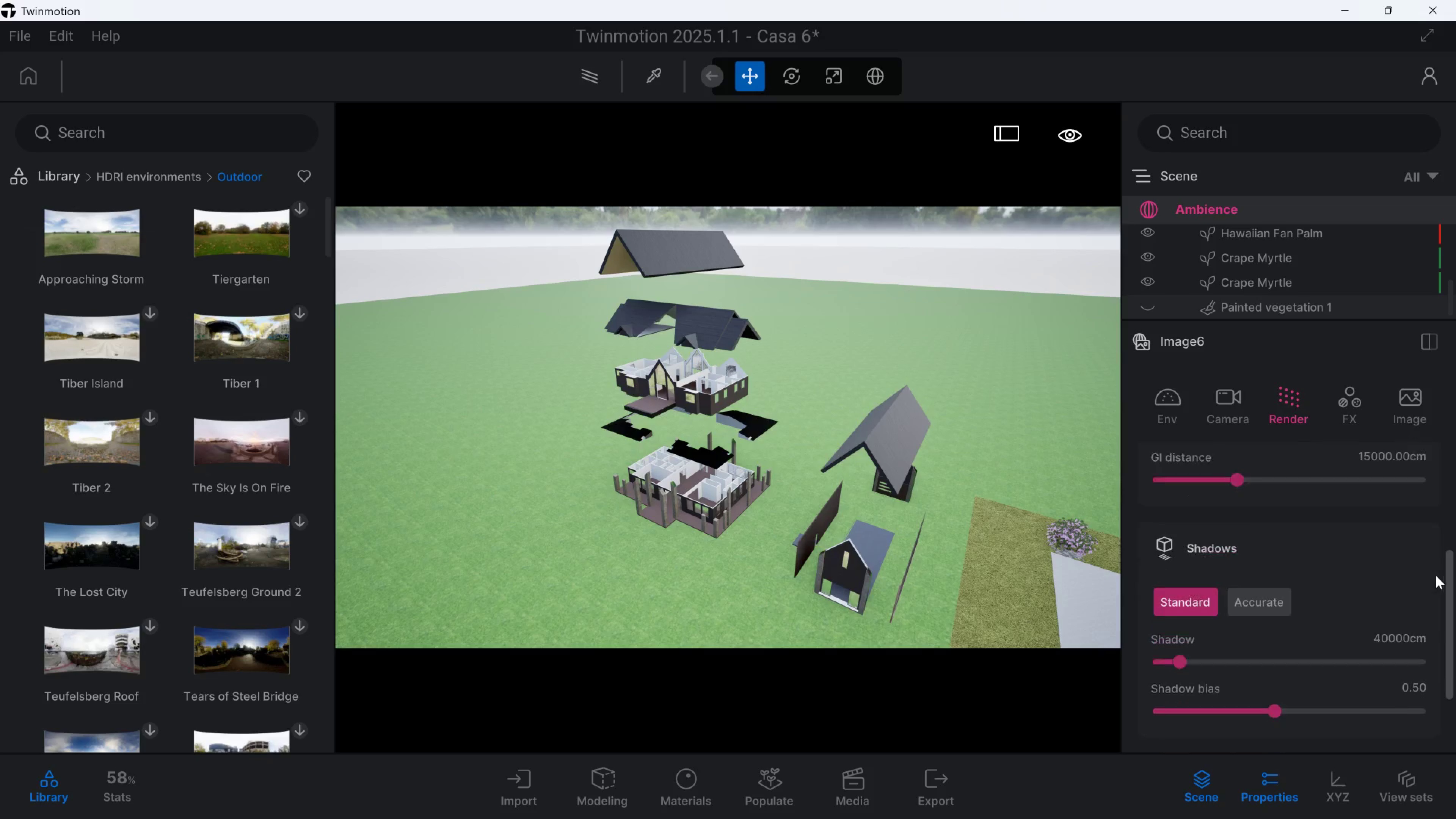 
wait(8.5)
 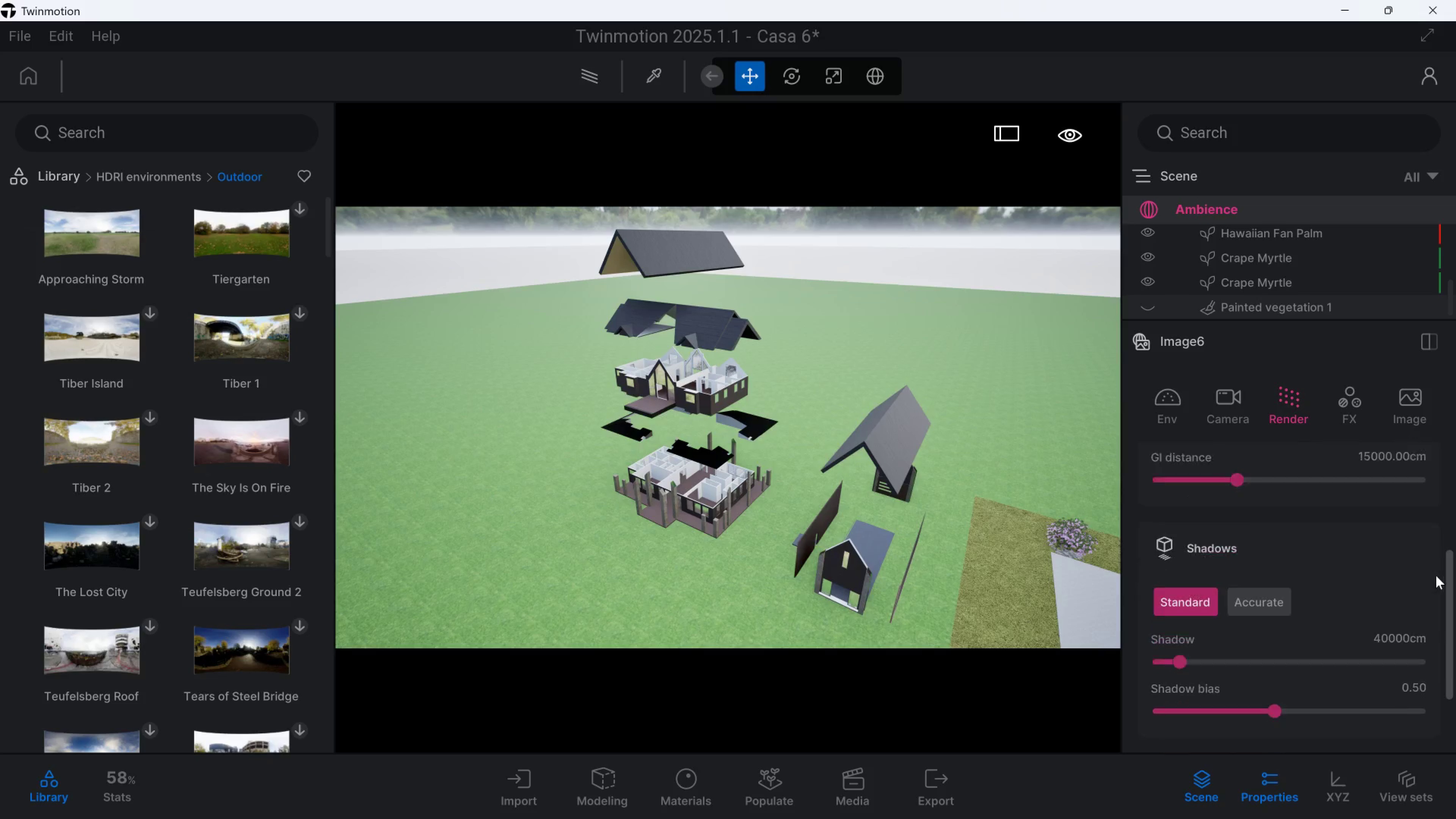 
left_click([1222, 403])
 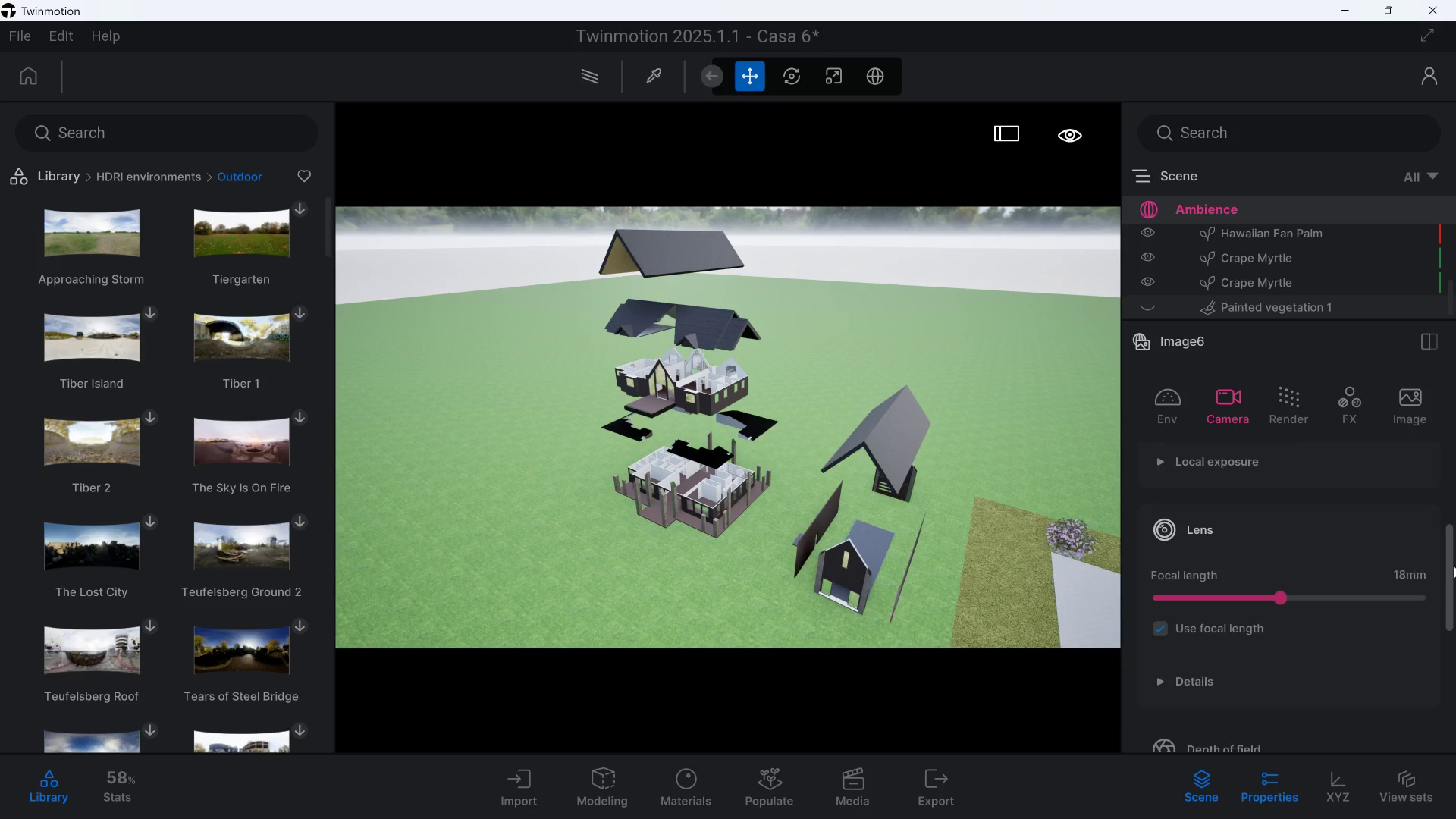 
wait(11.05)
 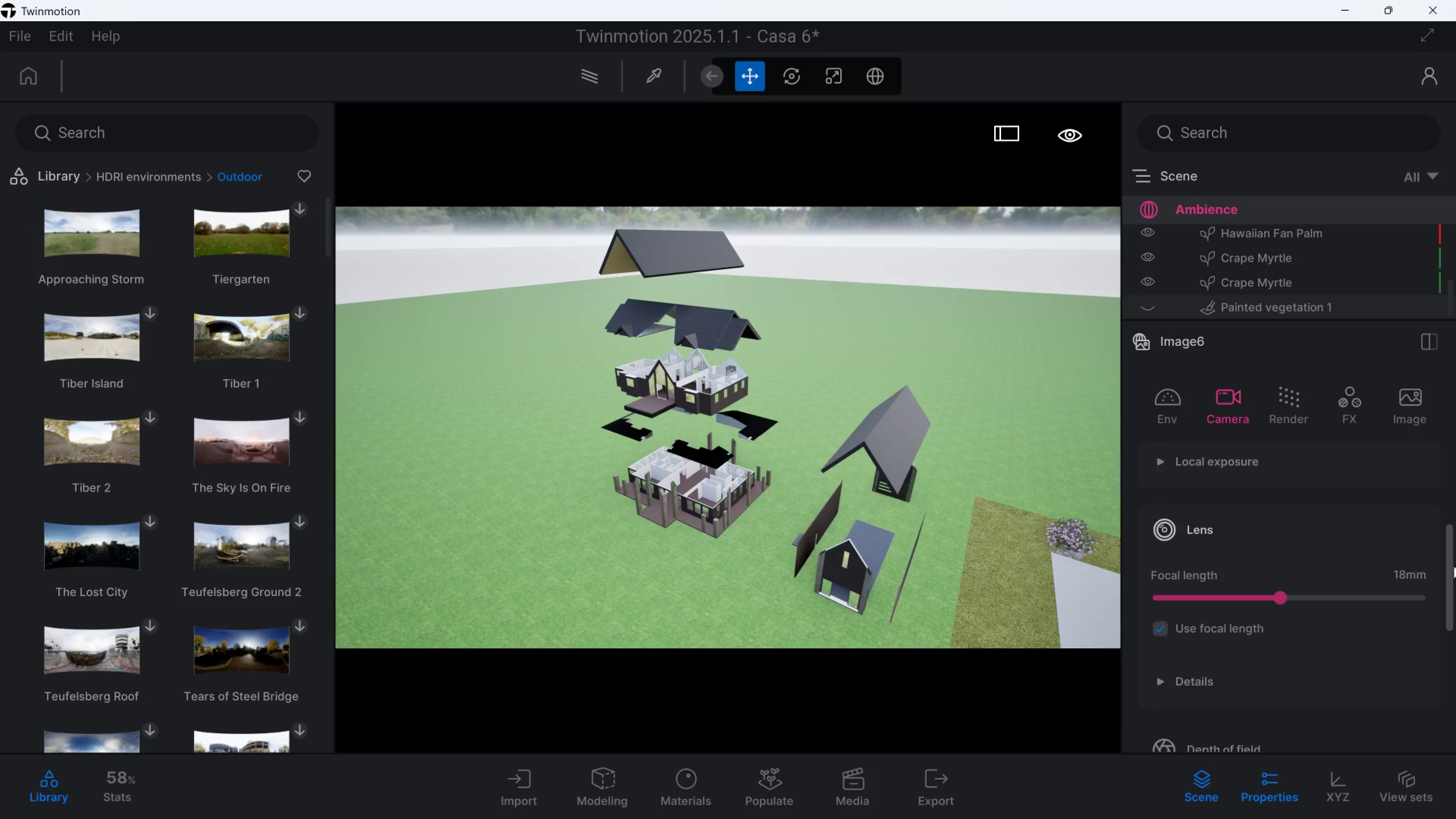 
left_click([616, 780])
 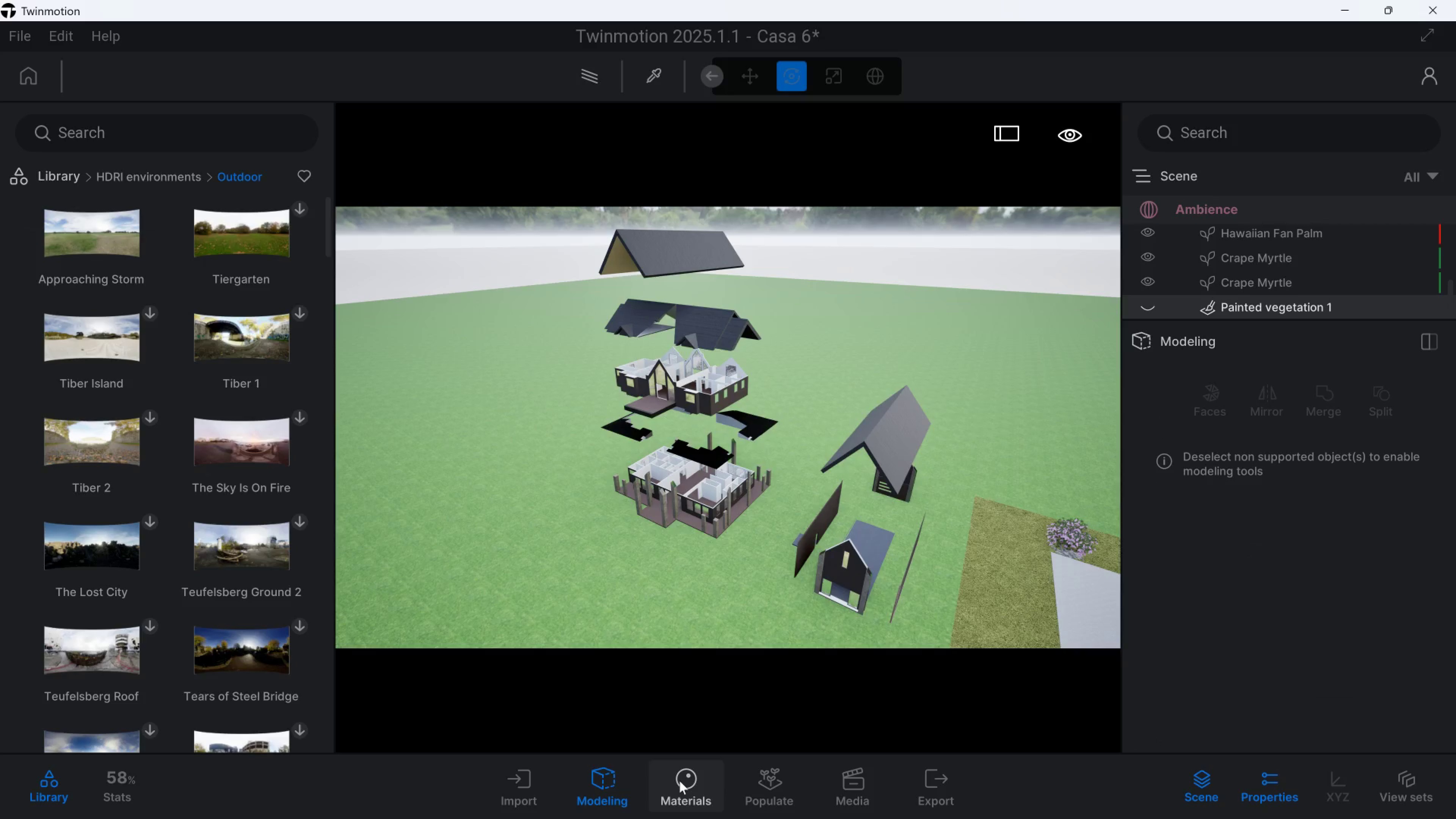 
double_click([587, 781])
 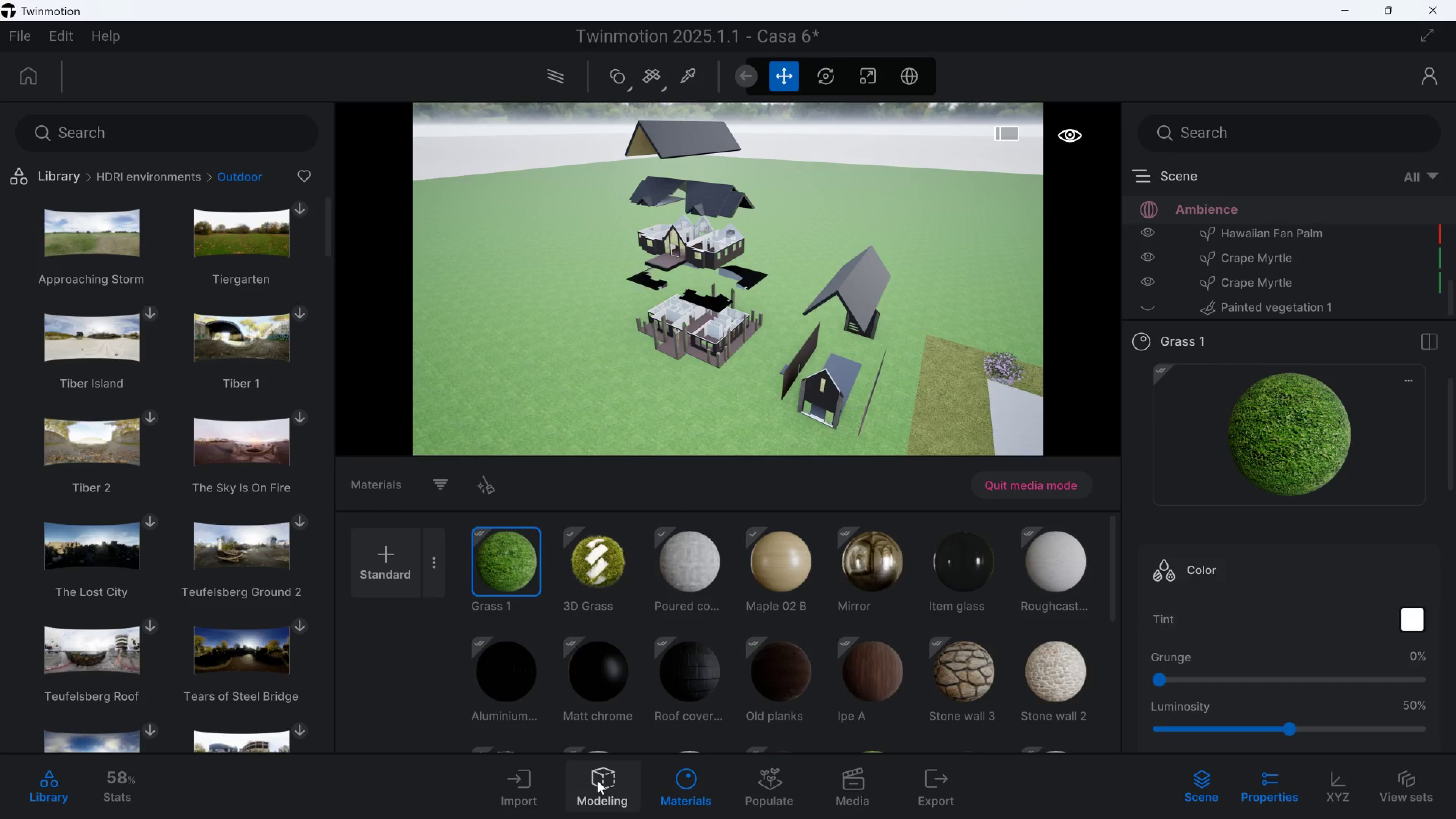 
left_click([598, 781])
 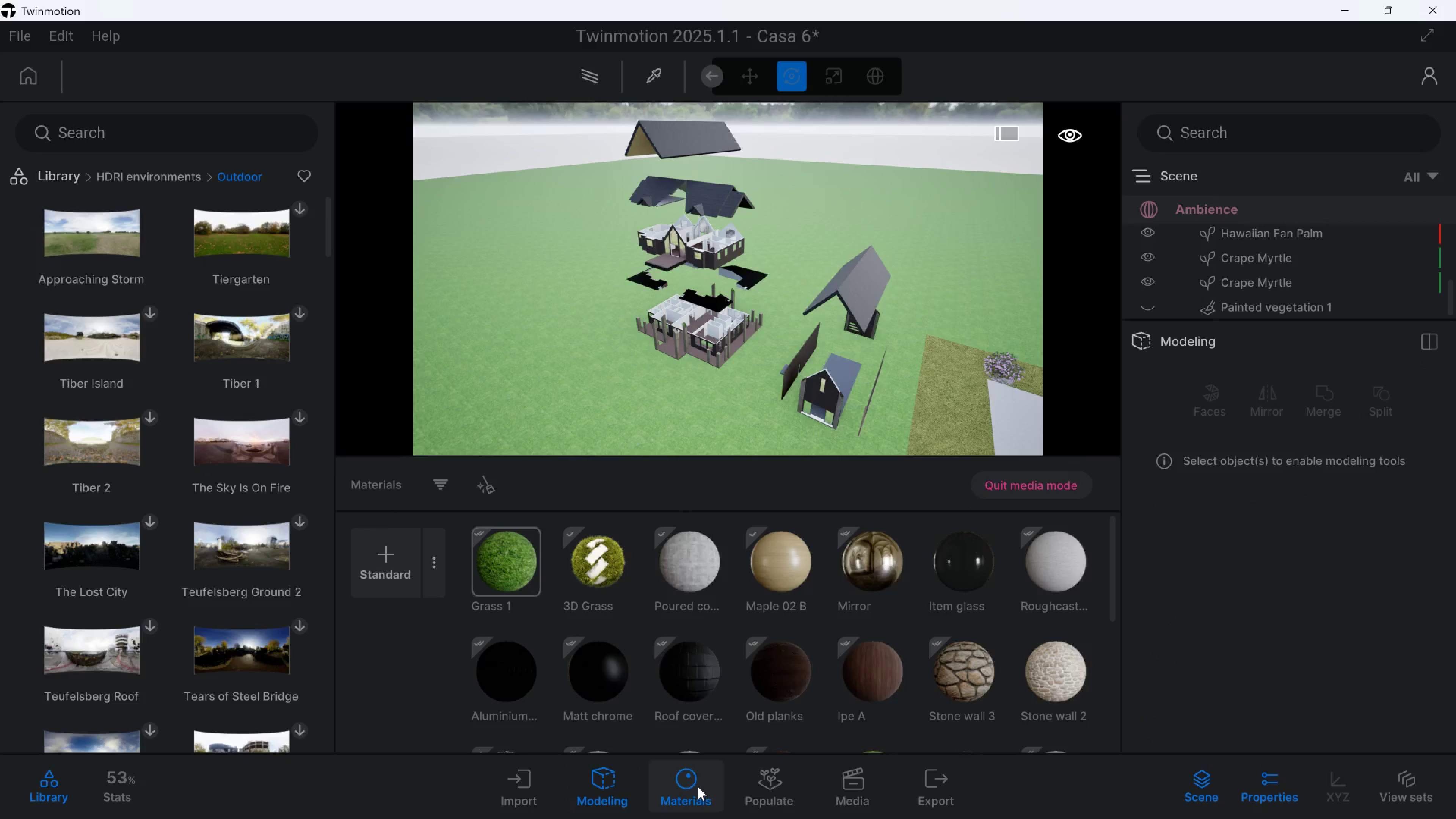 
left_click([698, 787])
 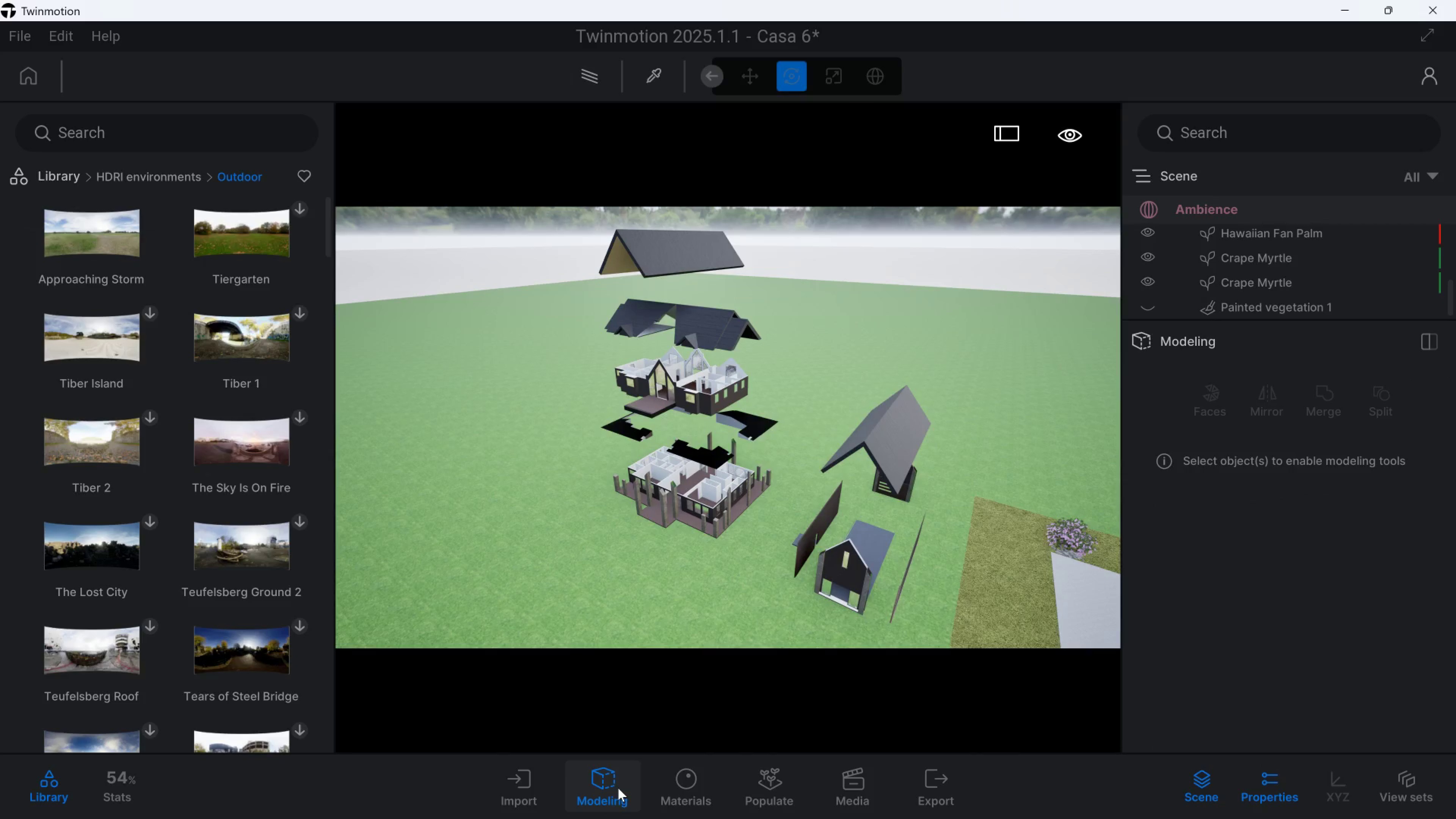 
left_click([529, 788])
 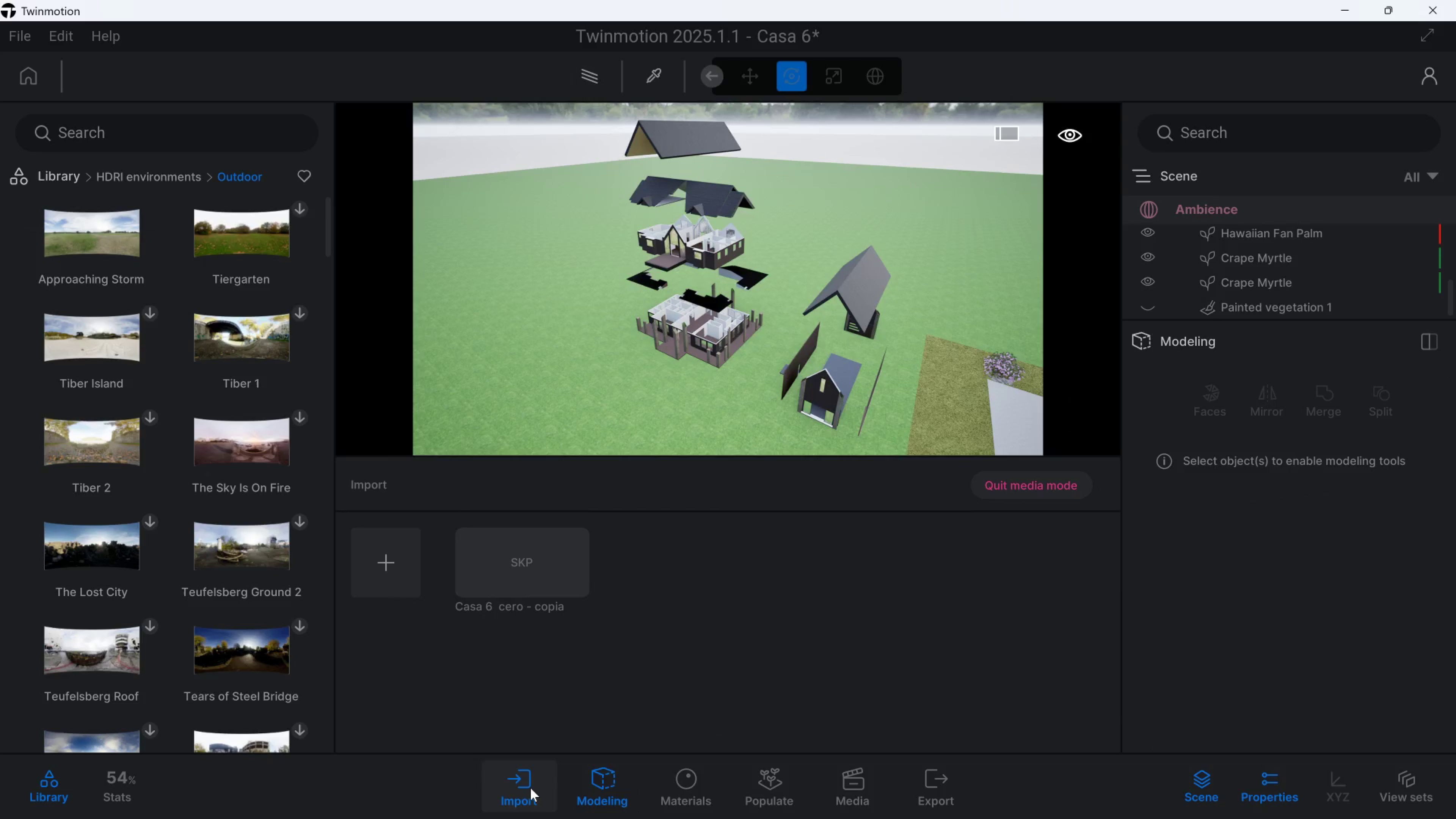 
left_click([530, 788])
 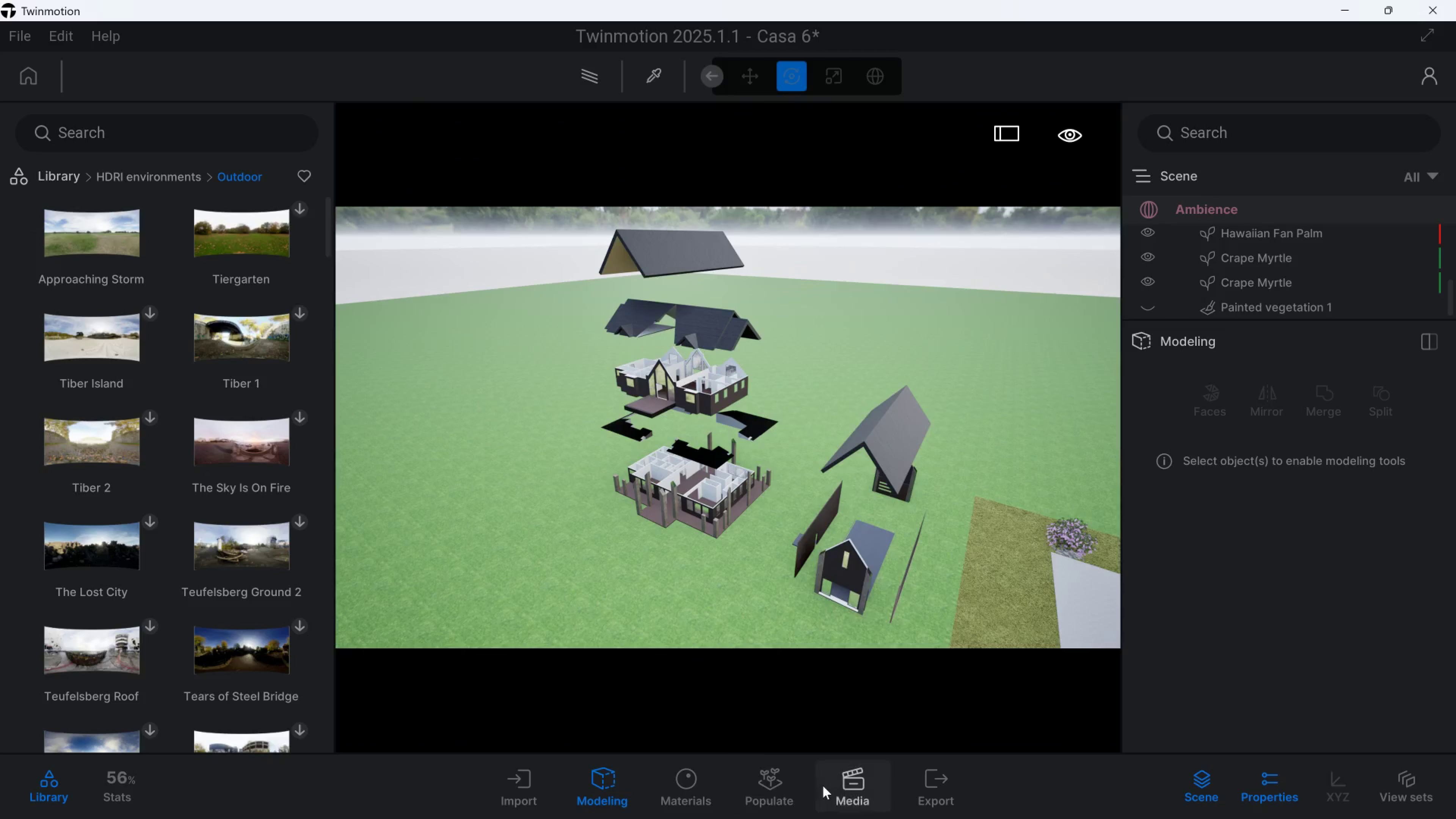 
left_click([830, 786])
 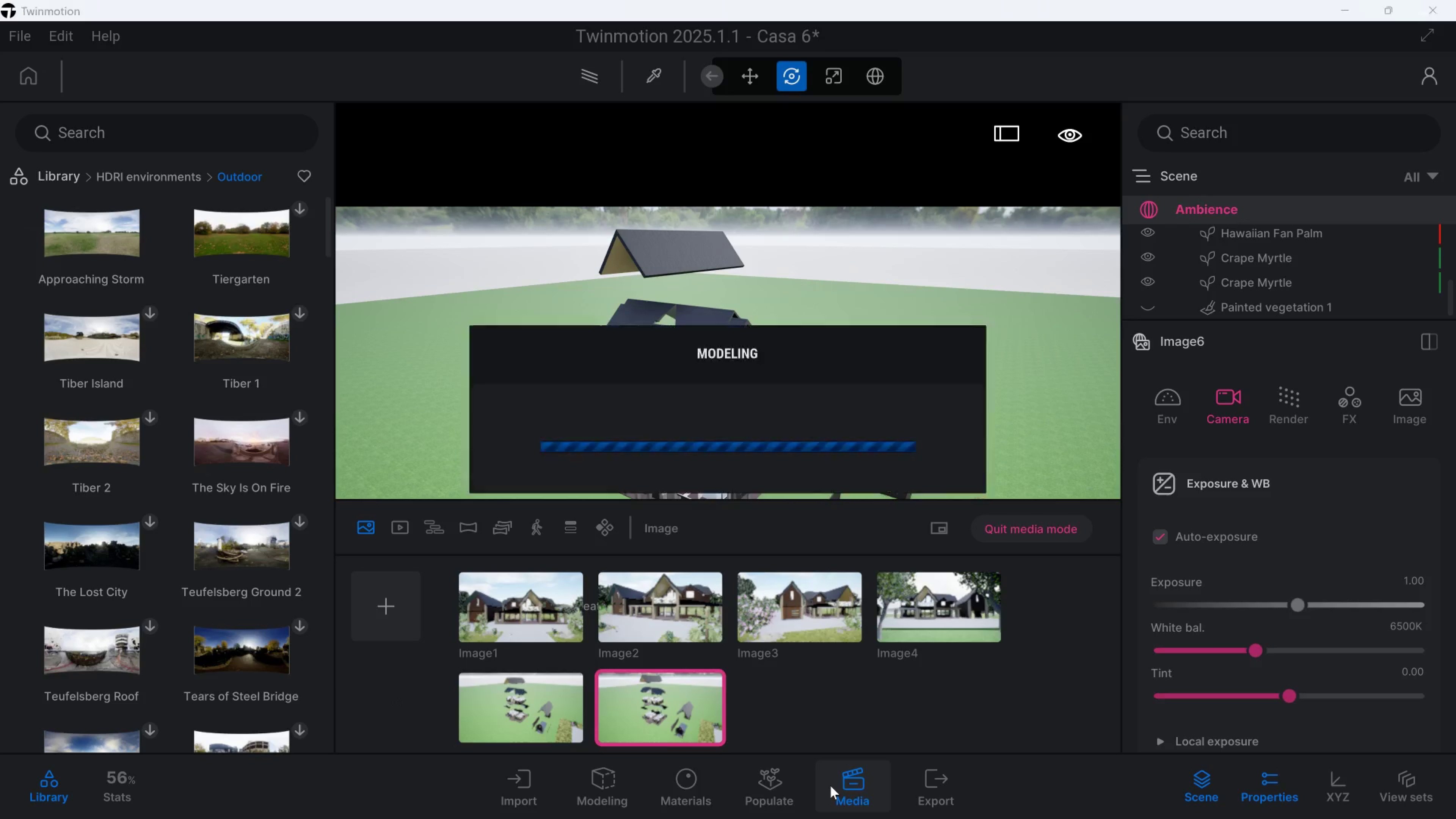 
mouse_move([875, 793])
 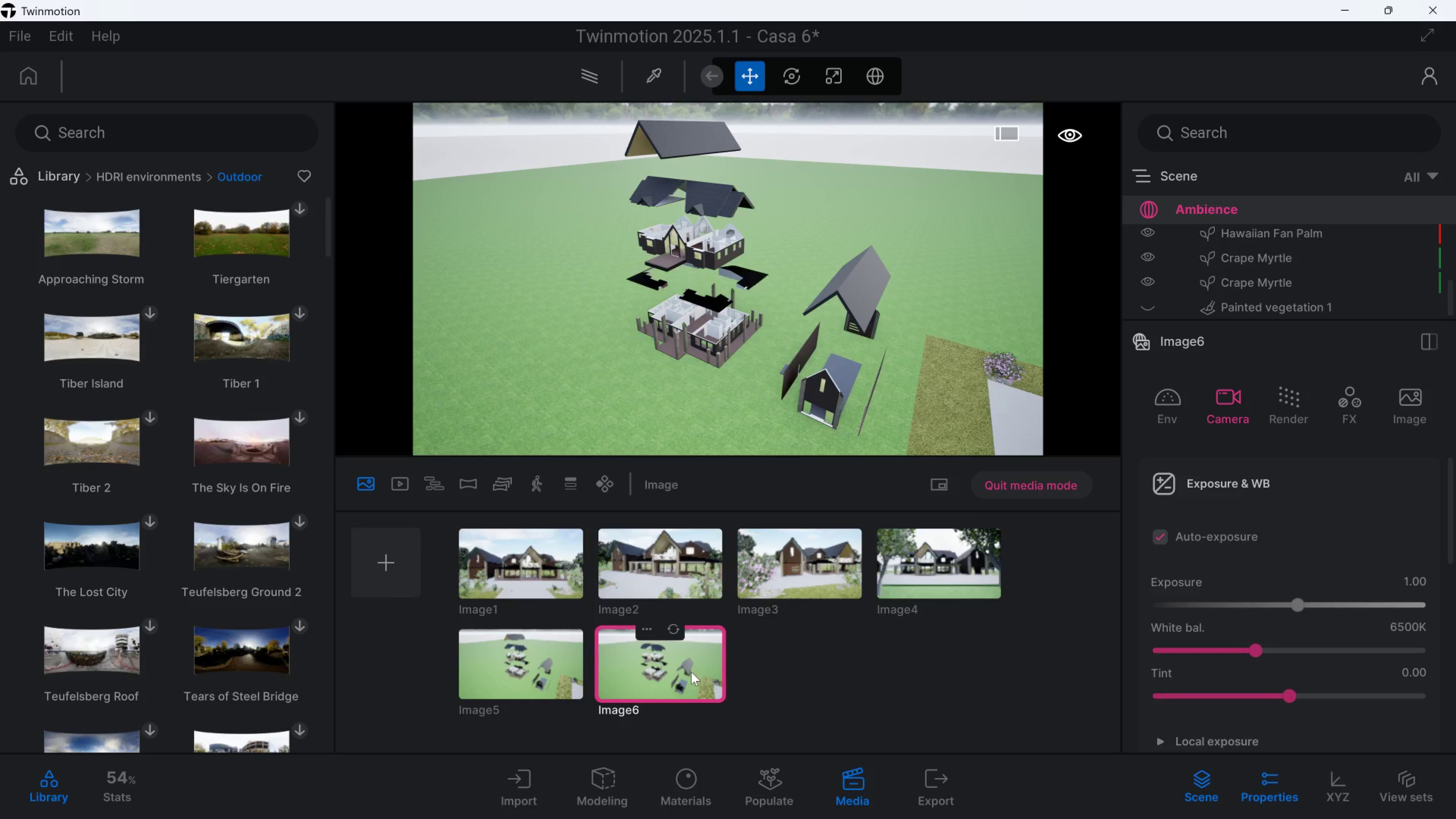 
left_click([691, 672])
 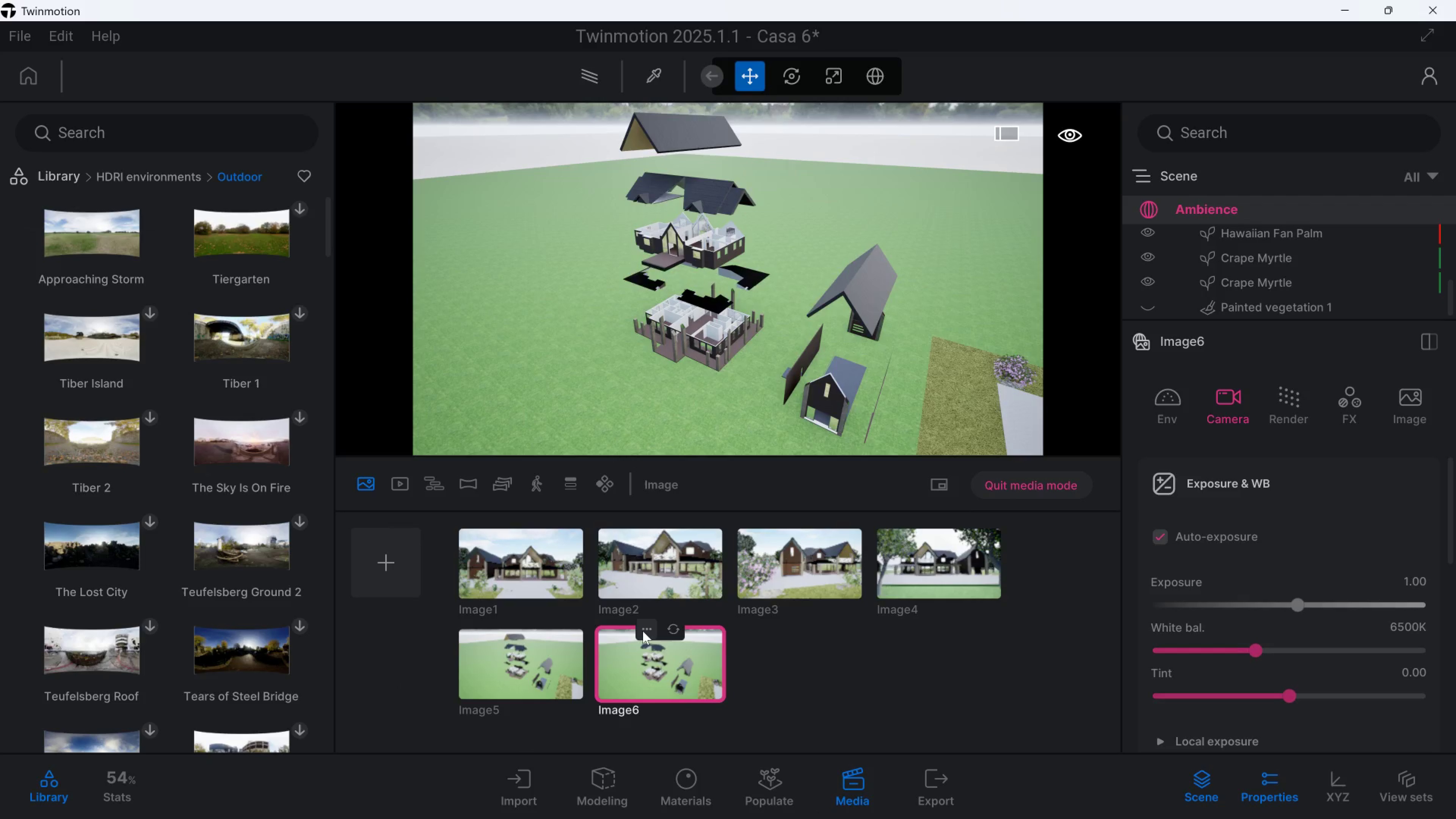 
left_click([645, 631])
 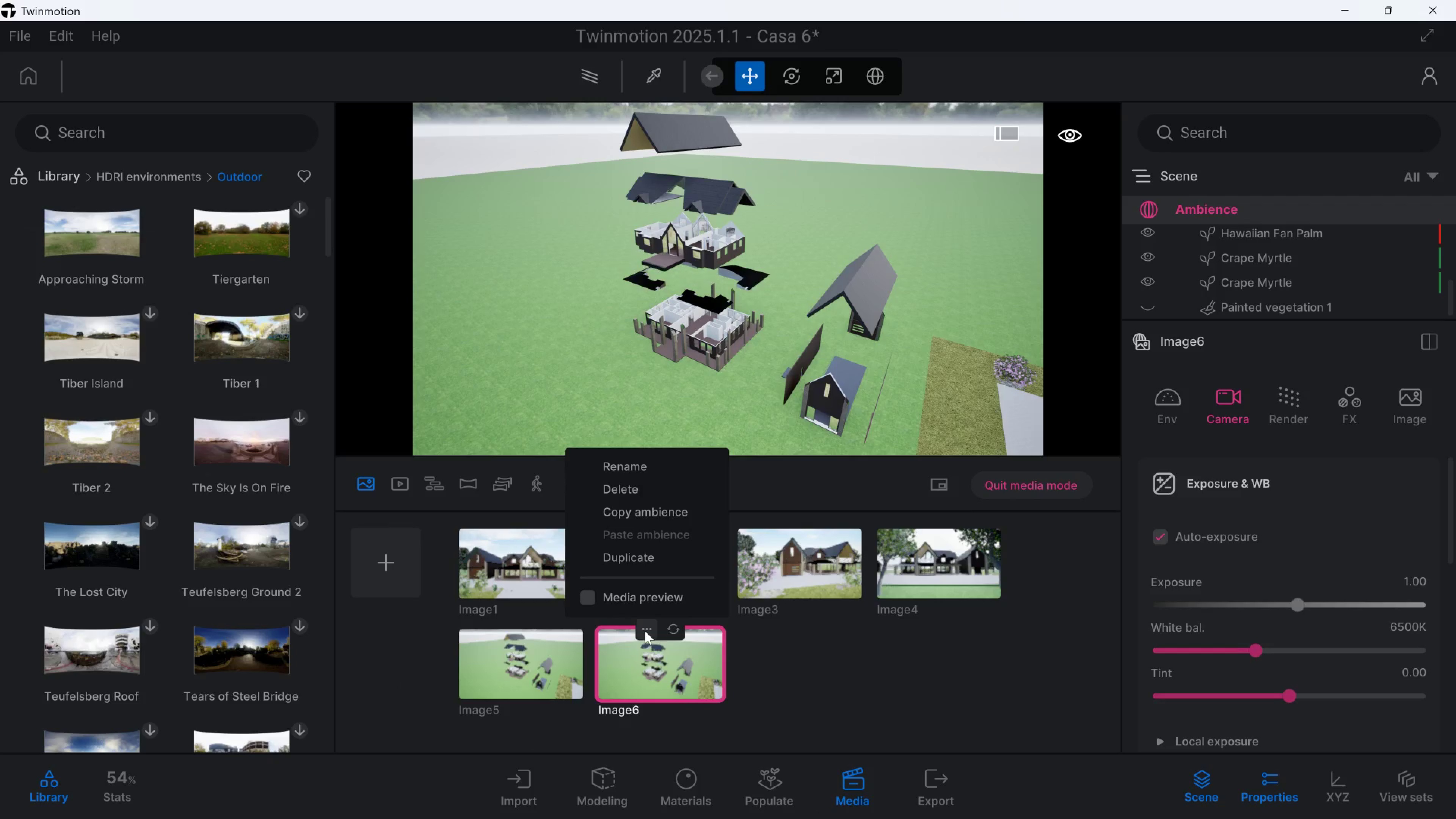 
left_click([645, 660])
 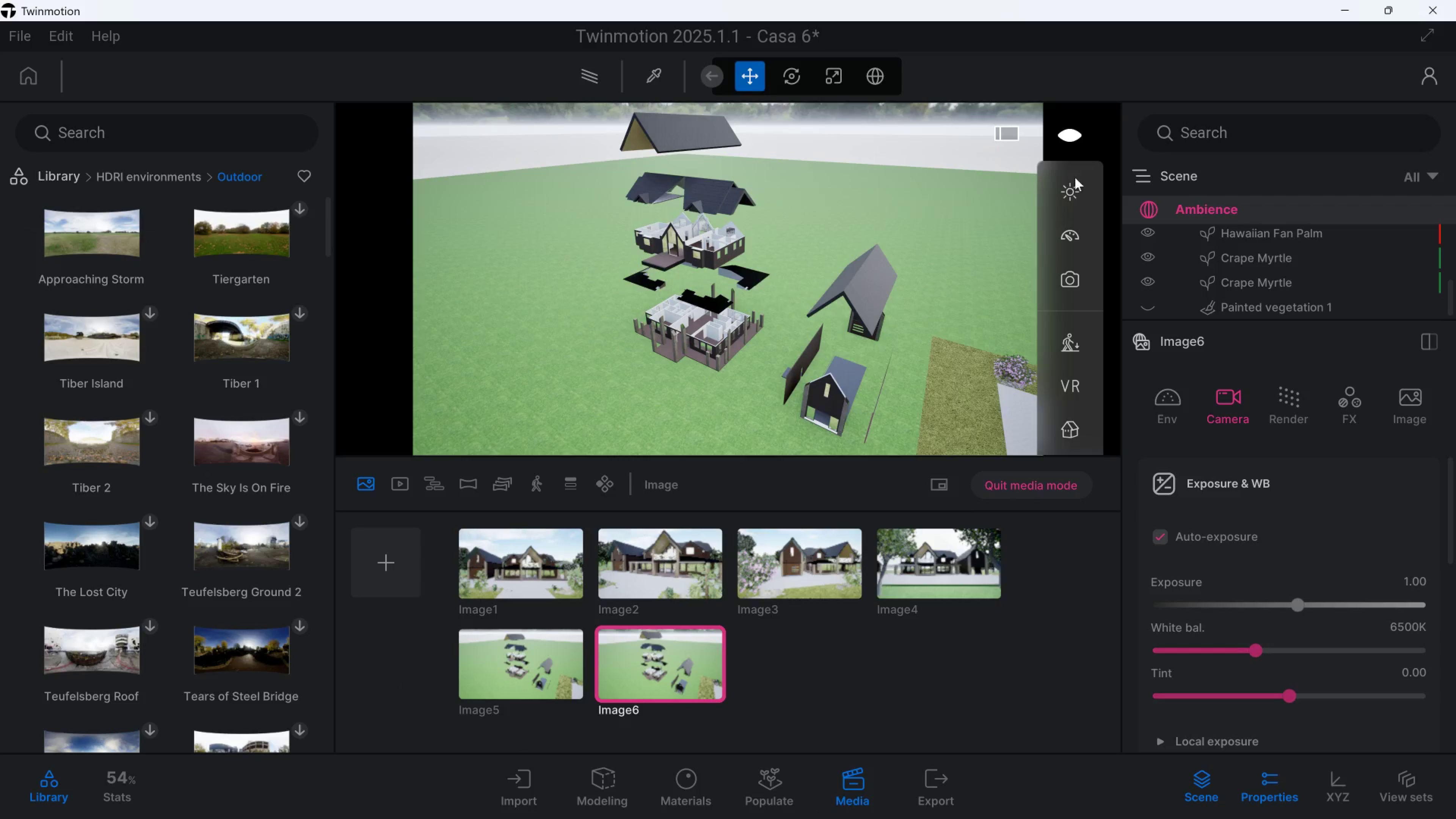 
left_click([1073, 196])
 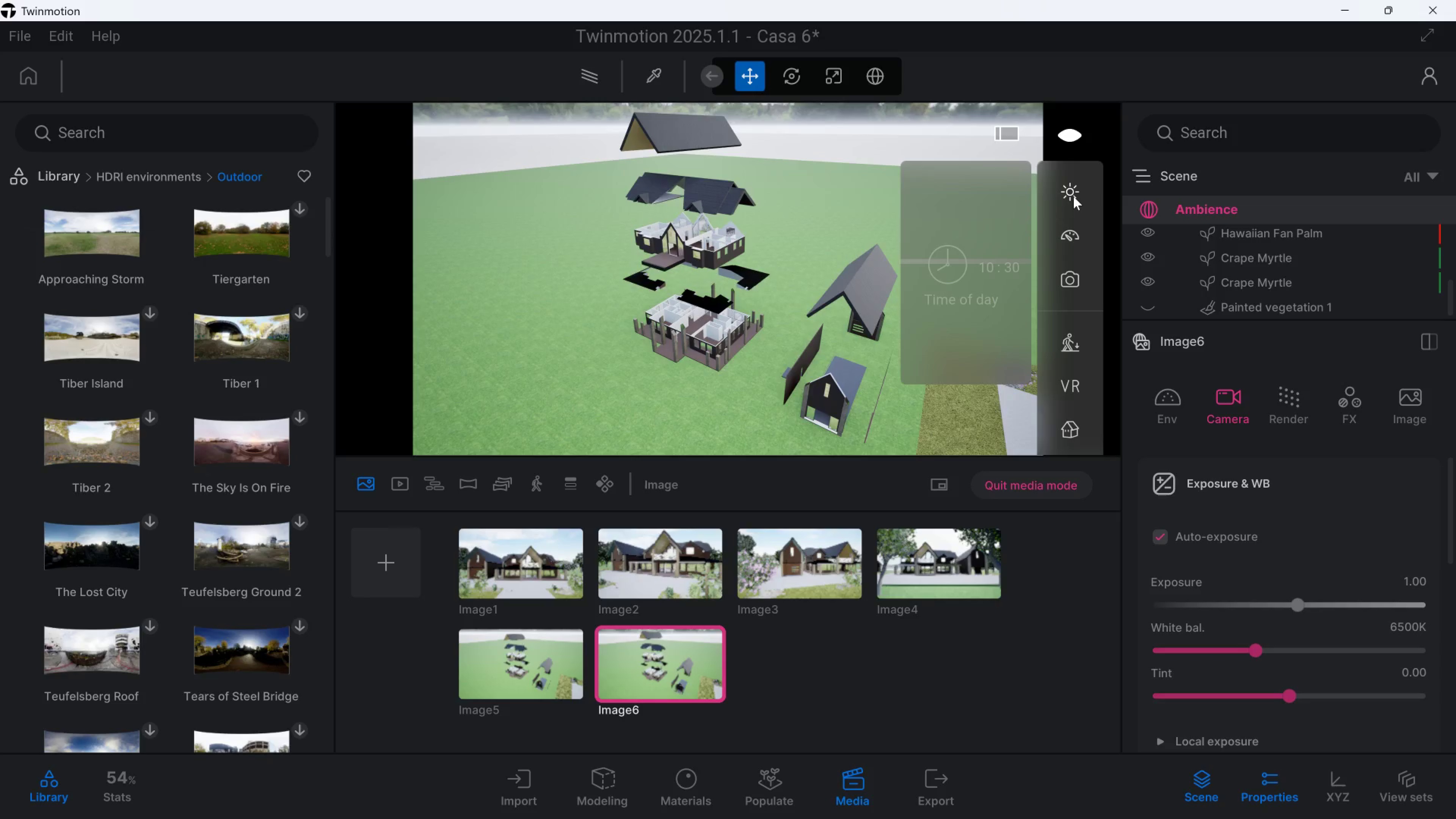 
left_click([1073, 196])
 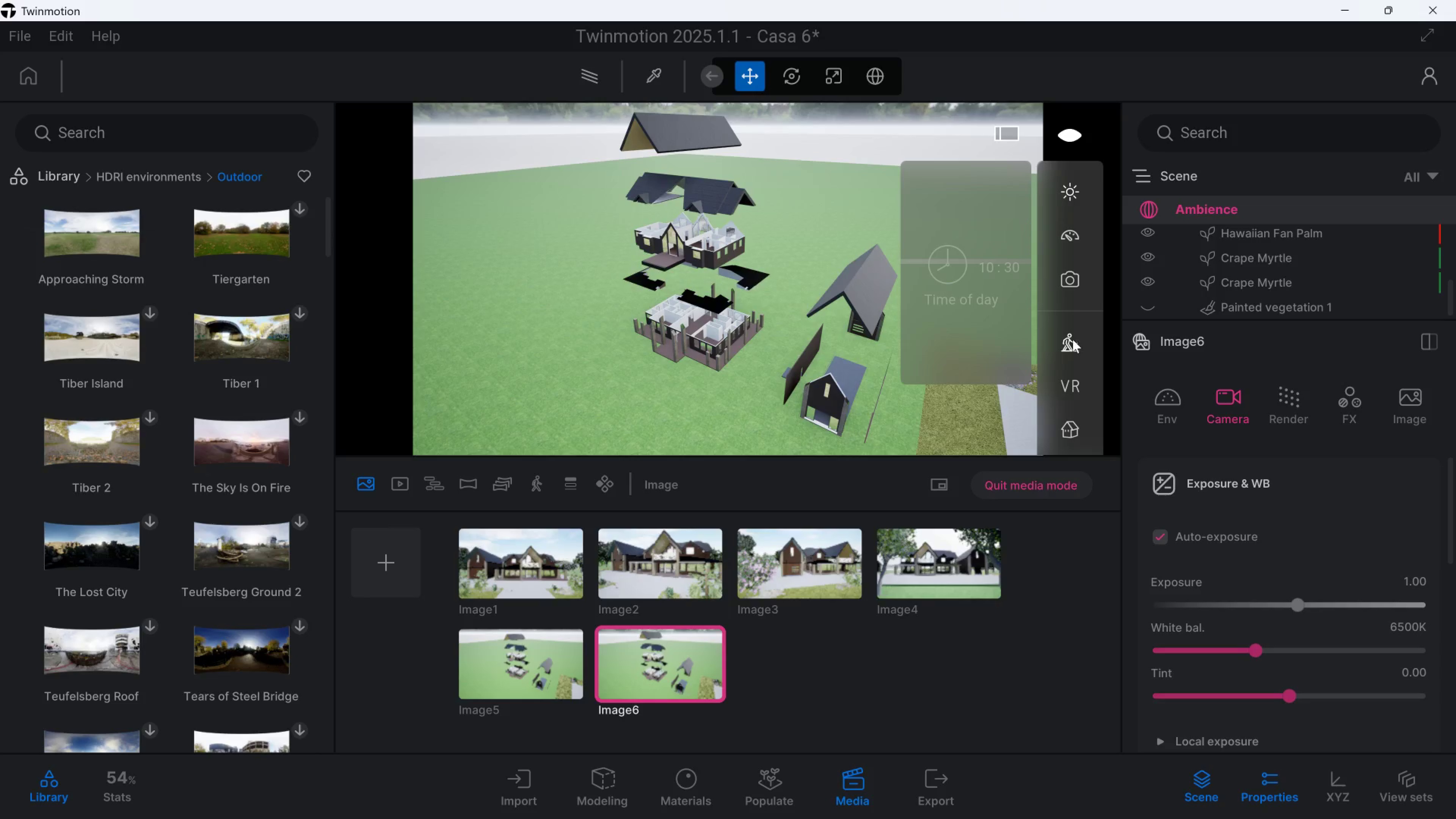 
scroll: coordinate [1067, 429], scroll_direction: down, amount: 4.0
 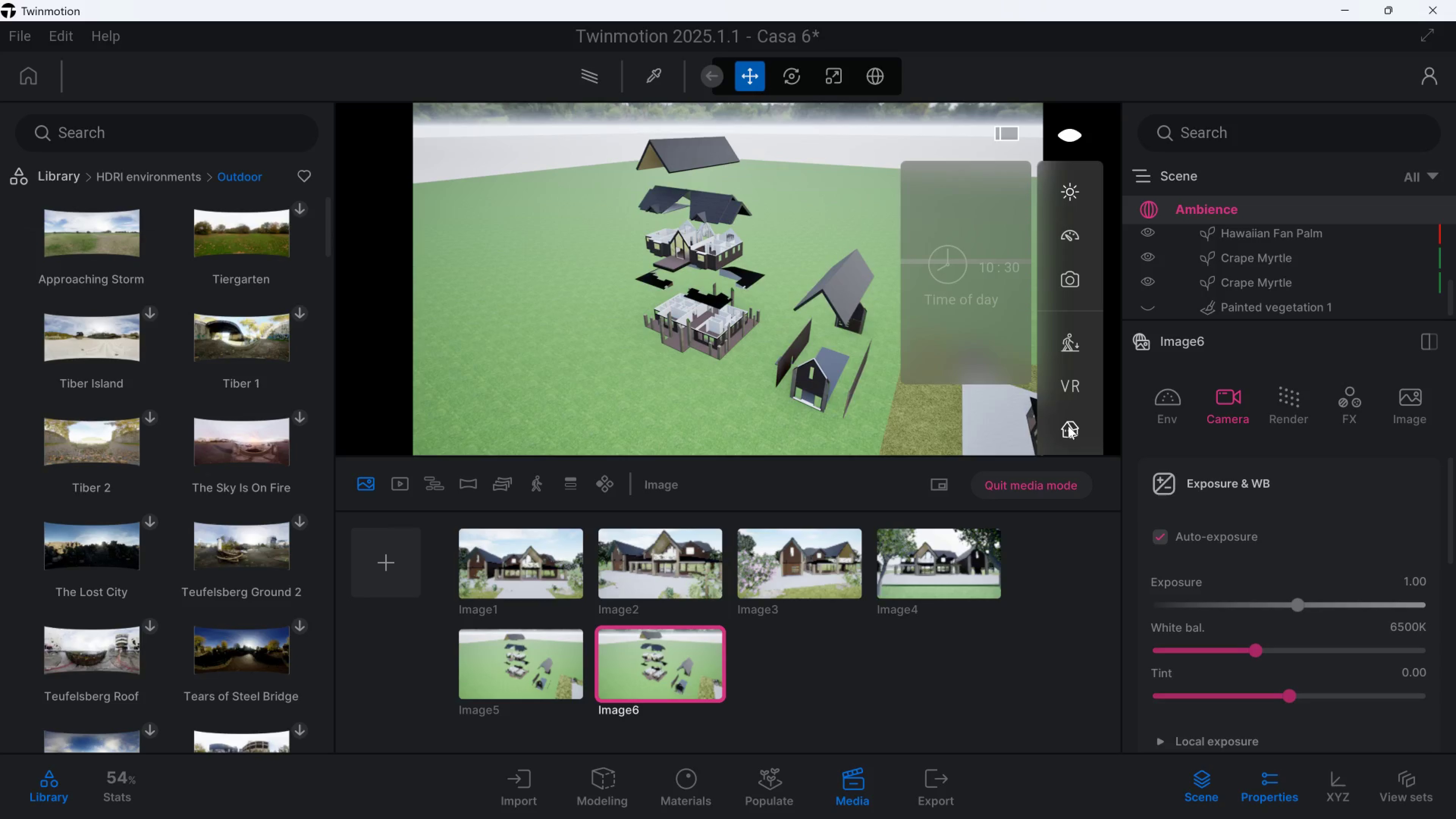 
left_click([1068, 426])
 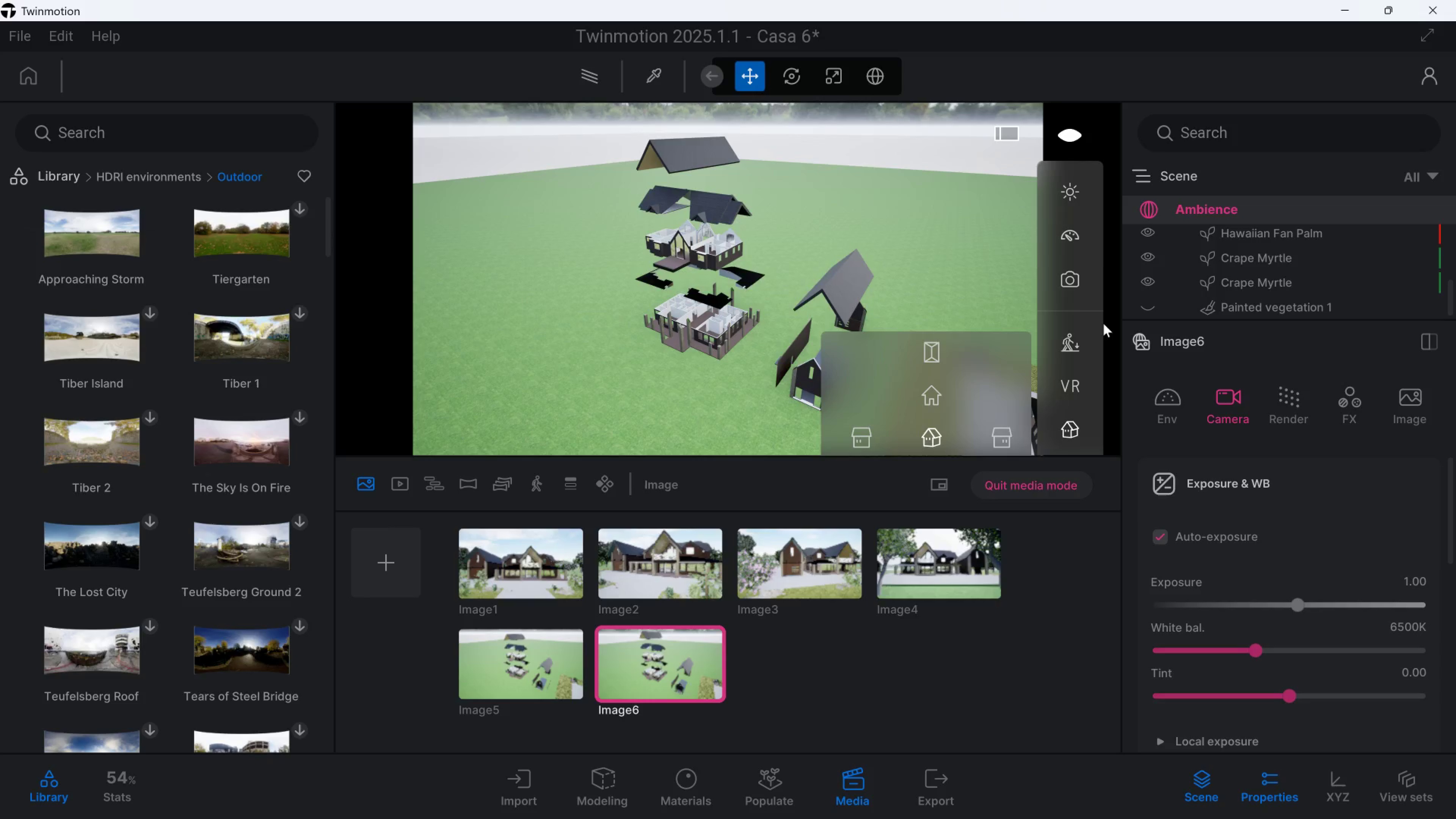 
scroll: coordinate [1072, 374], scroll_direction: down, amount: 1.0
 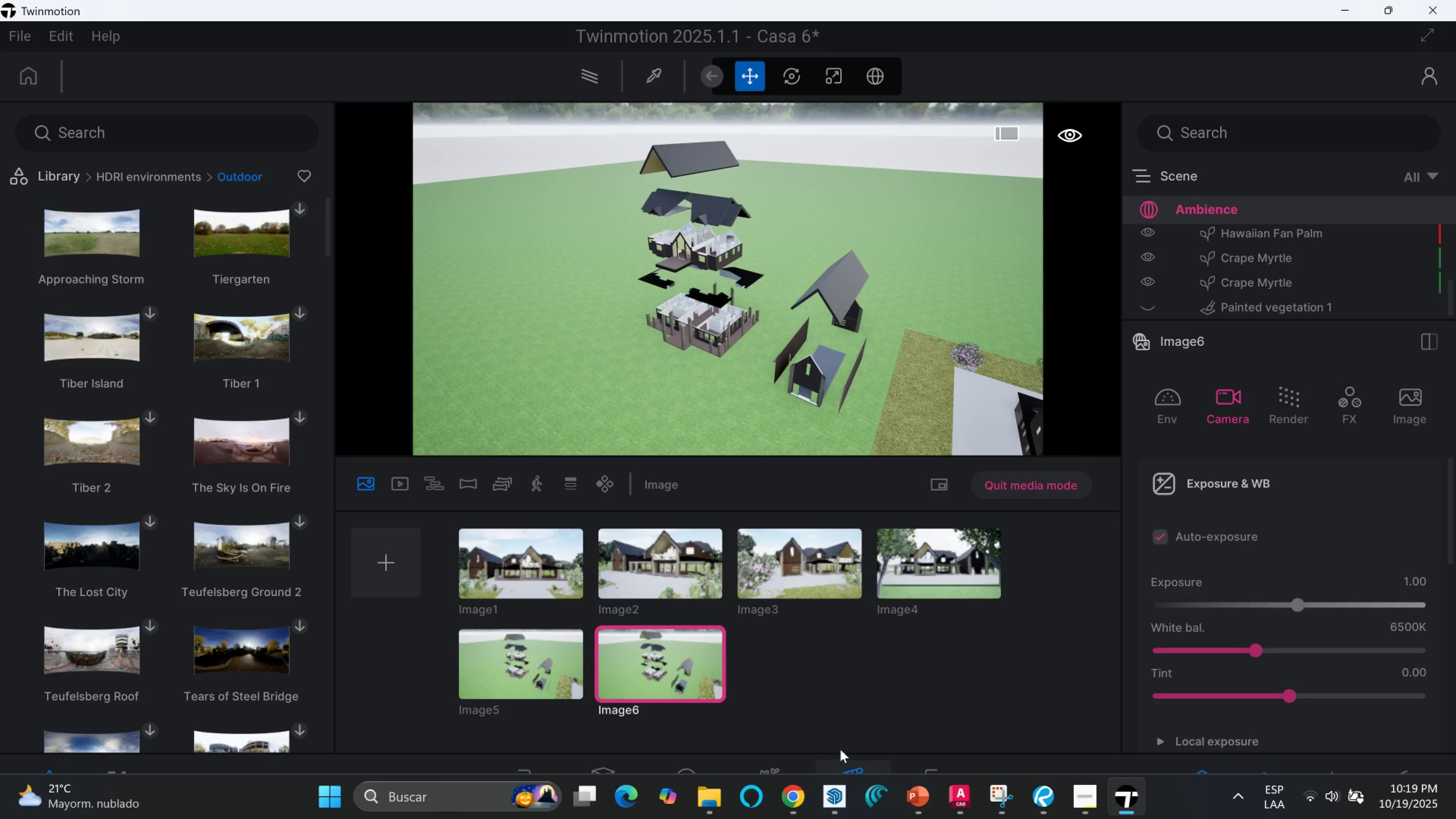 
left_click([851, 766])
 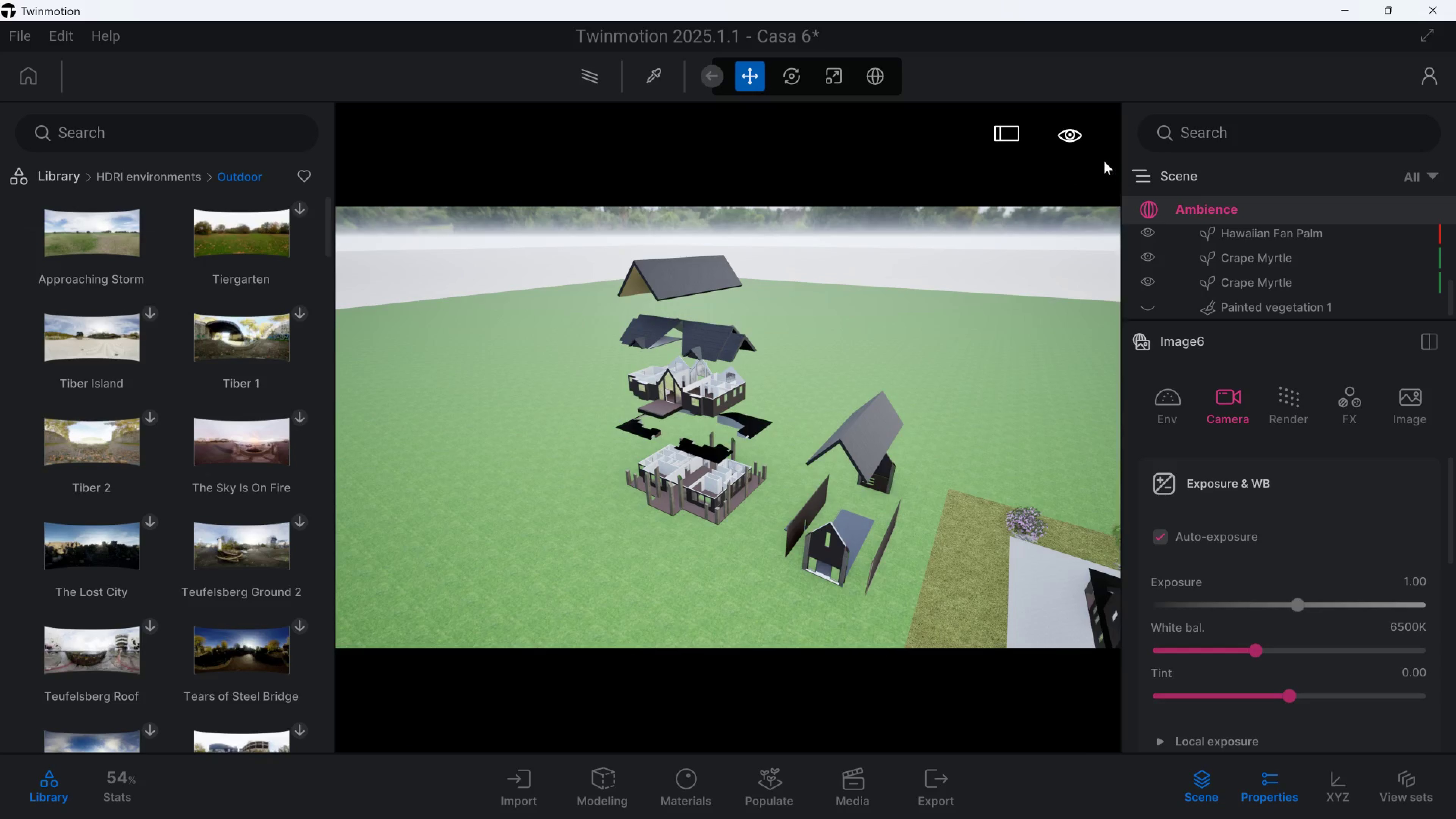 
left_click([1074, 140])
 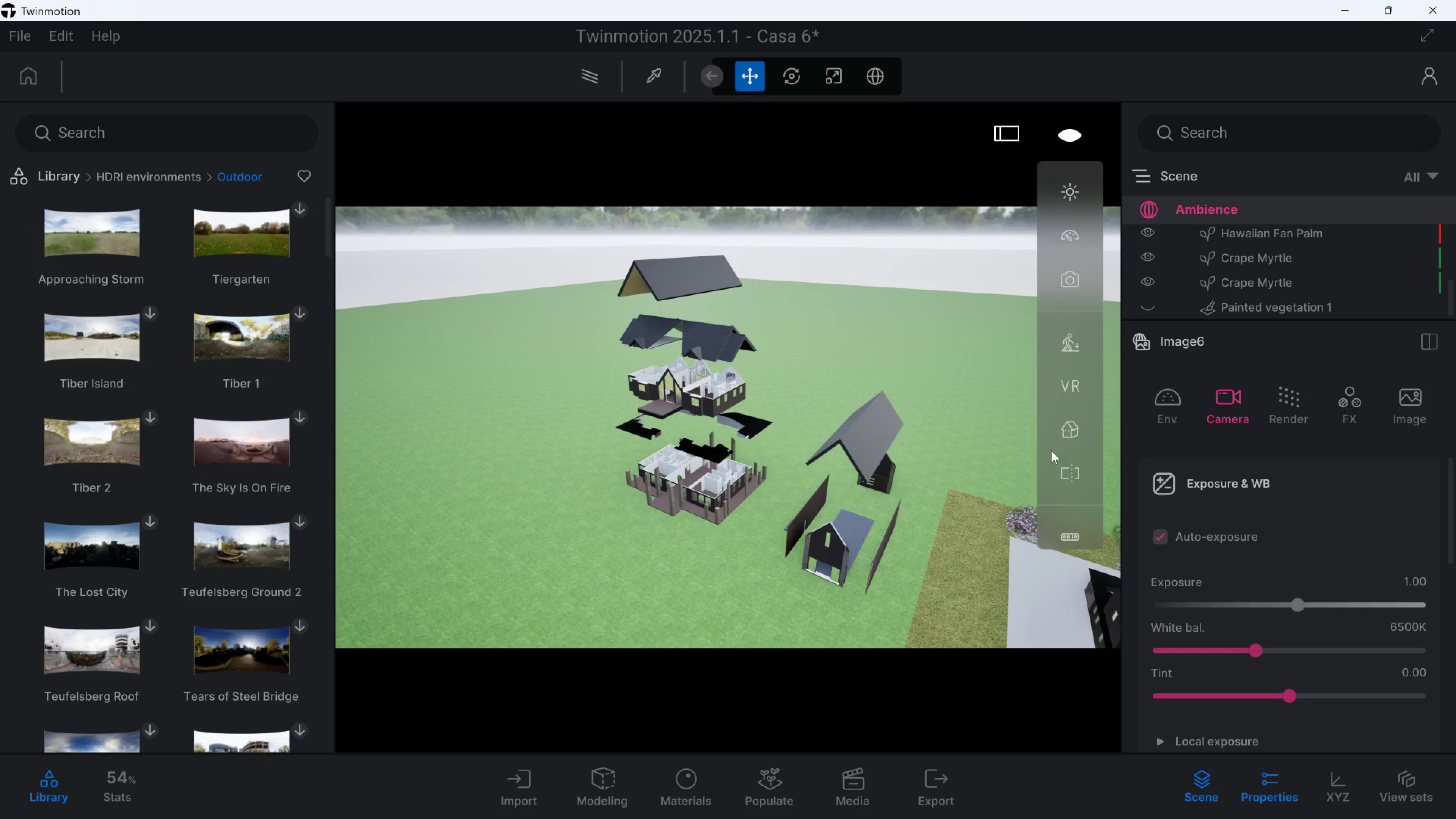 
scroll: coordinate [1080, 436], scroll_direction: none, amount: 0.0
 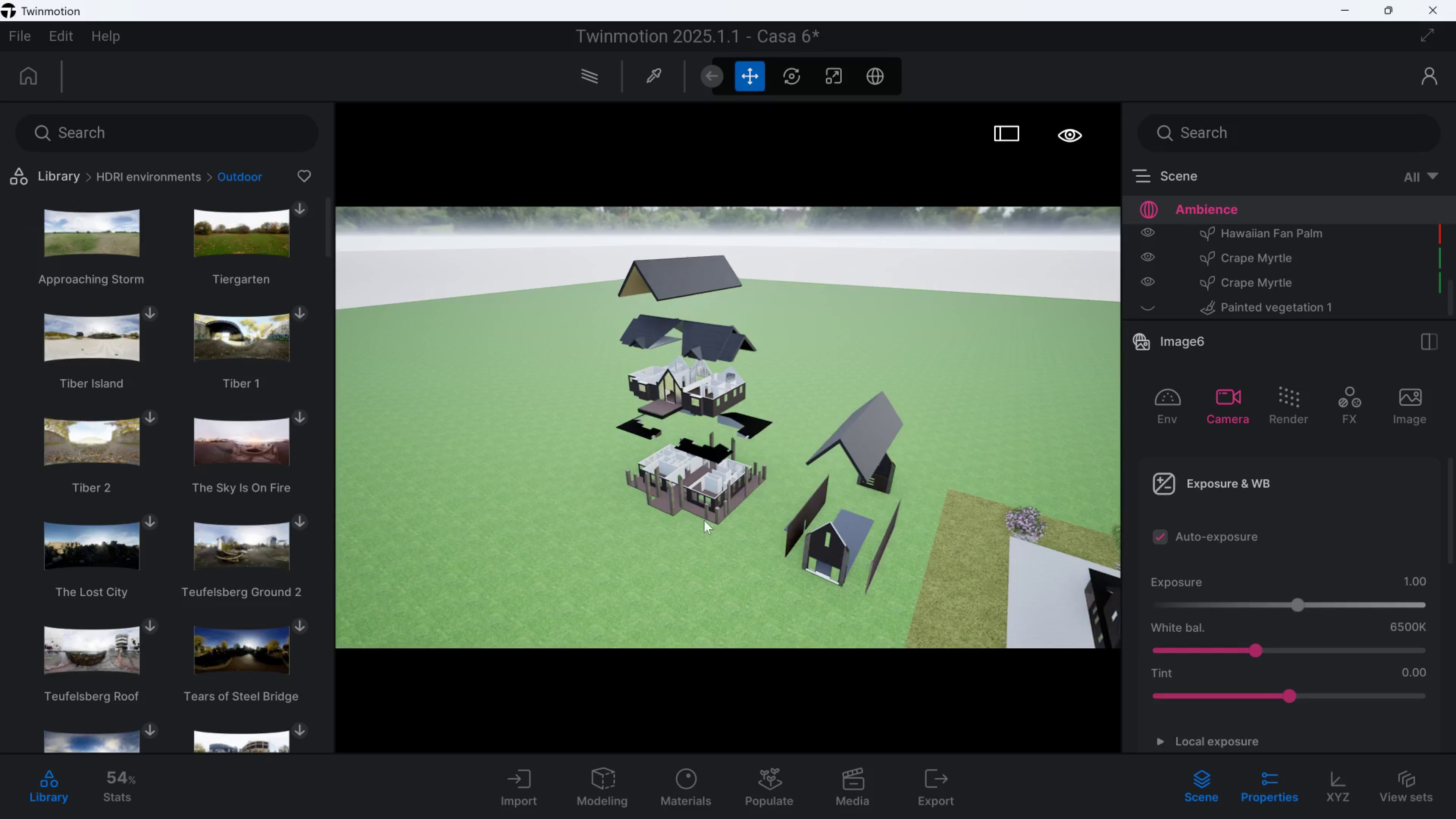 
left_click([702, 527])
 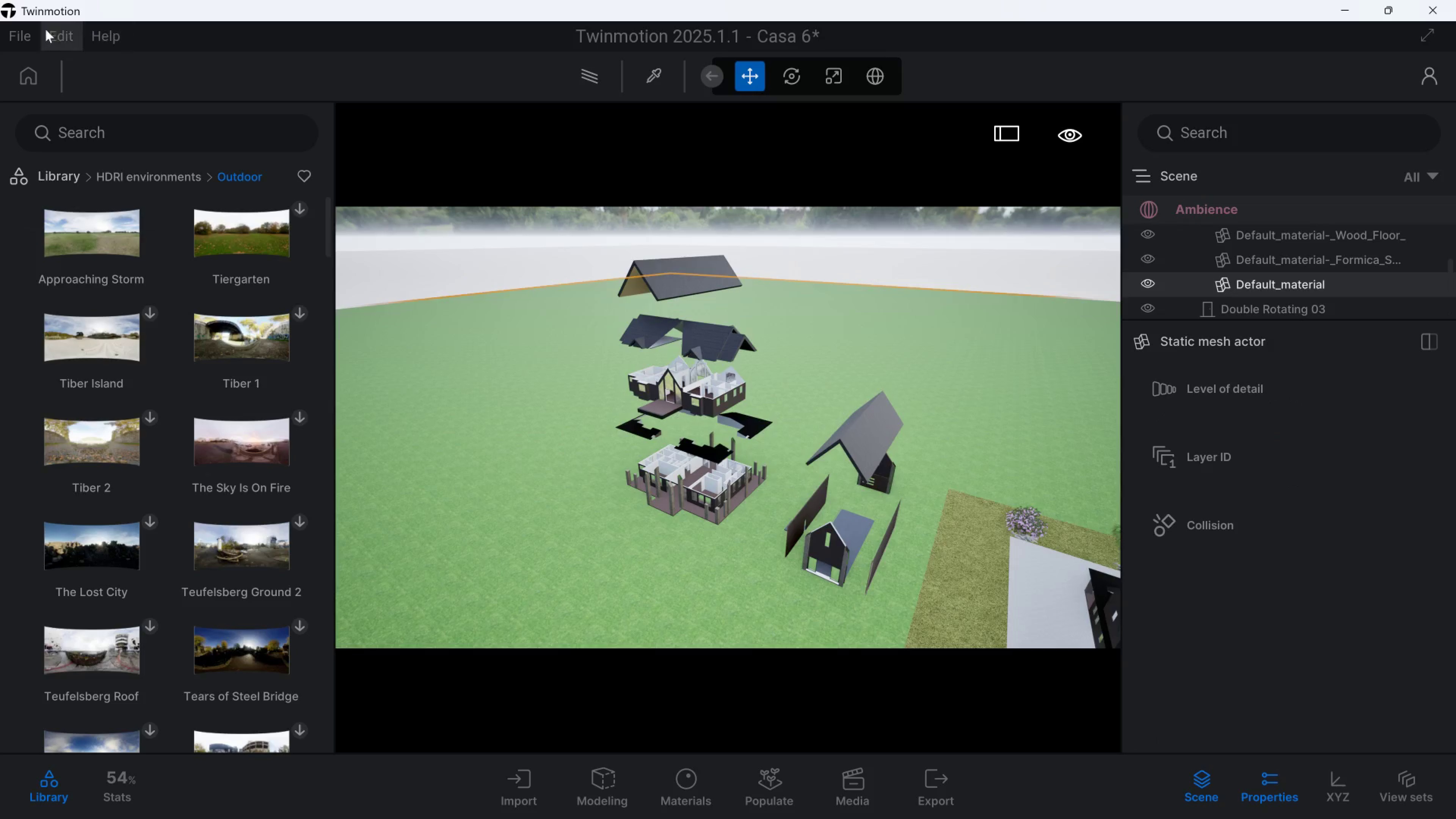 
left_click([17, 31])
 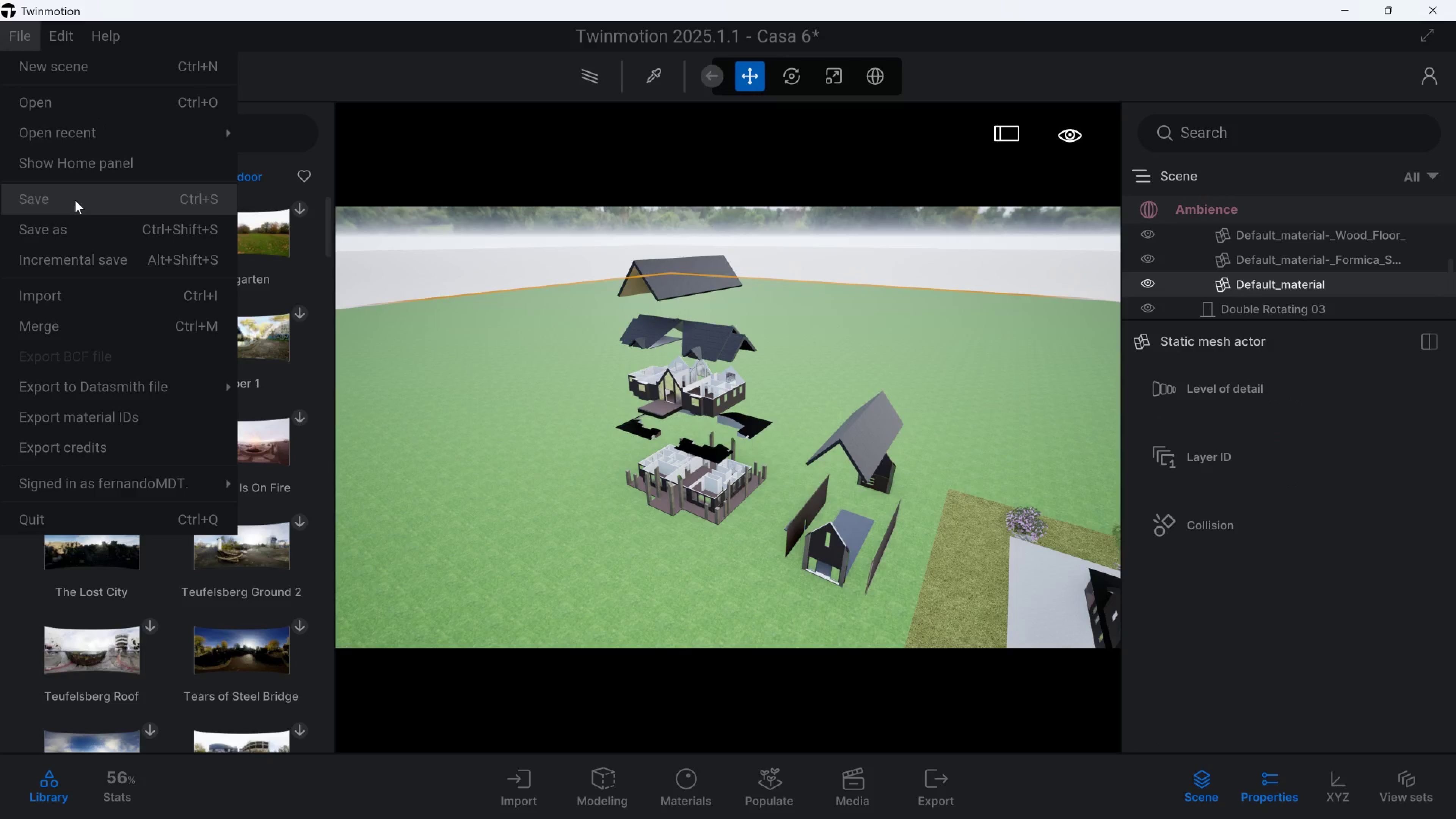 
left_click([74, 201])
 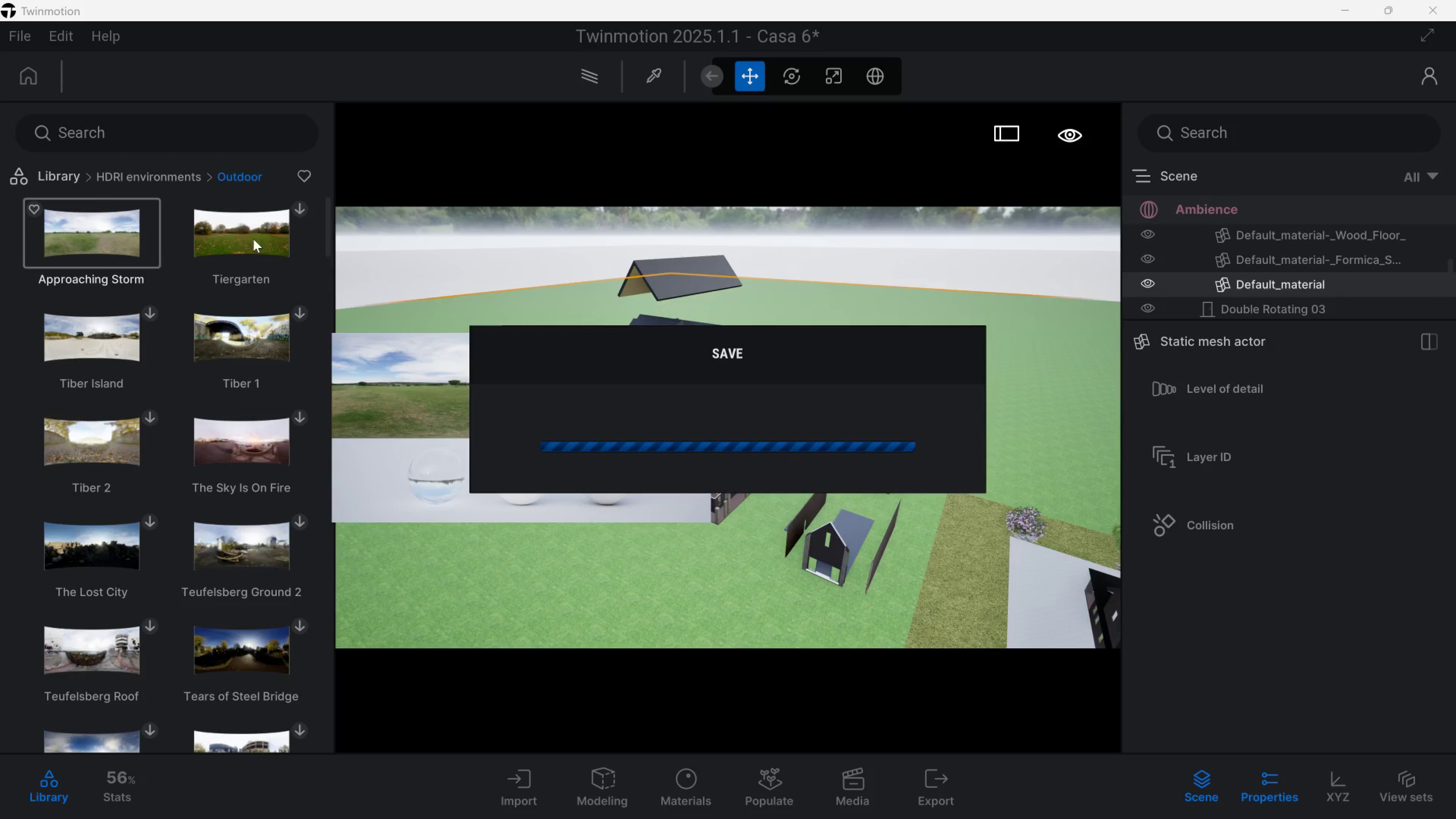 
mouse_move([666, 339])
 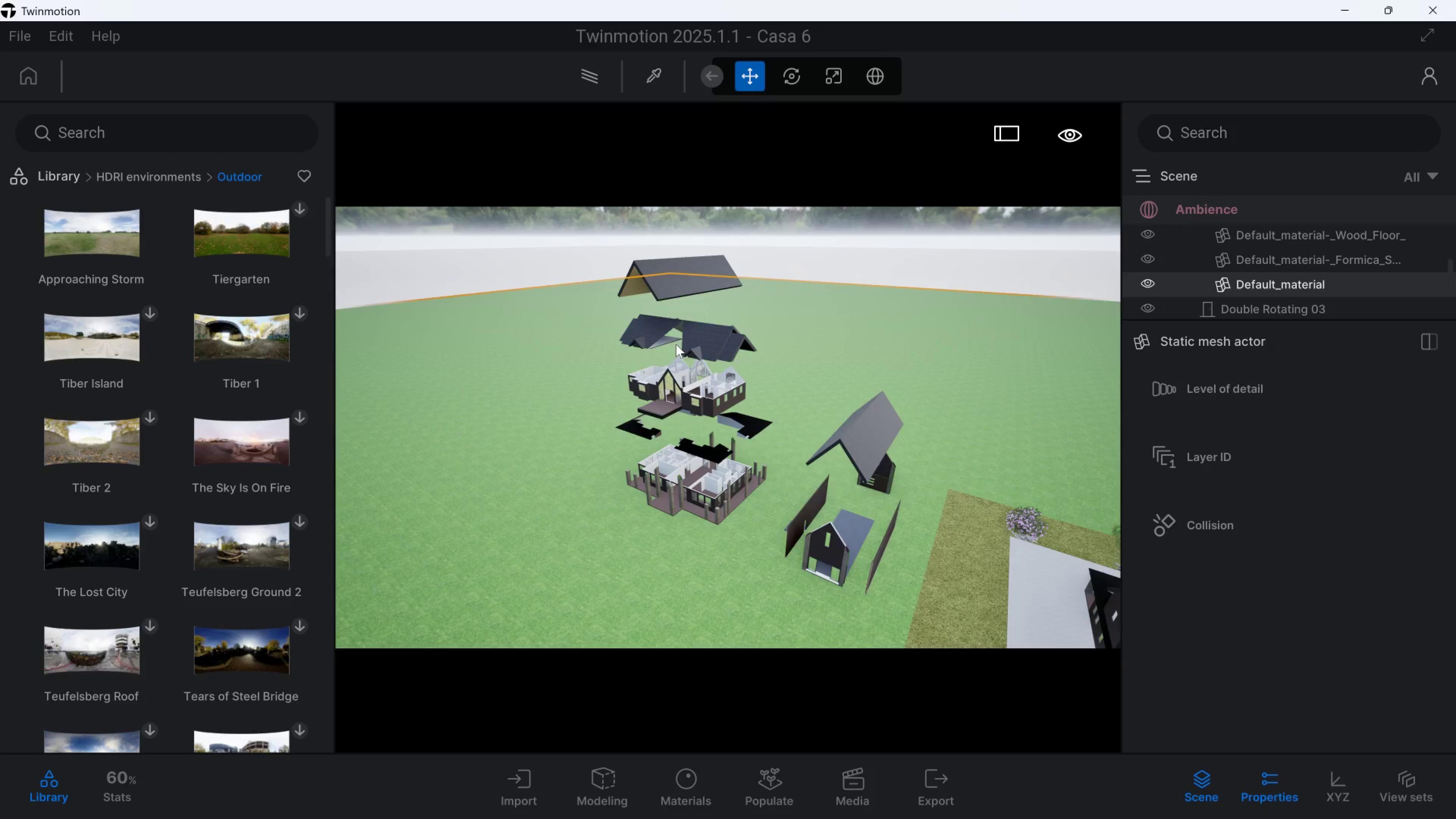 
key(Meta+MetaLeft)
 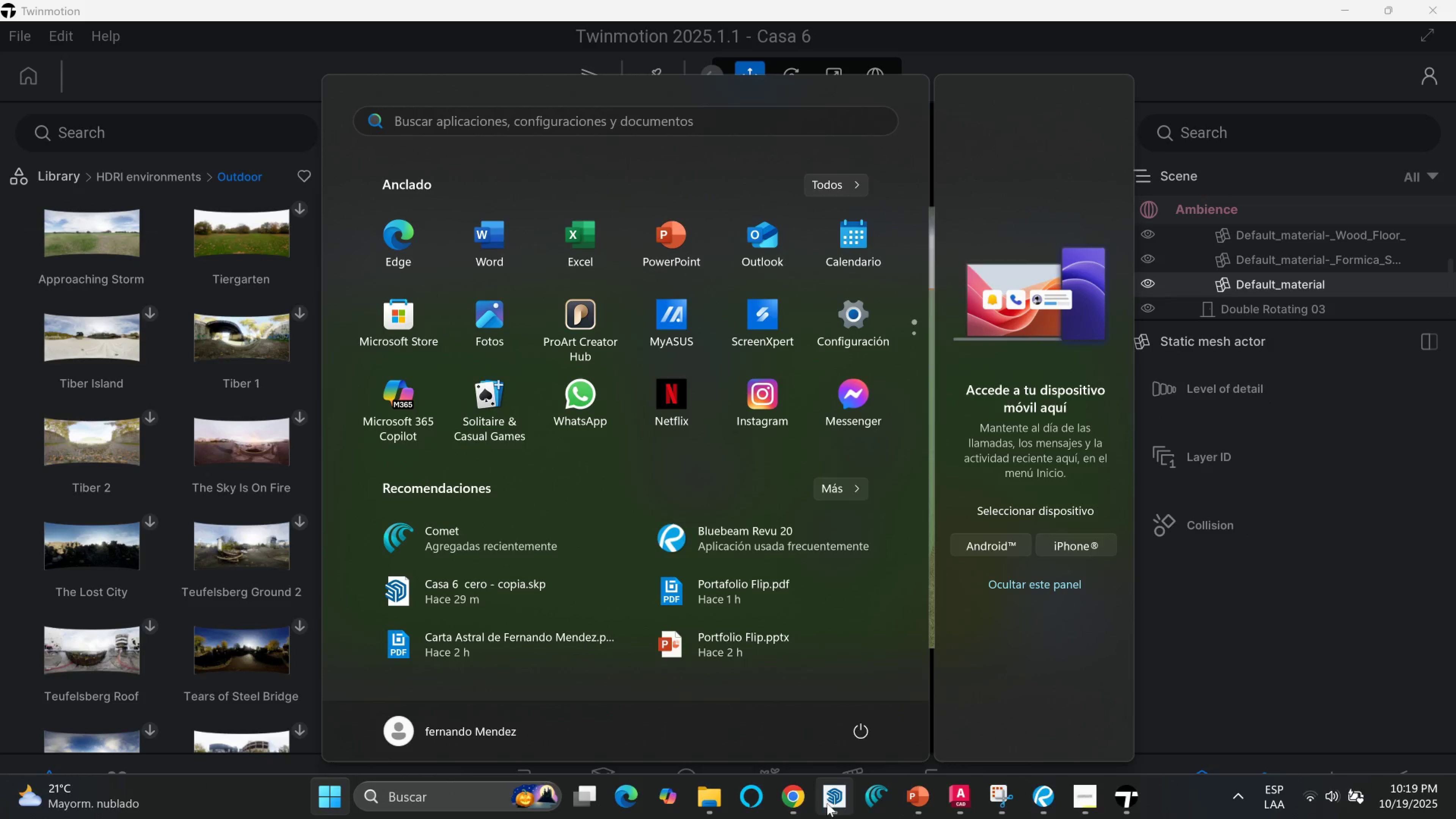 
left_click([835, 800])
 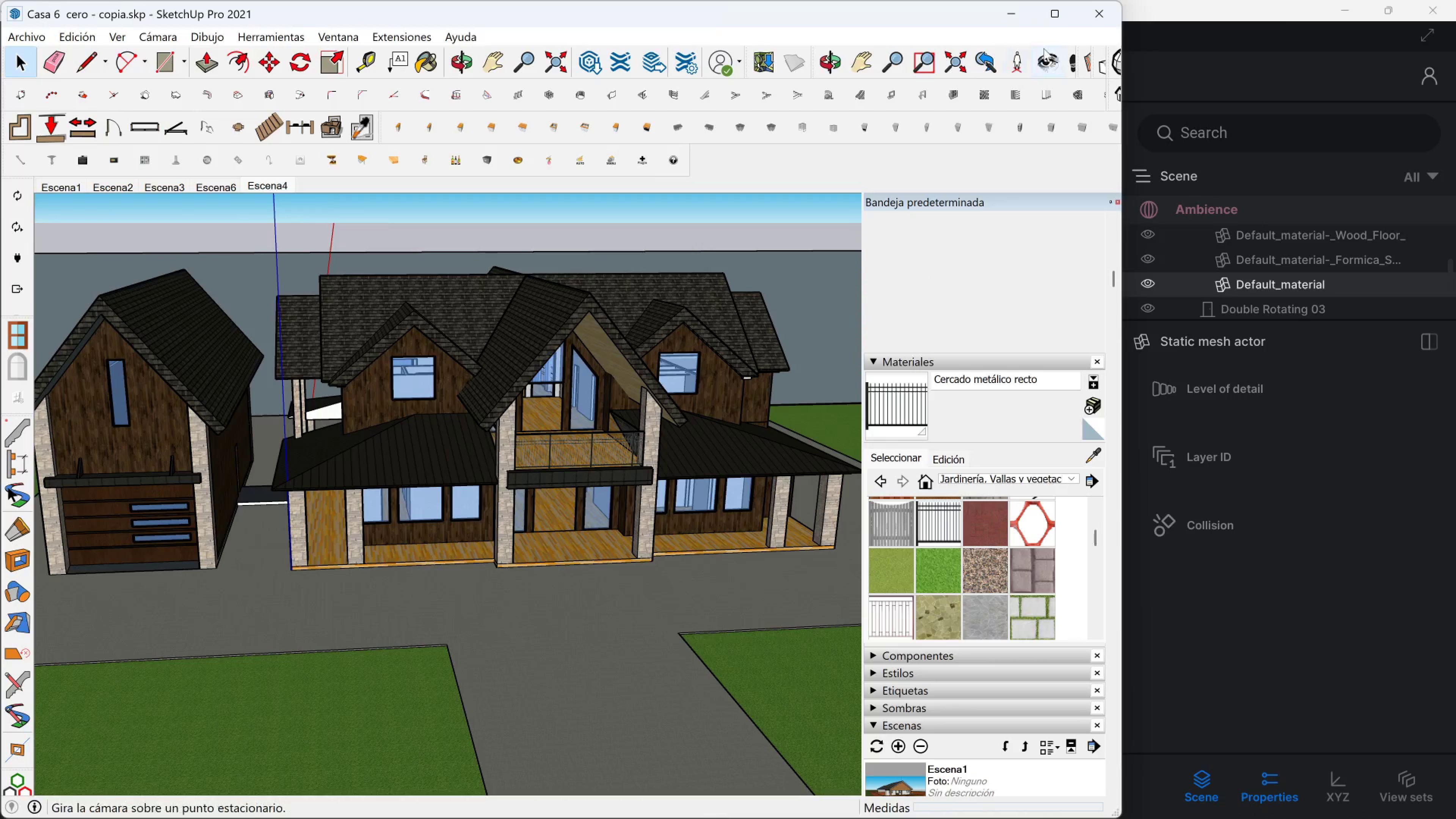 
left_click([1382, 7])
 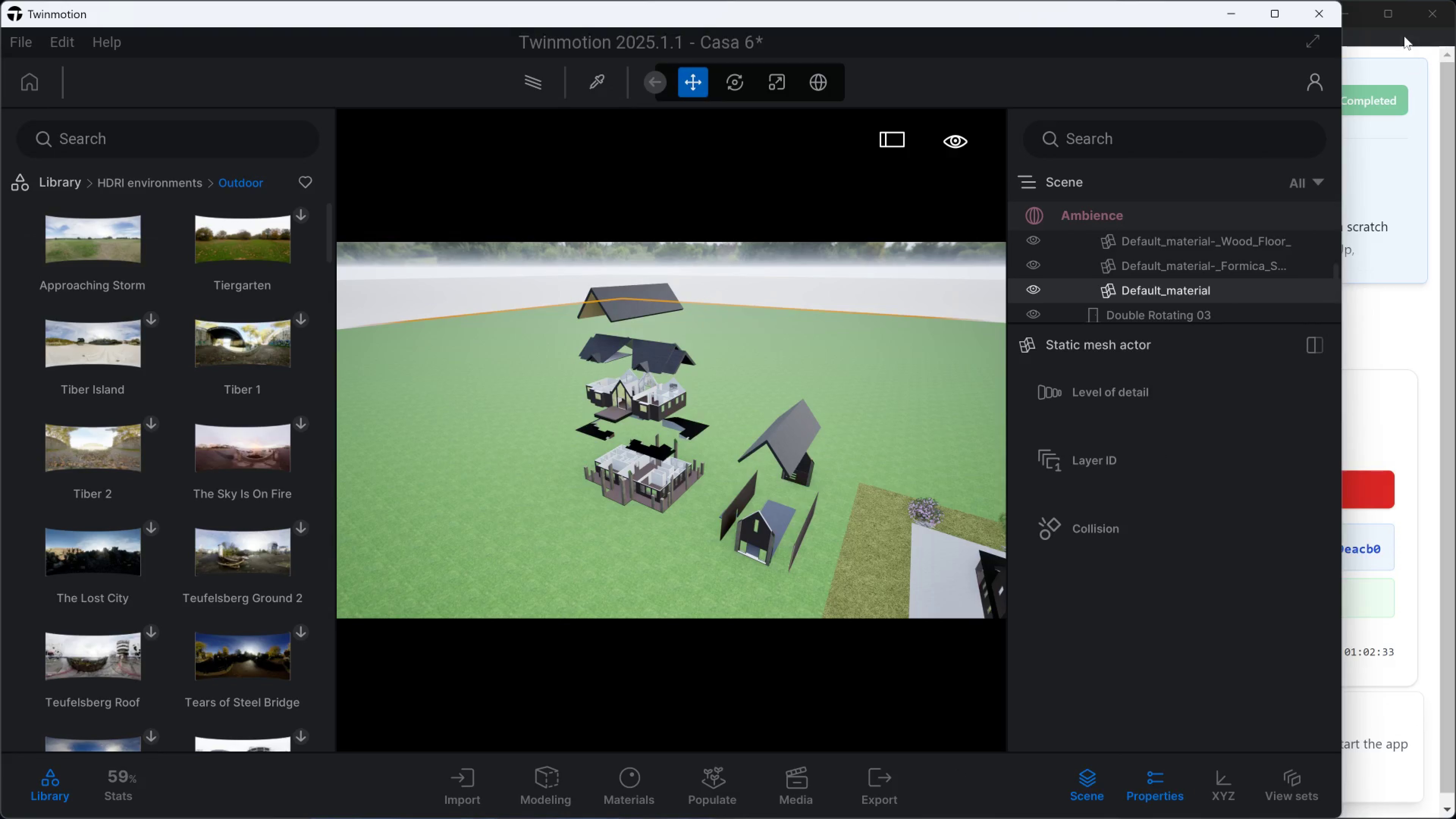 
left_click([1233, 15])
 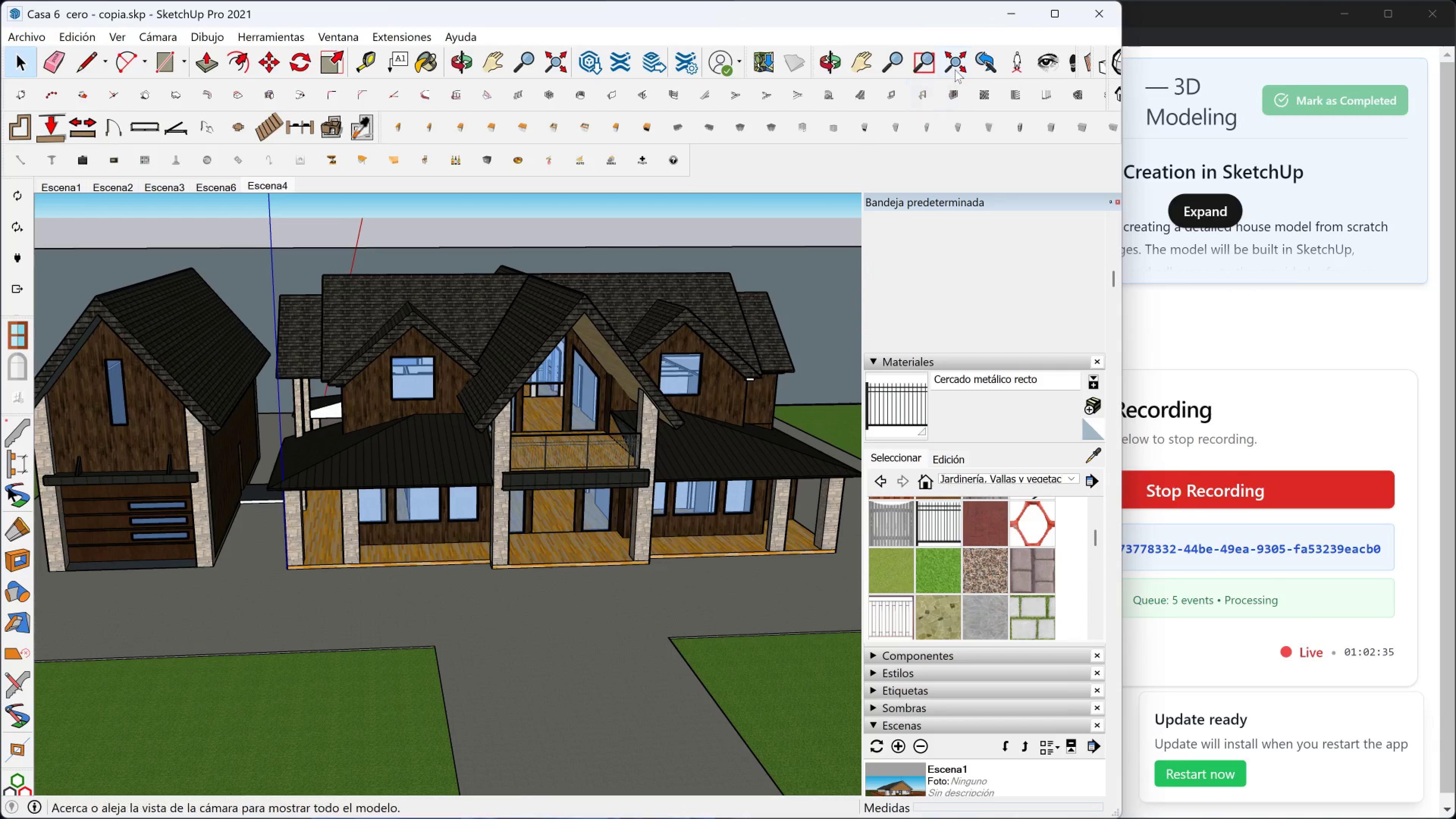 
left_click([1057, 13])
 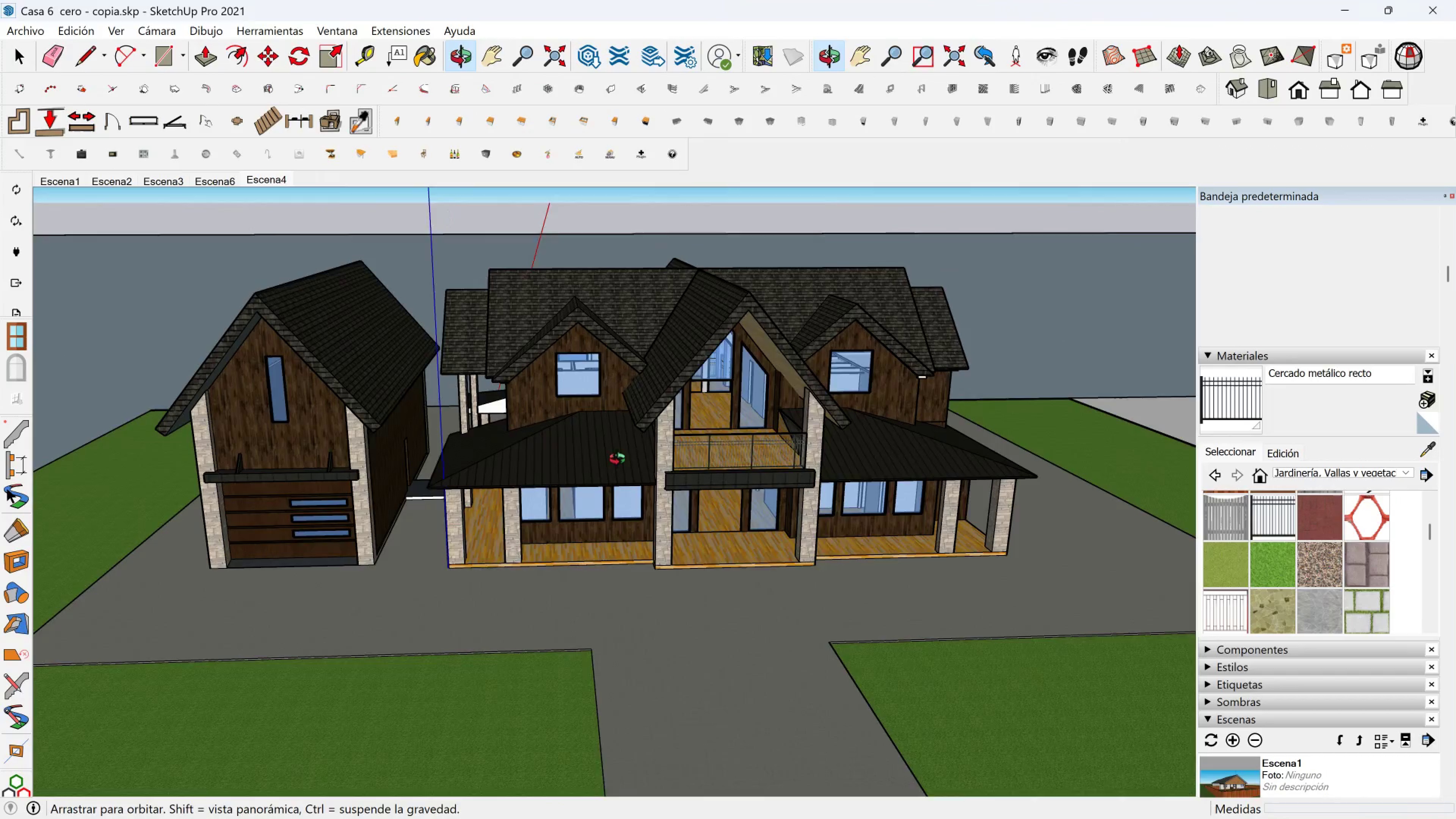 
hold_key(key=ShiftLeft, duration=0.36)
 